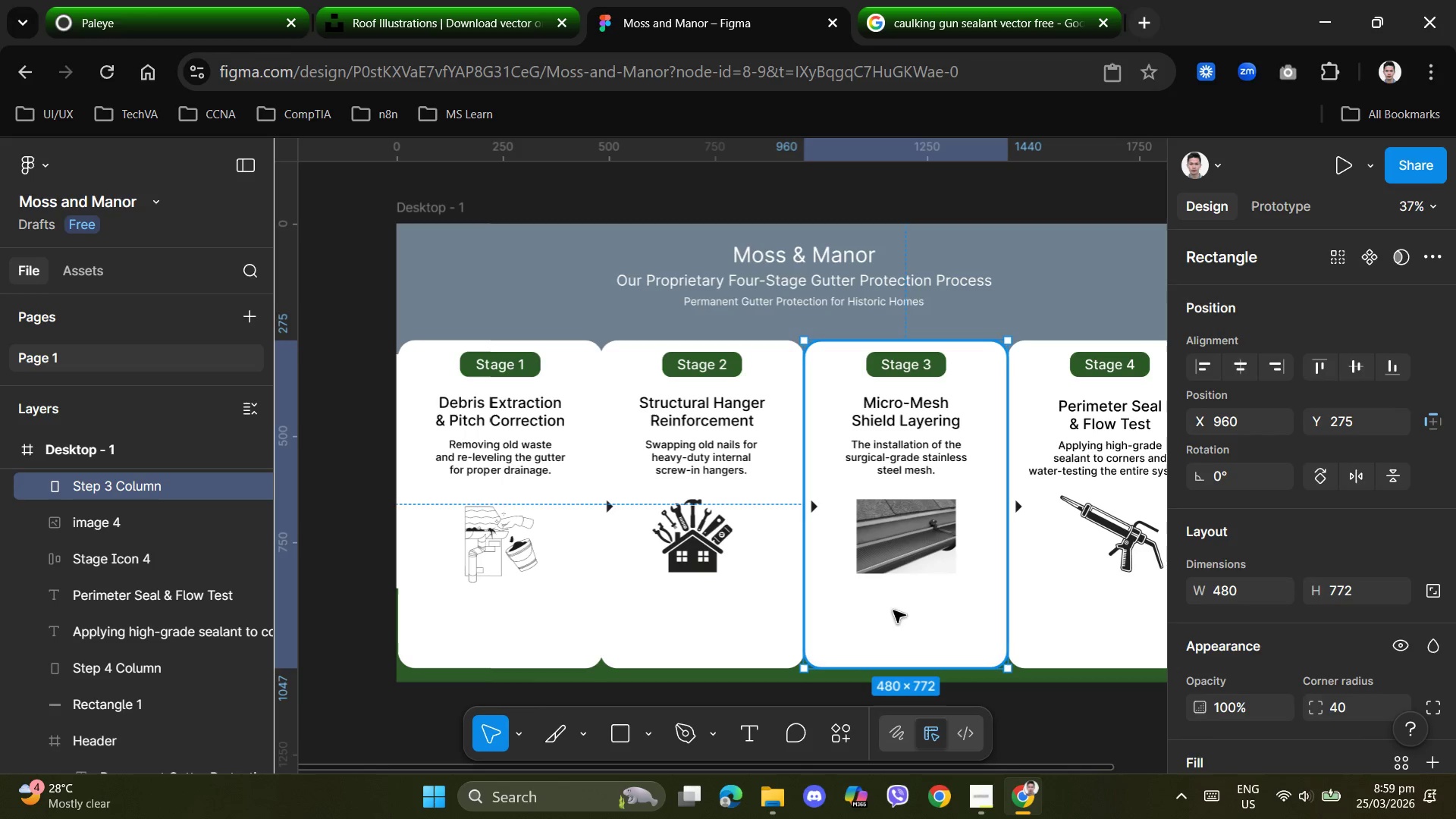 
key(ArrowLeft)
 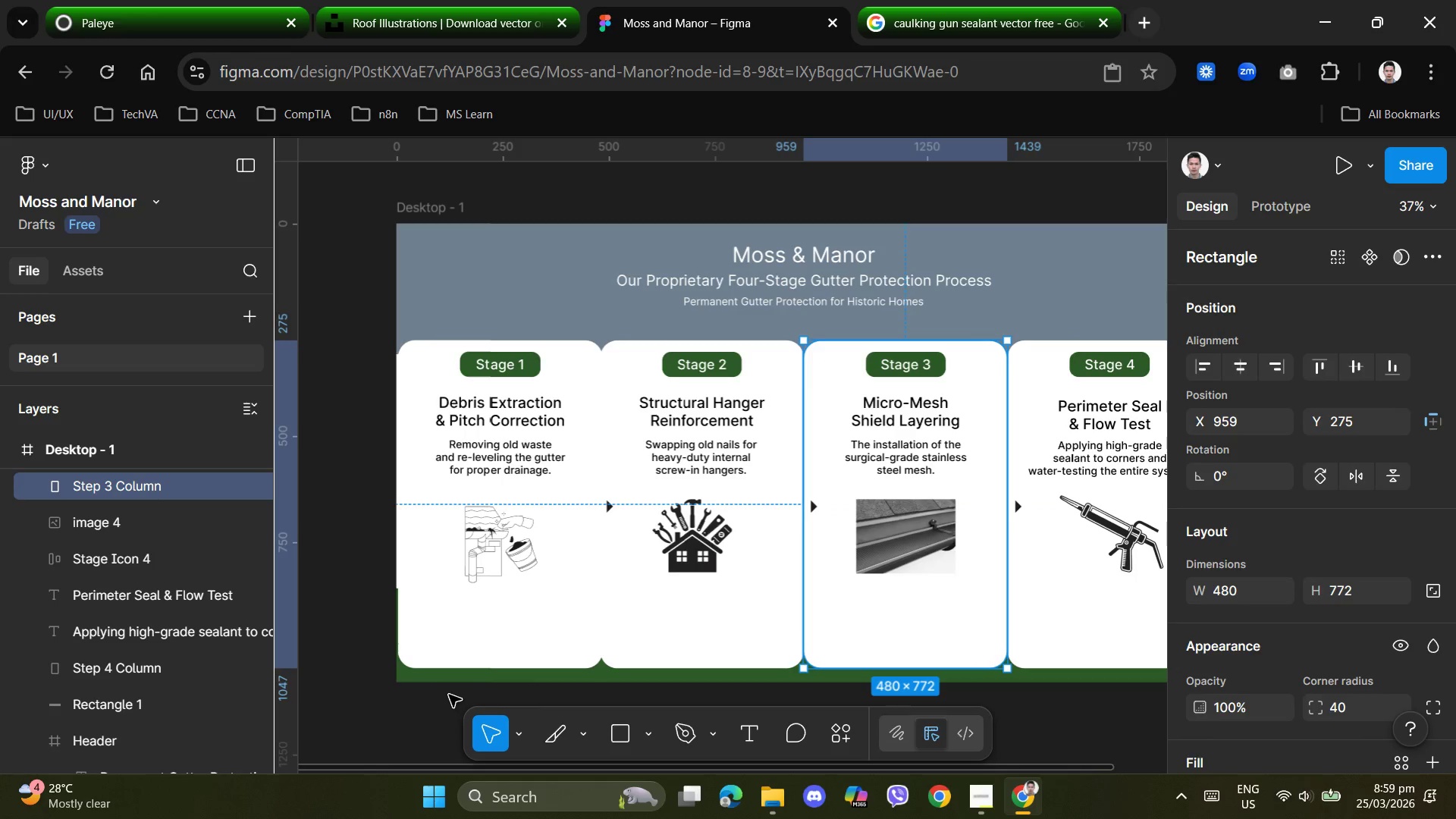 
left_click([385, 725])
 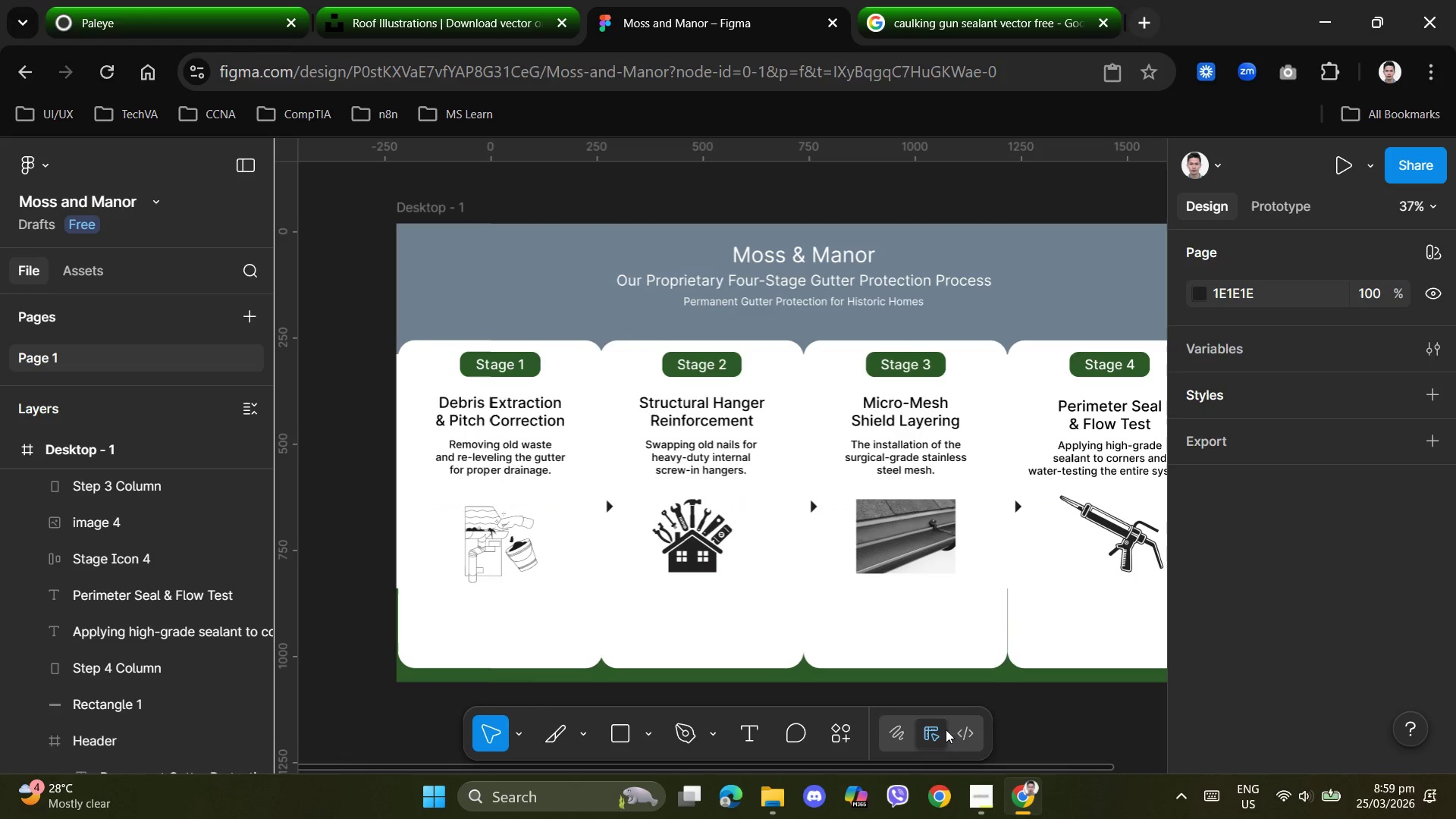 
left_click([1069, 630])
 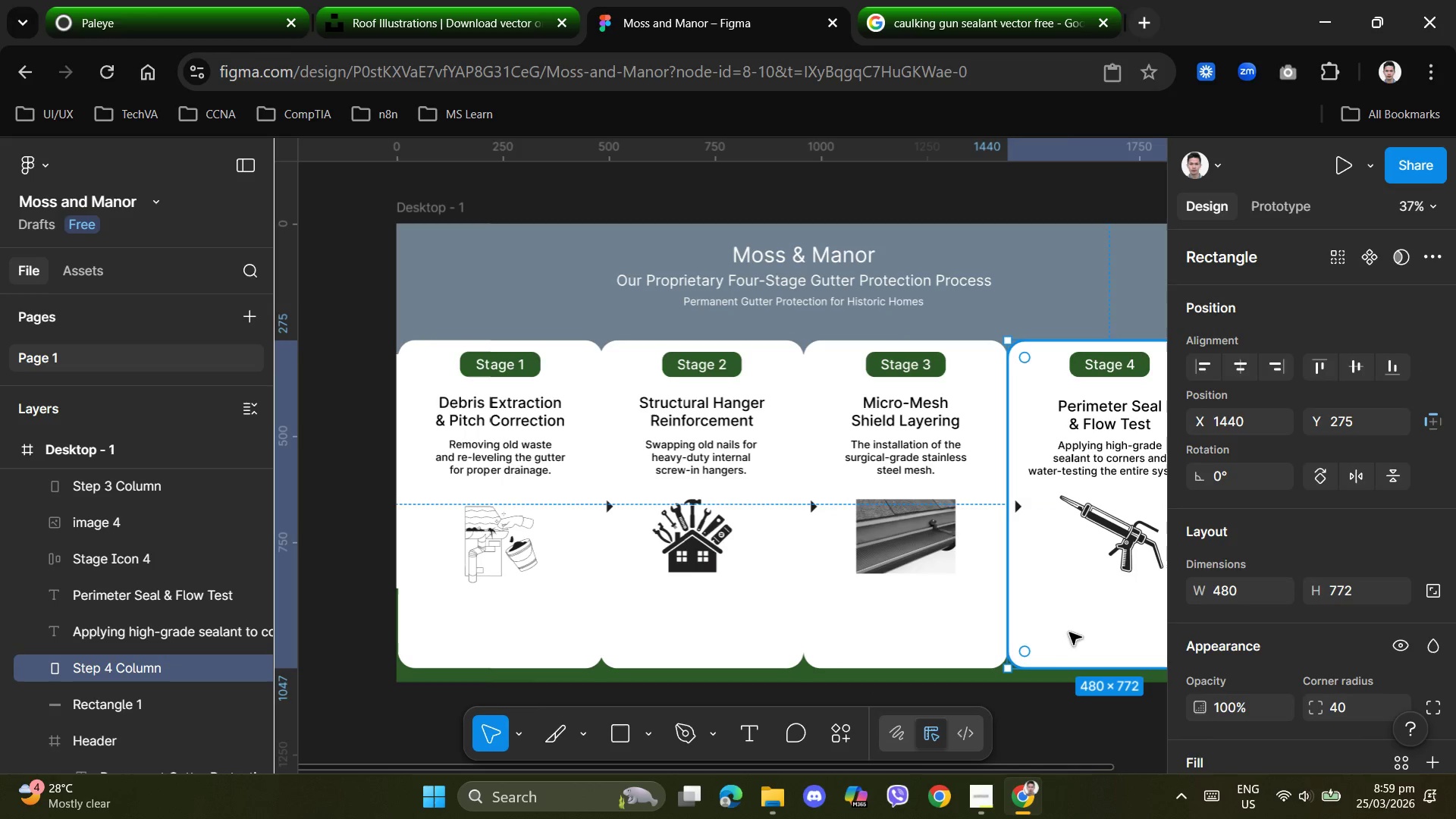 
key(ArrowLeft)
 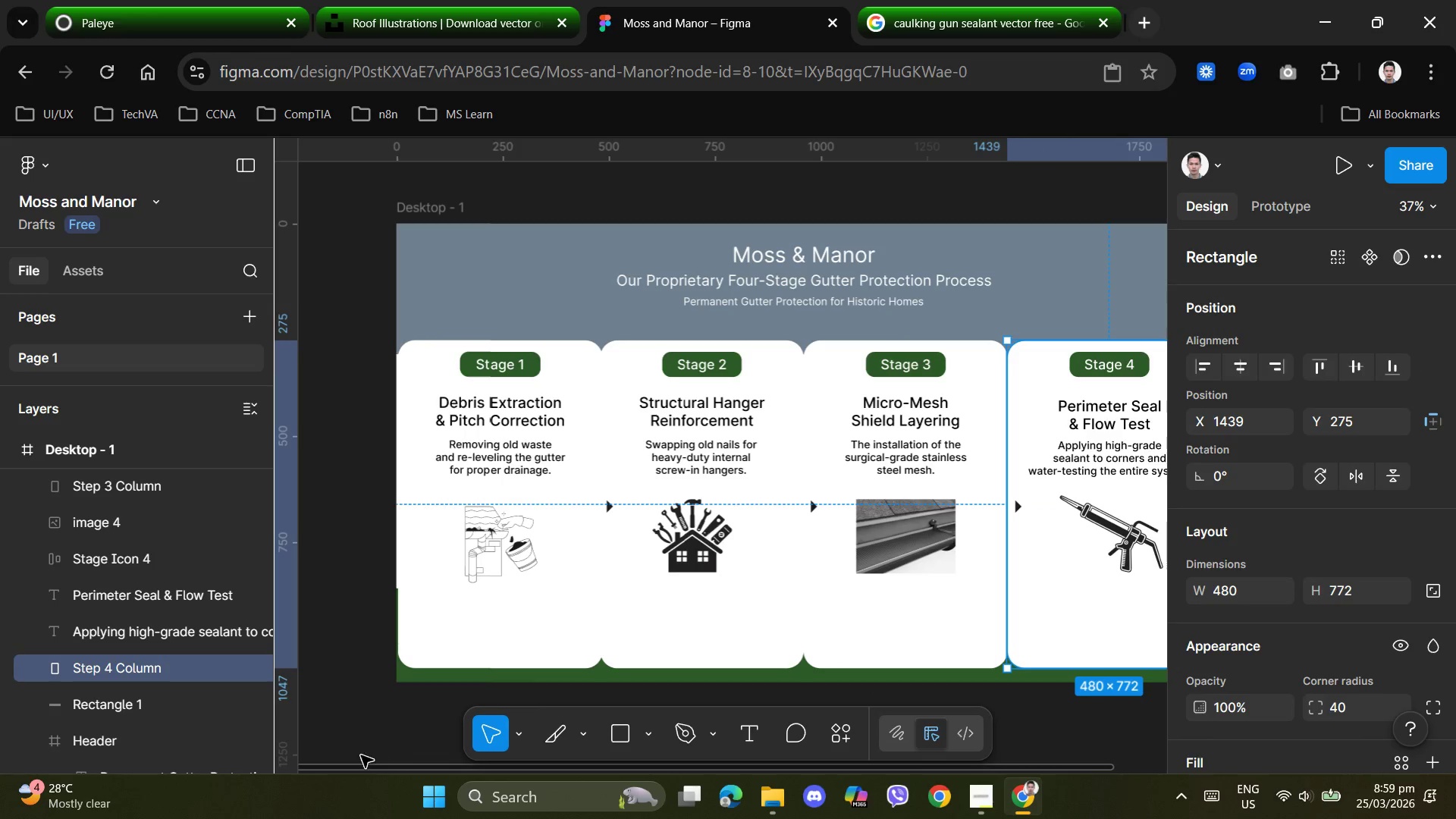 
left_click([367, 748])
 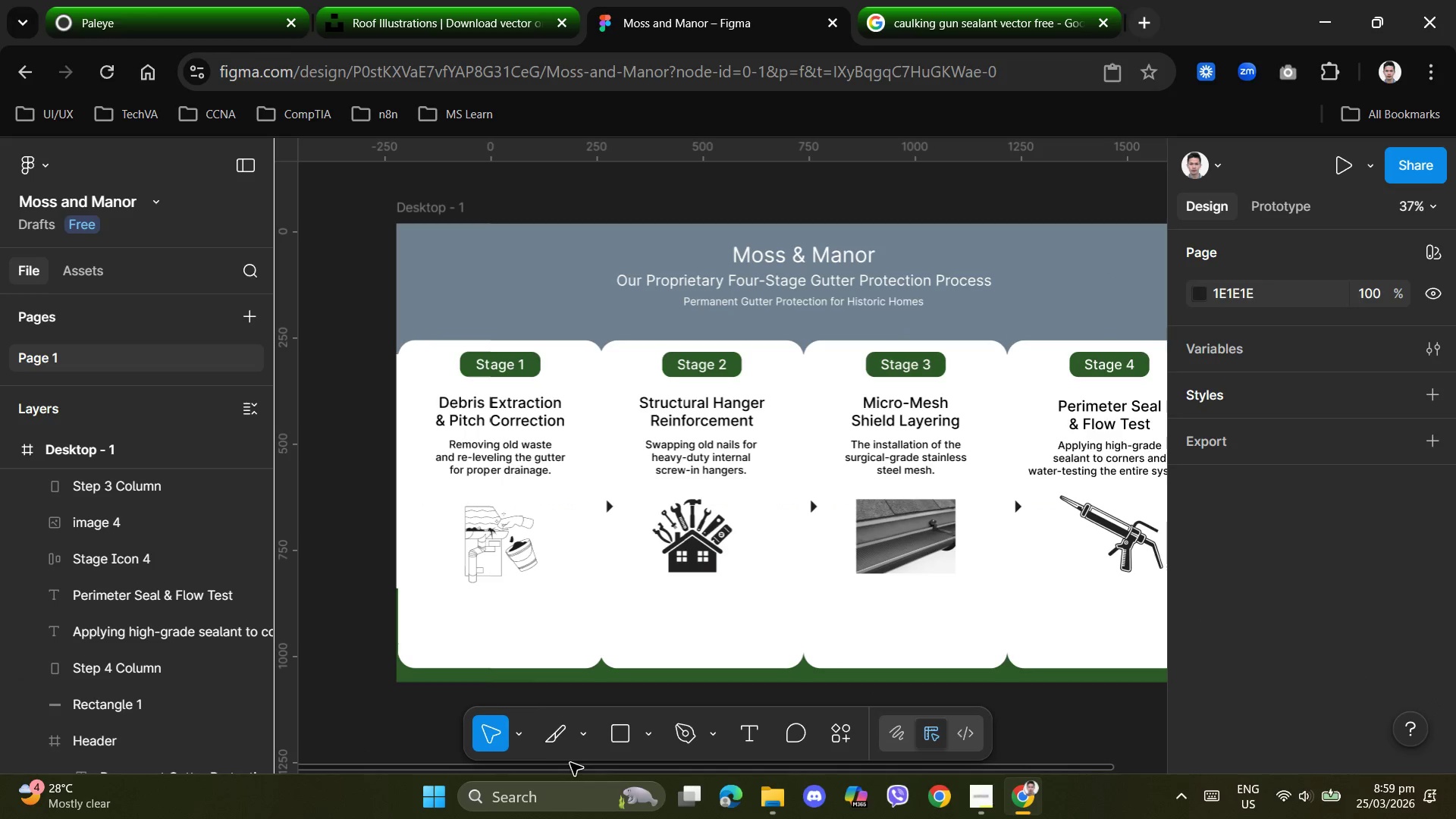 
left_click_drag(start_coordinate=[577, 769], to_coordinate=[629, 764])
 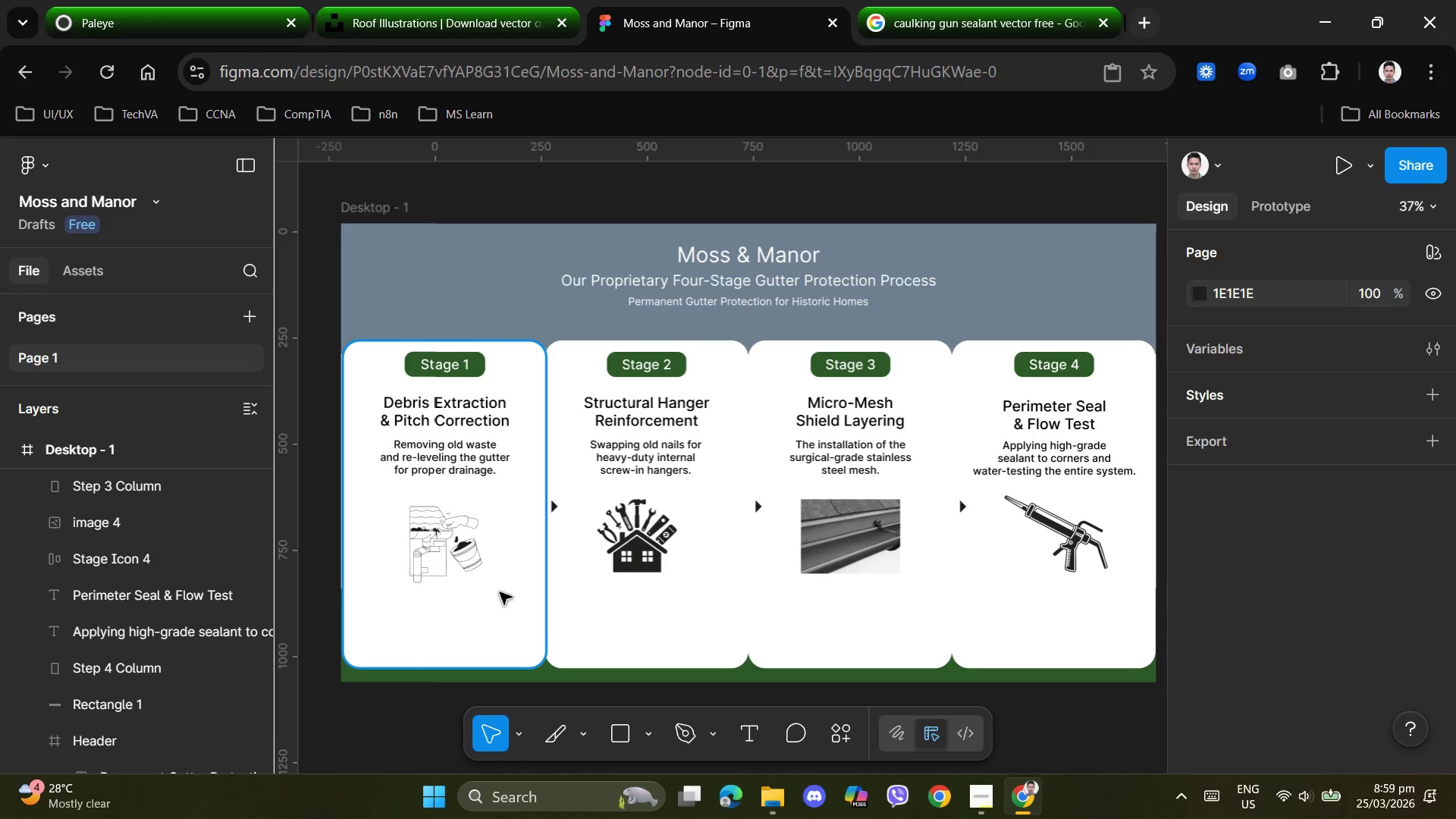 
left_click([587, 632])
 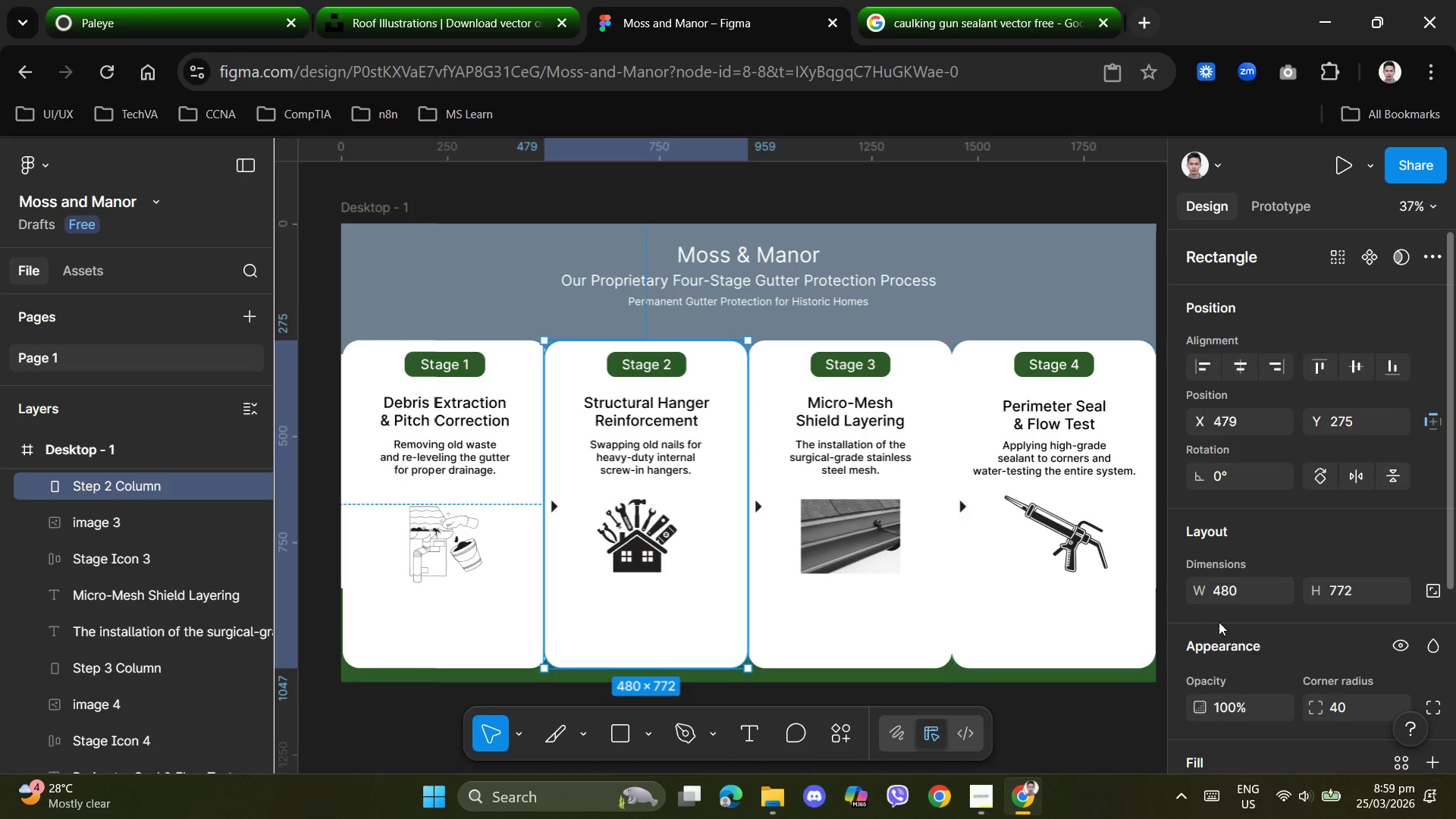 
scroll: coordinate [1264, 632], scroll_direction: down, amount: 2.0
 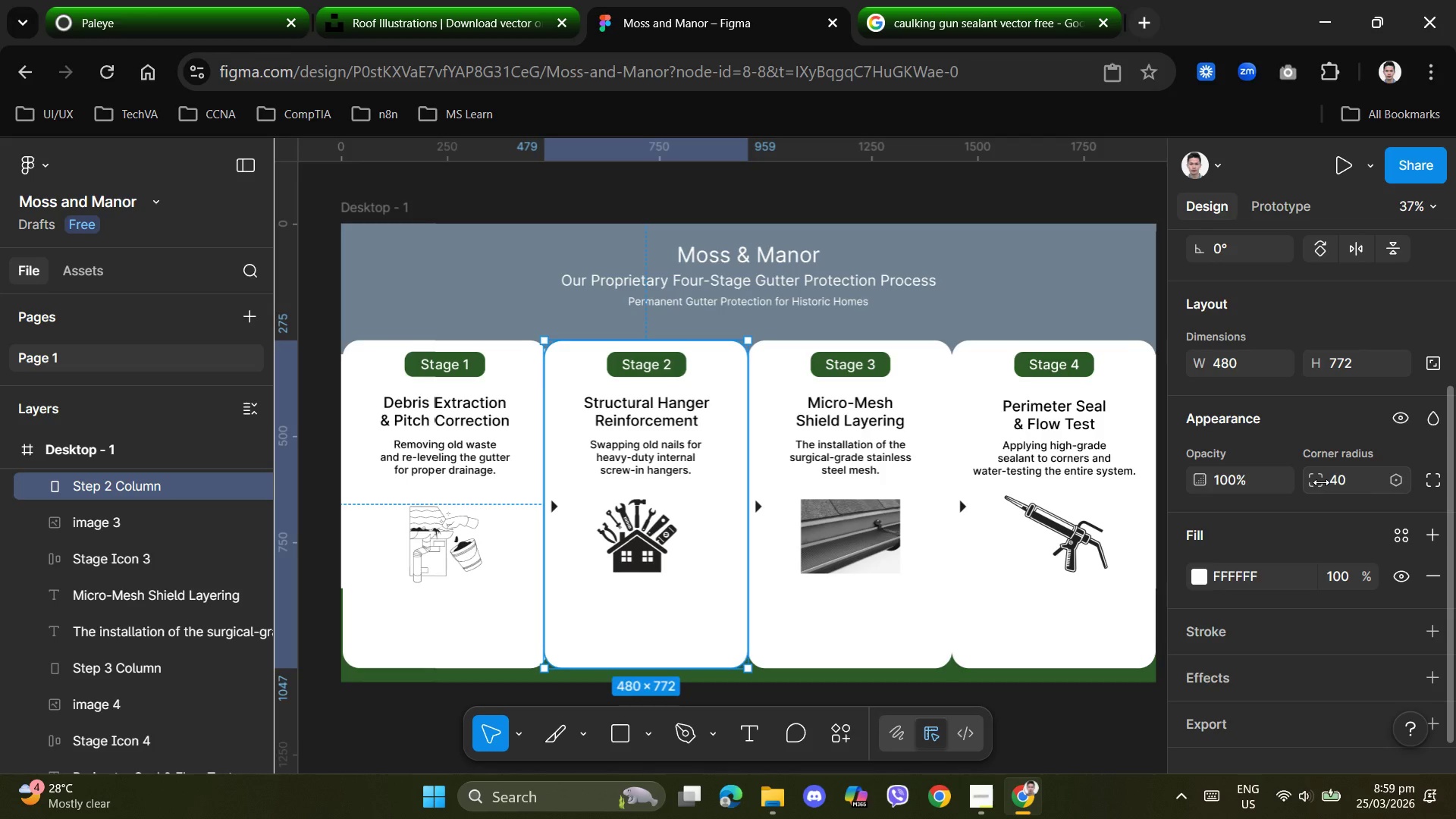 
left_click([1436, 477])
 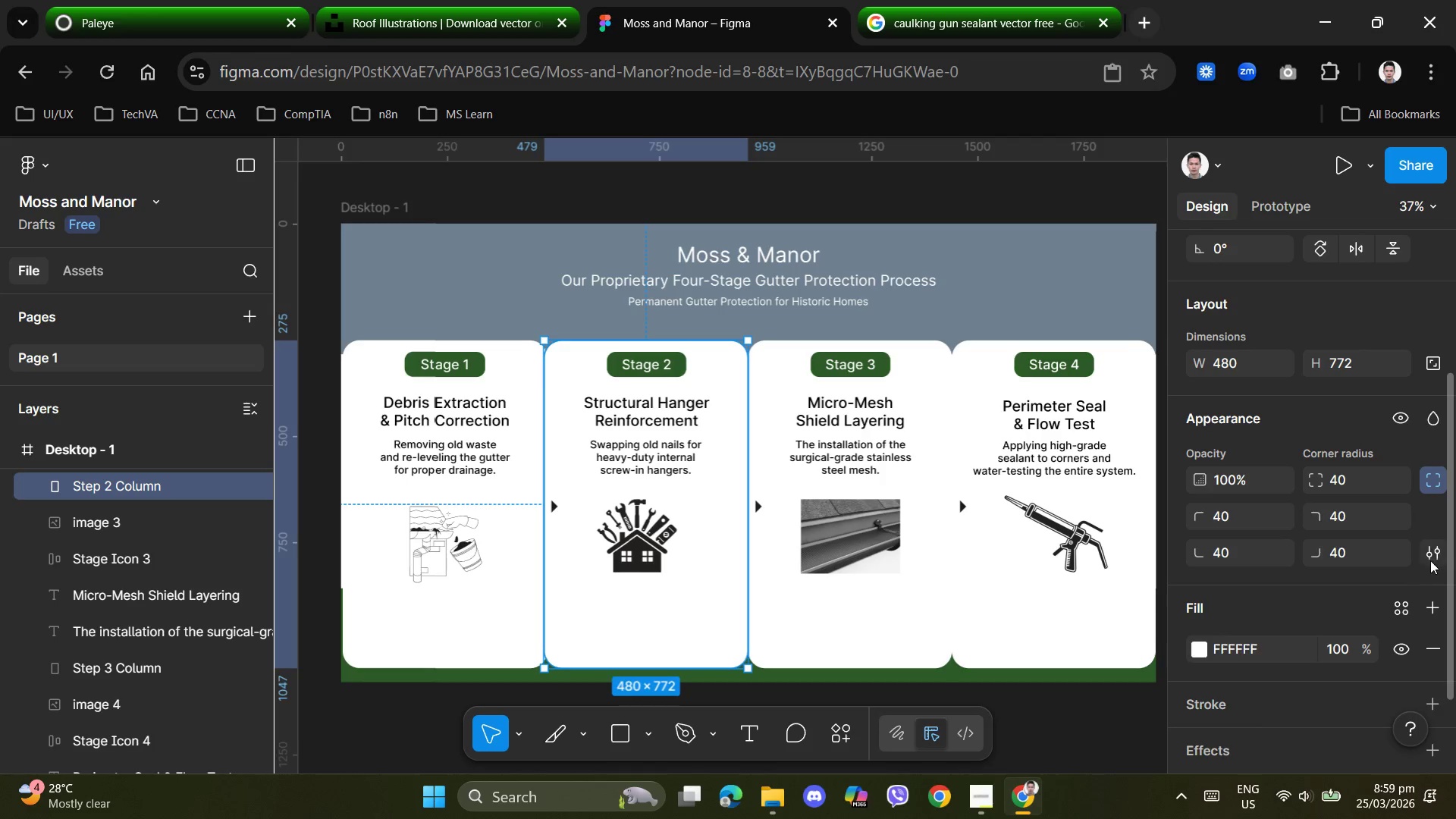 
left_click([1430, 548])
 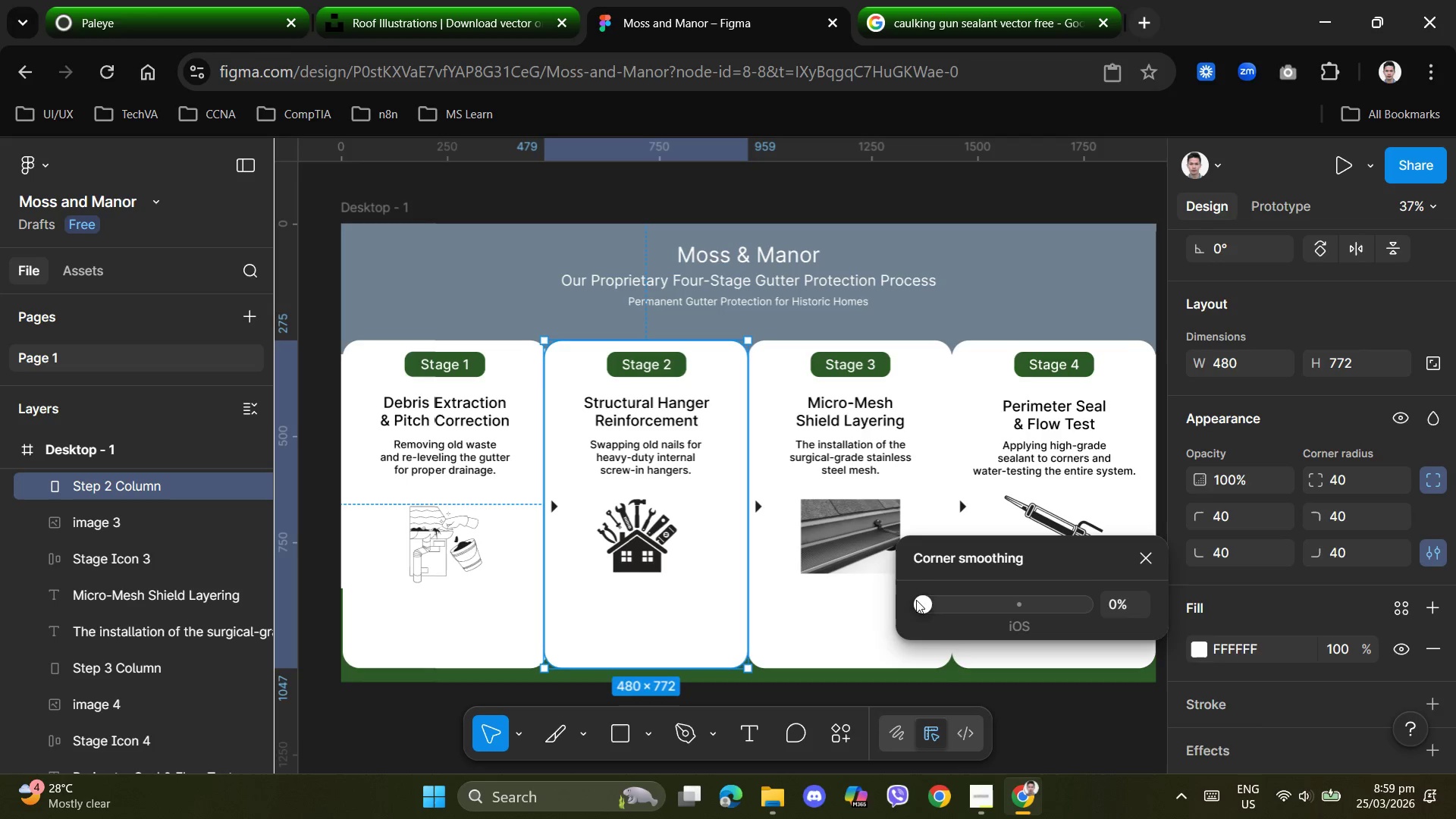 
left_click_drag(start_coordinate=[923, 605], to_coordinate=[895, 597])
 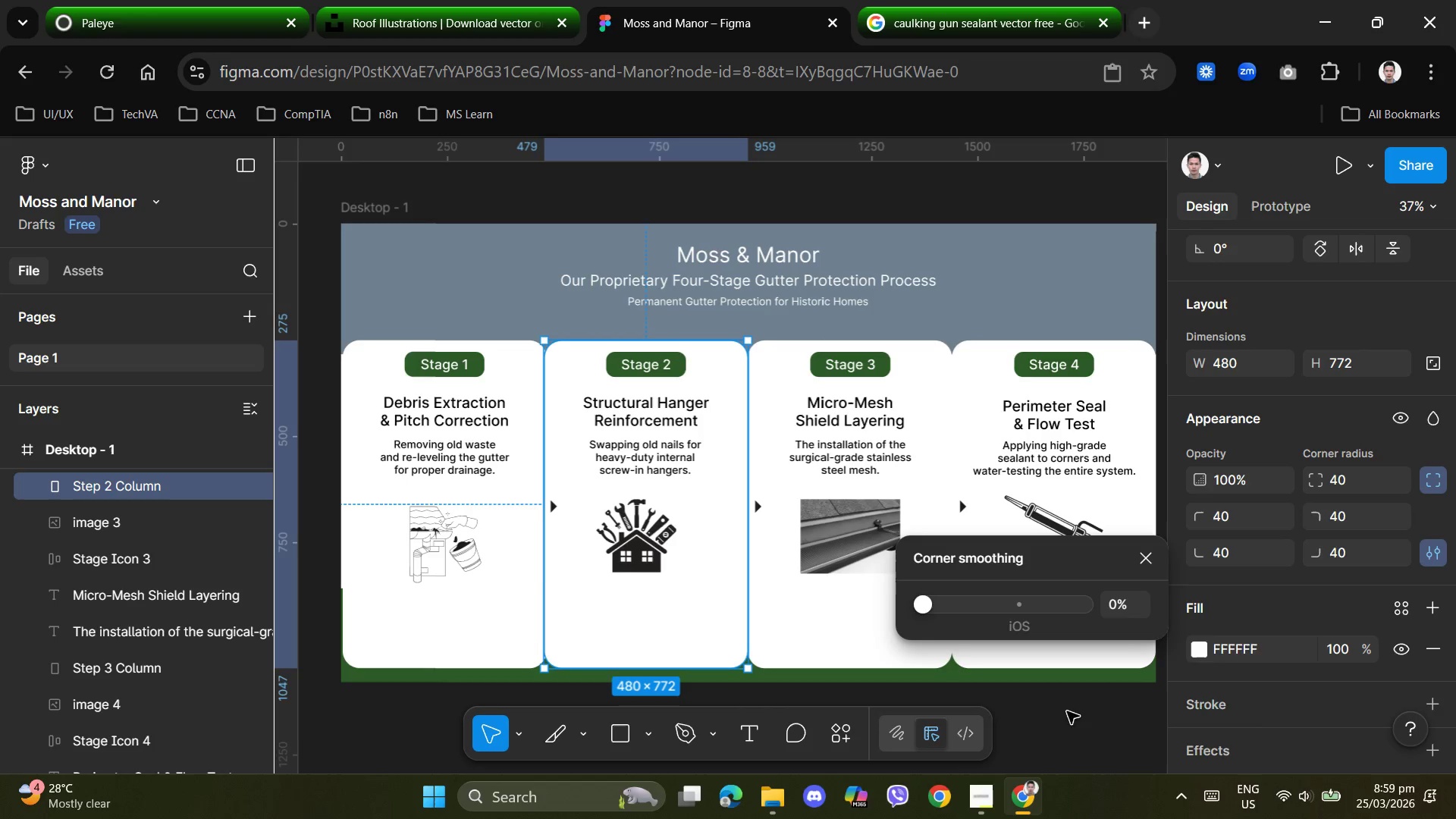 
left_click([1075, 723])
 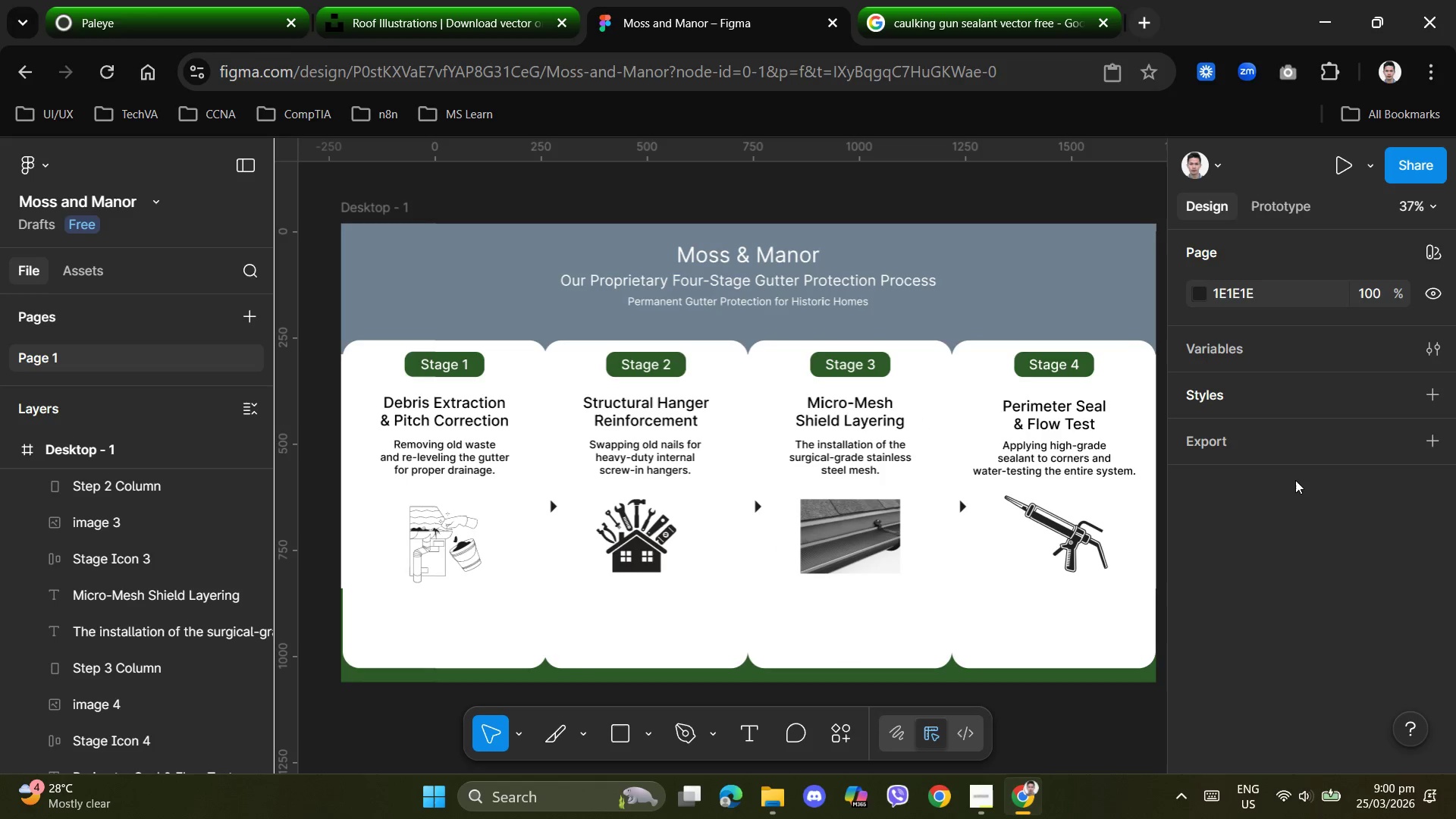 
scroll: coordinate [1334, 342], scroll_direction: up, amount: 4.0
 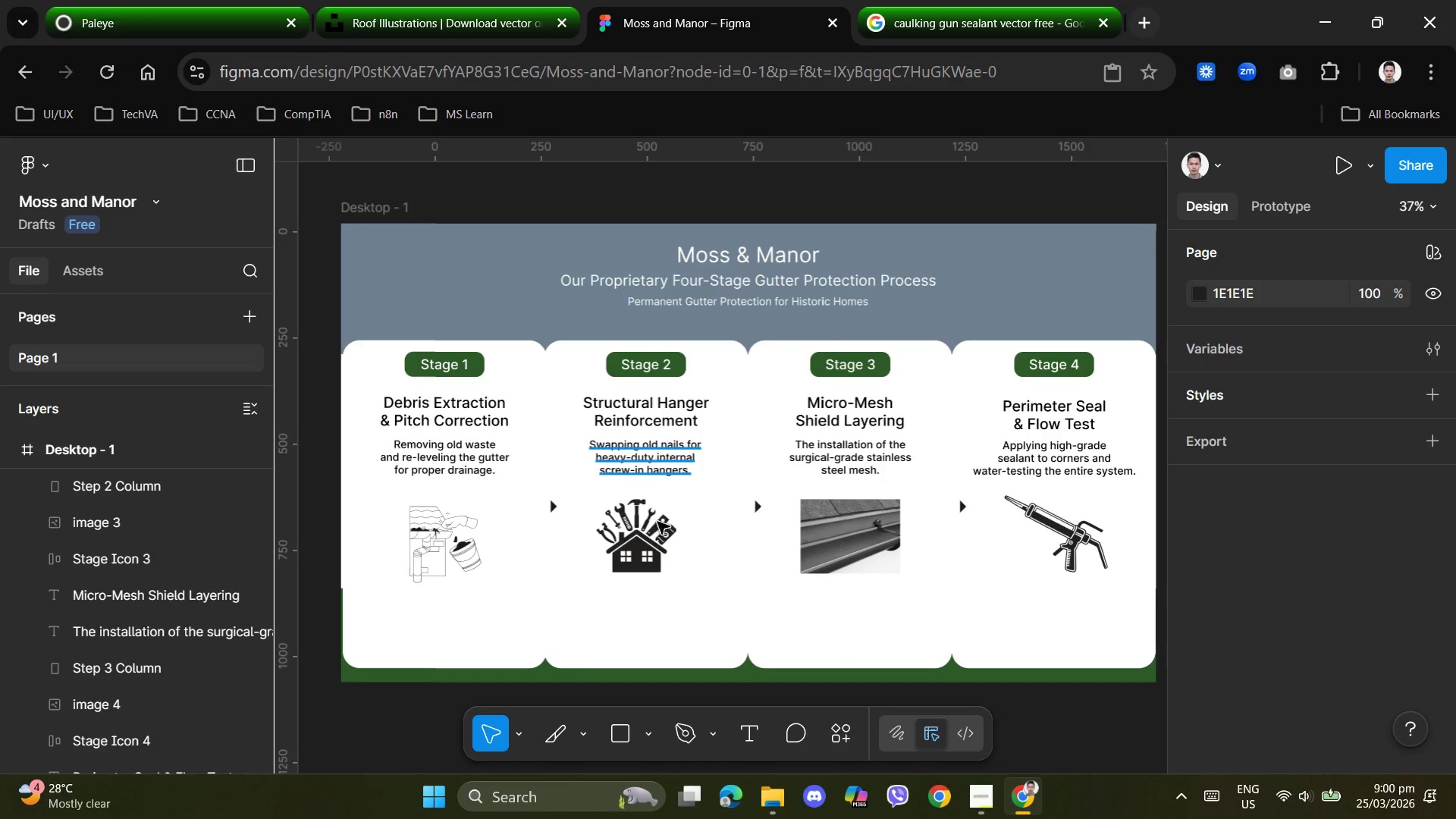 
left_click([739, 620])
 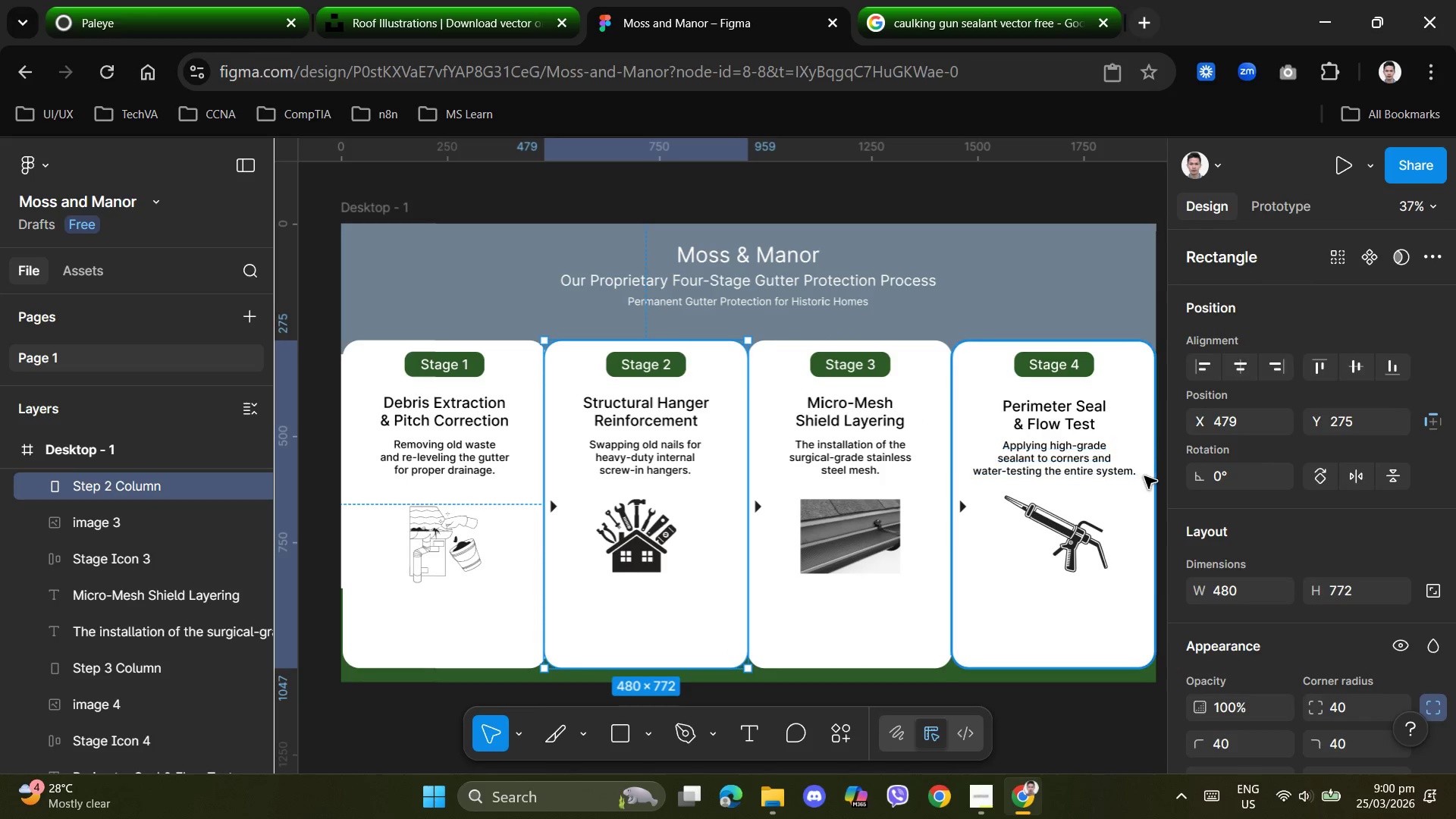 
wait(5.72)
 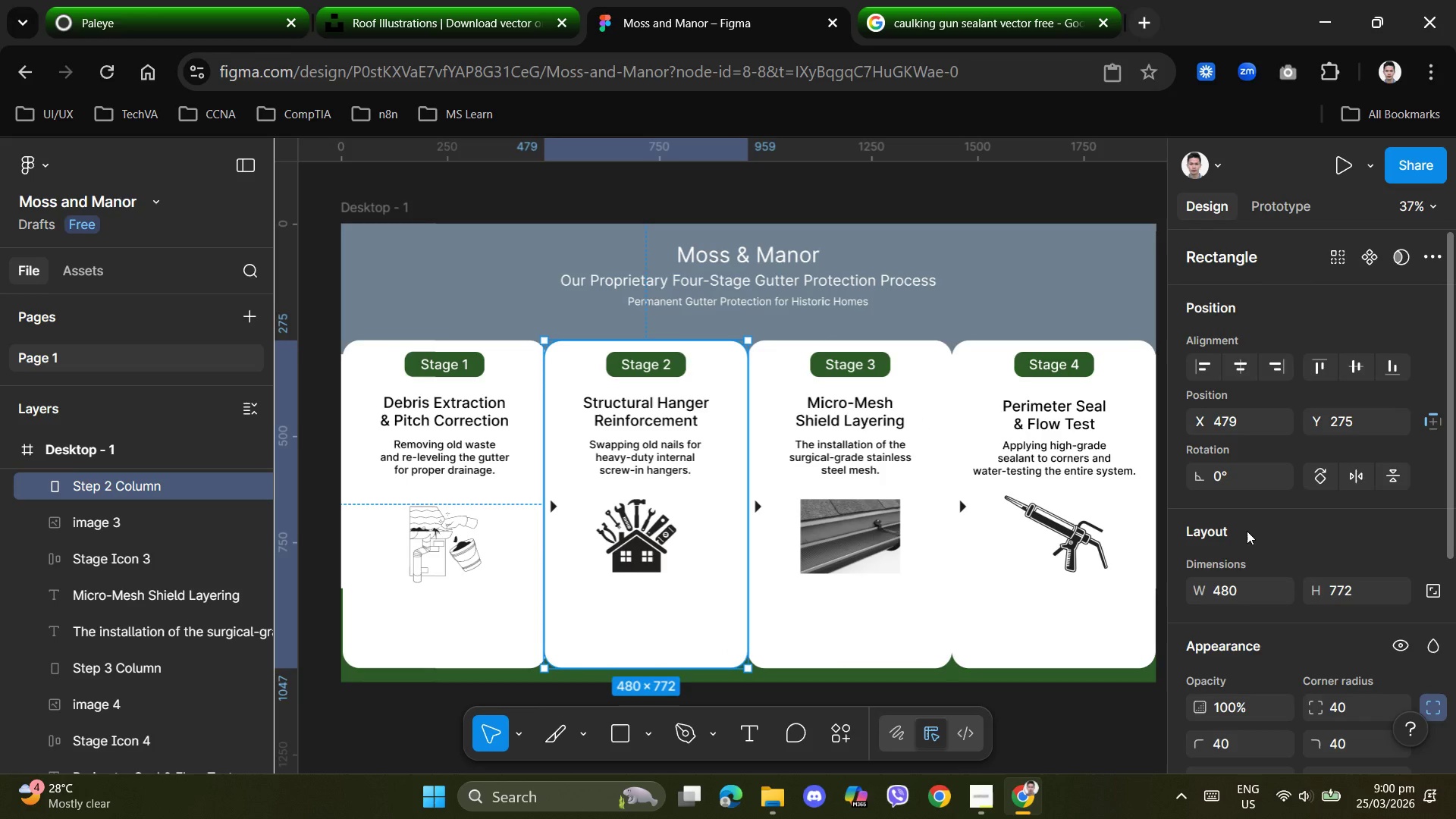 
left_click([467, 617])
 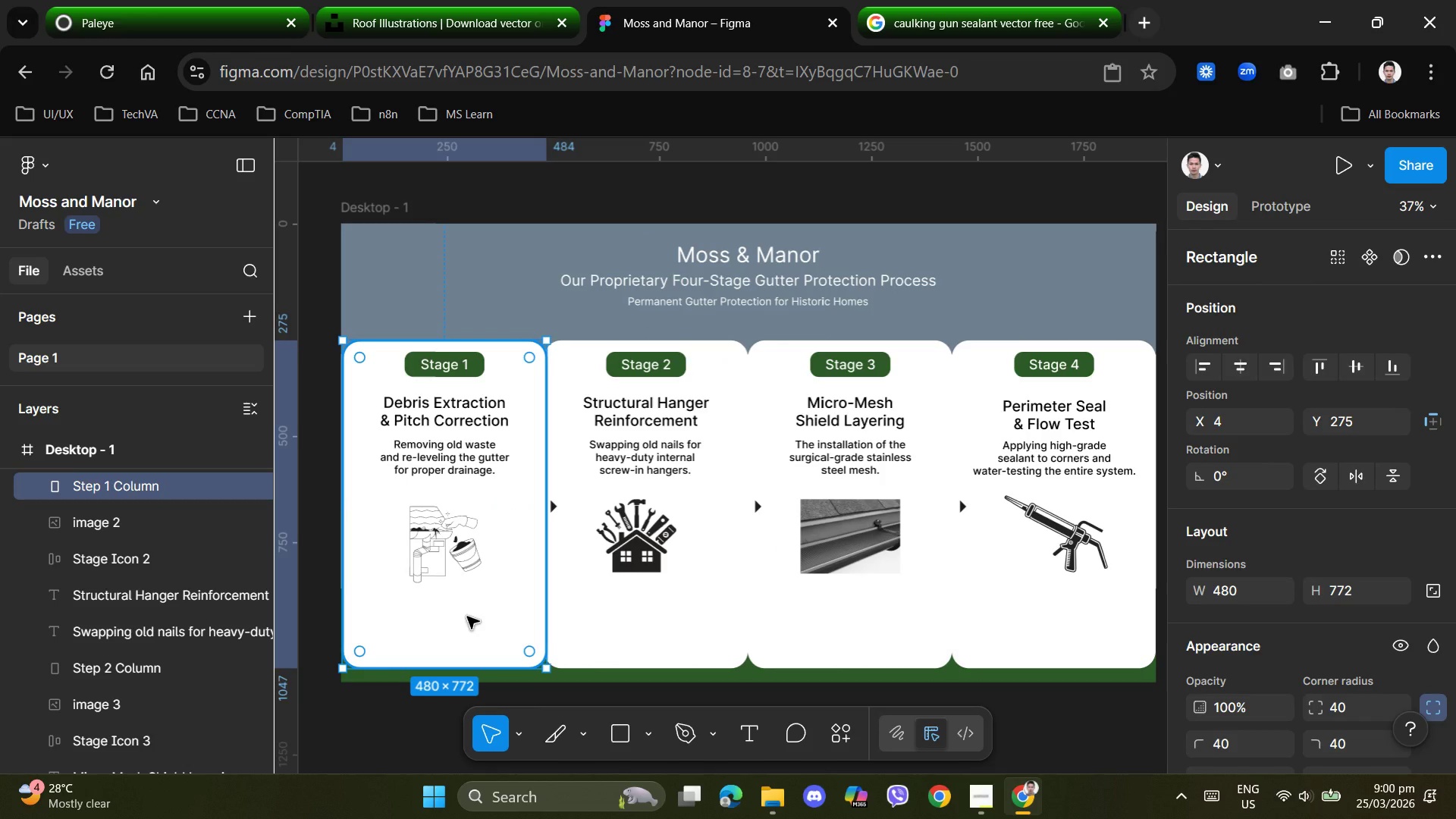 
key(ArrowLeft)
 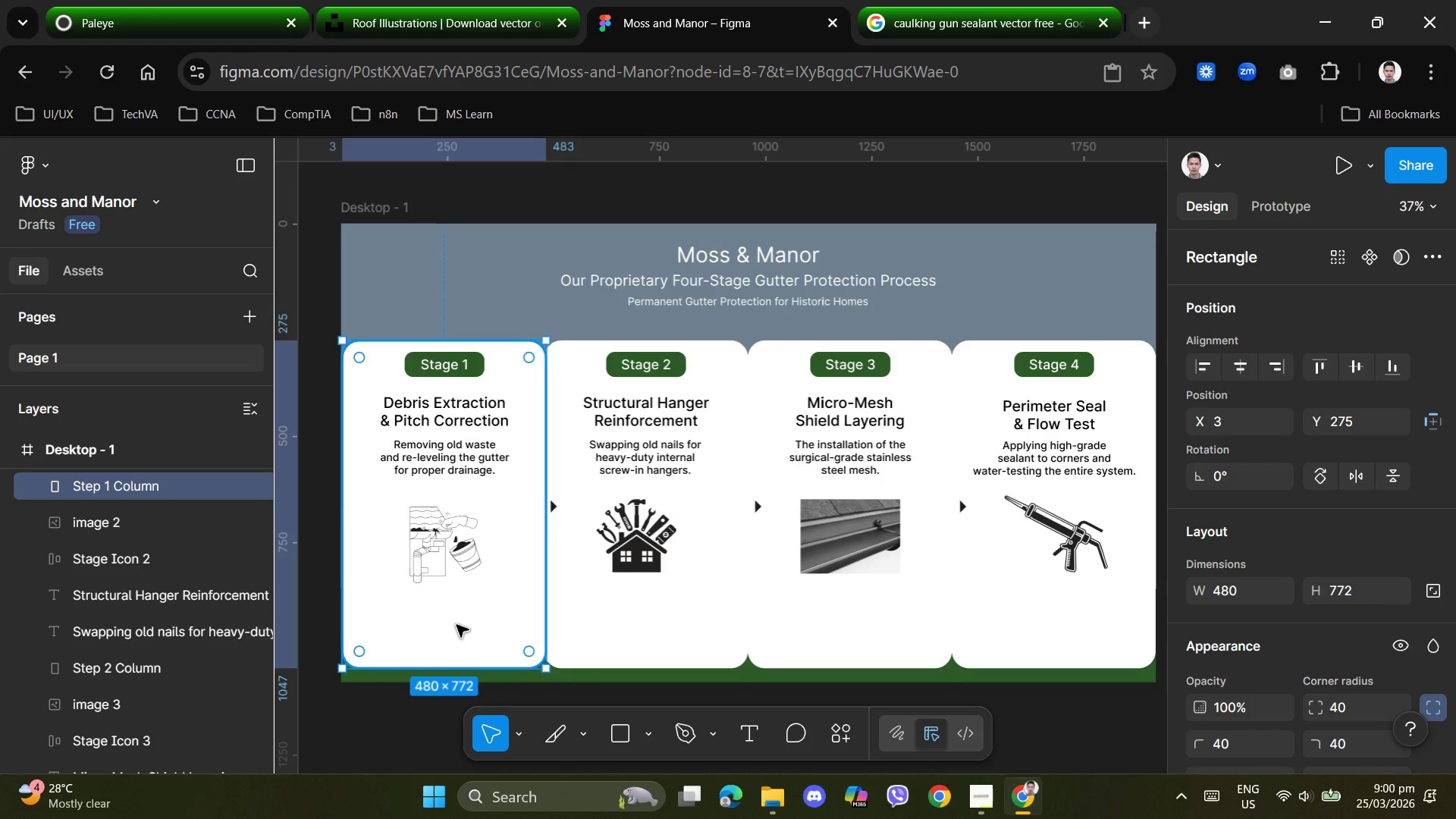 
key(ArrowDown)
 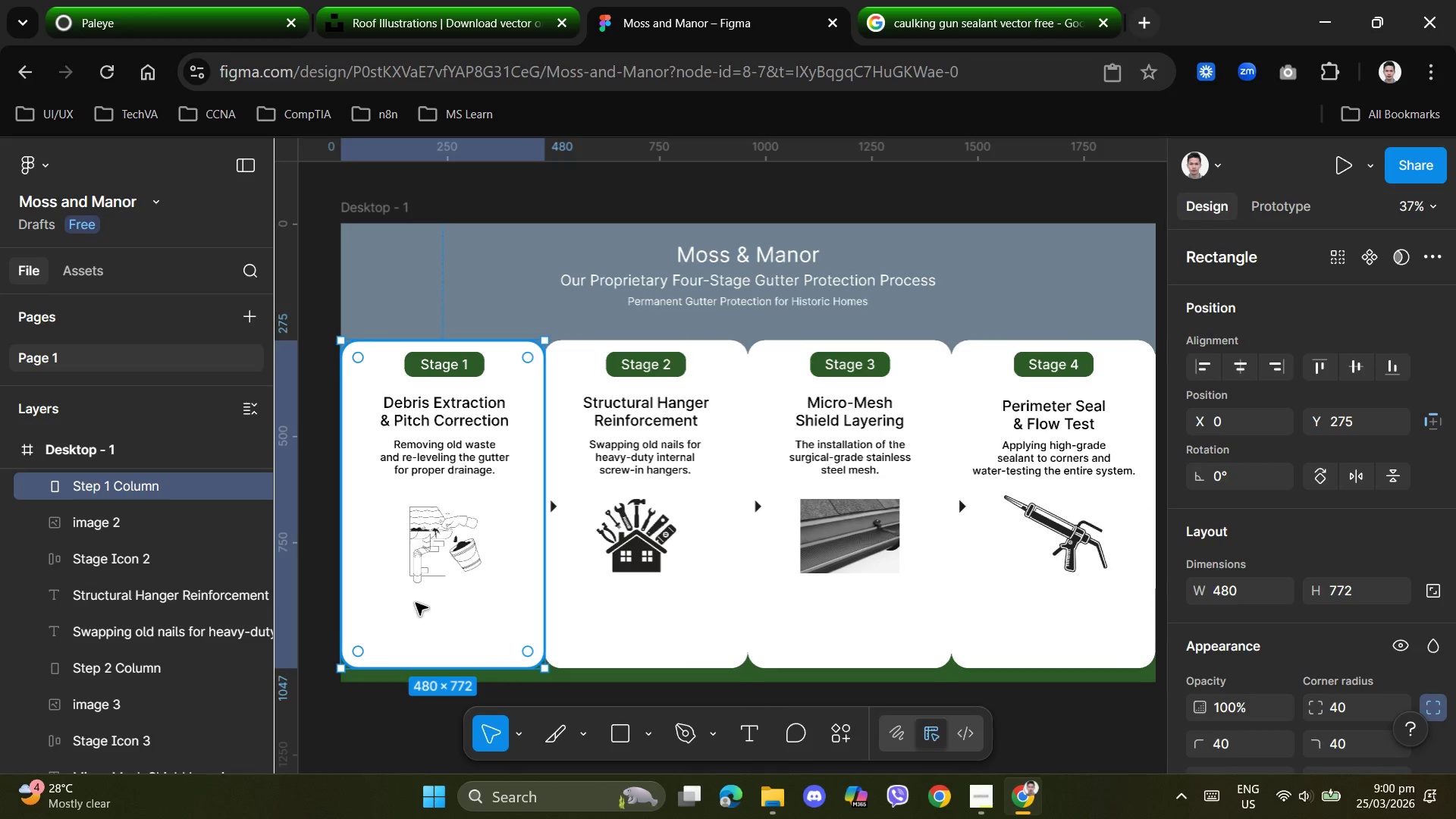 
left_click([323, 599])
 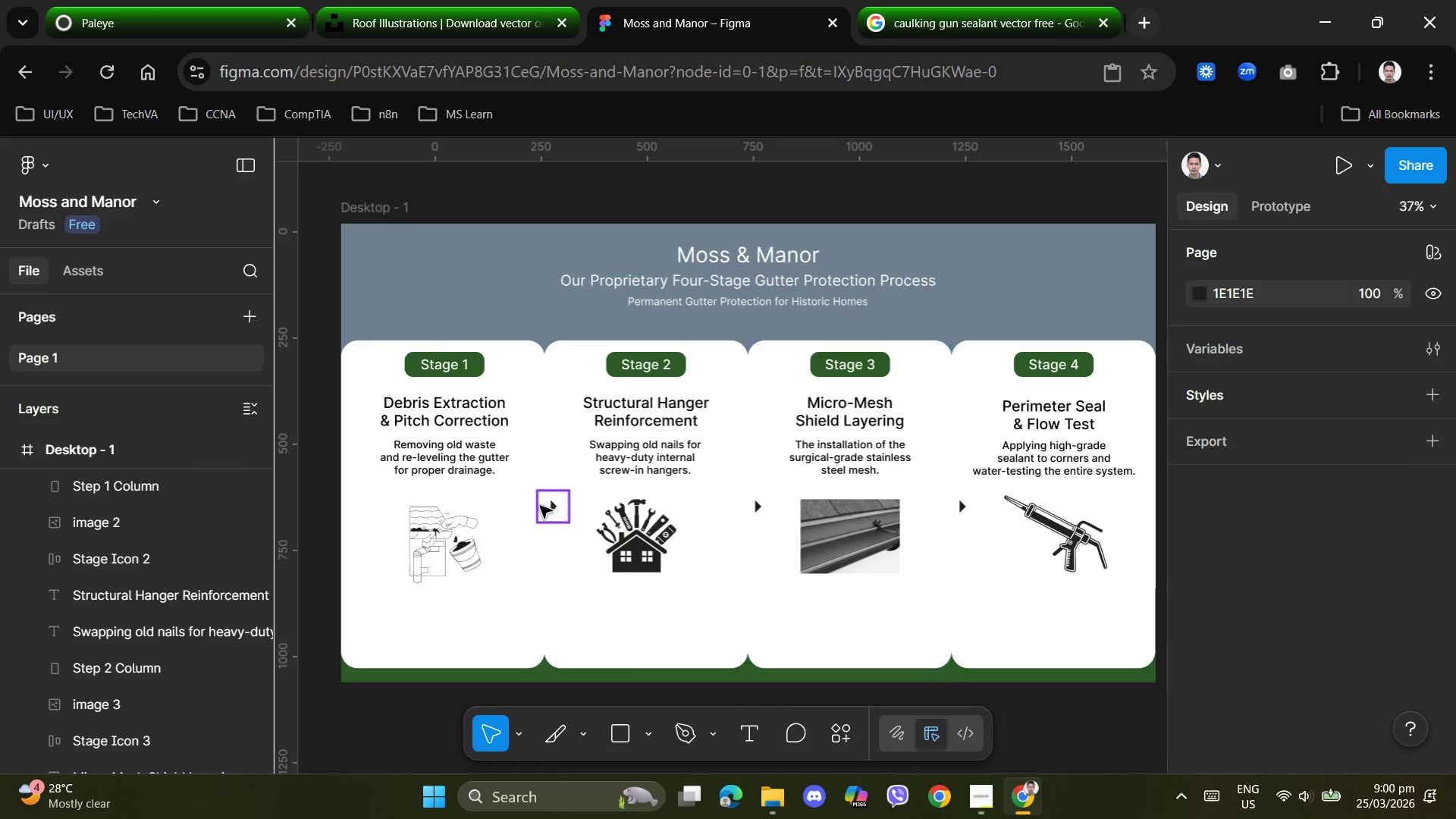 
left_click([484, 642])
 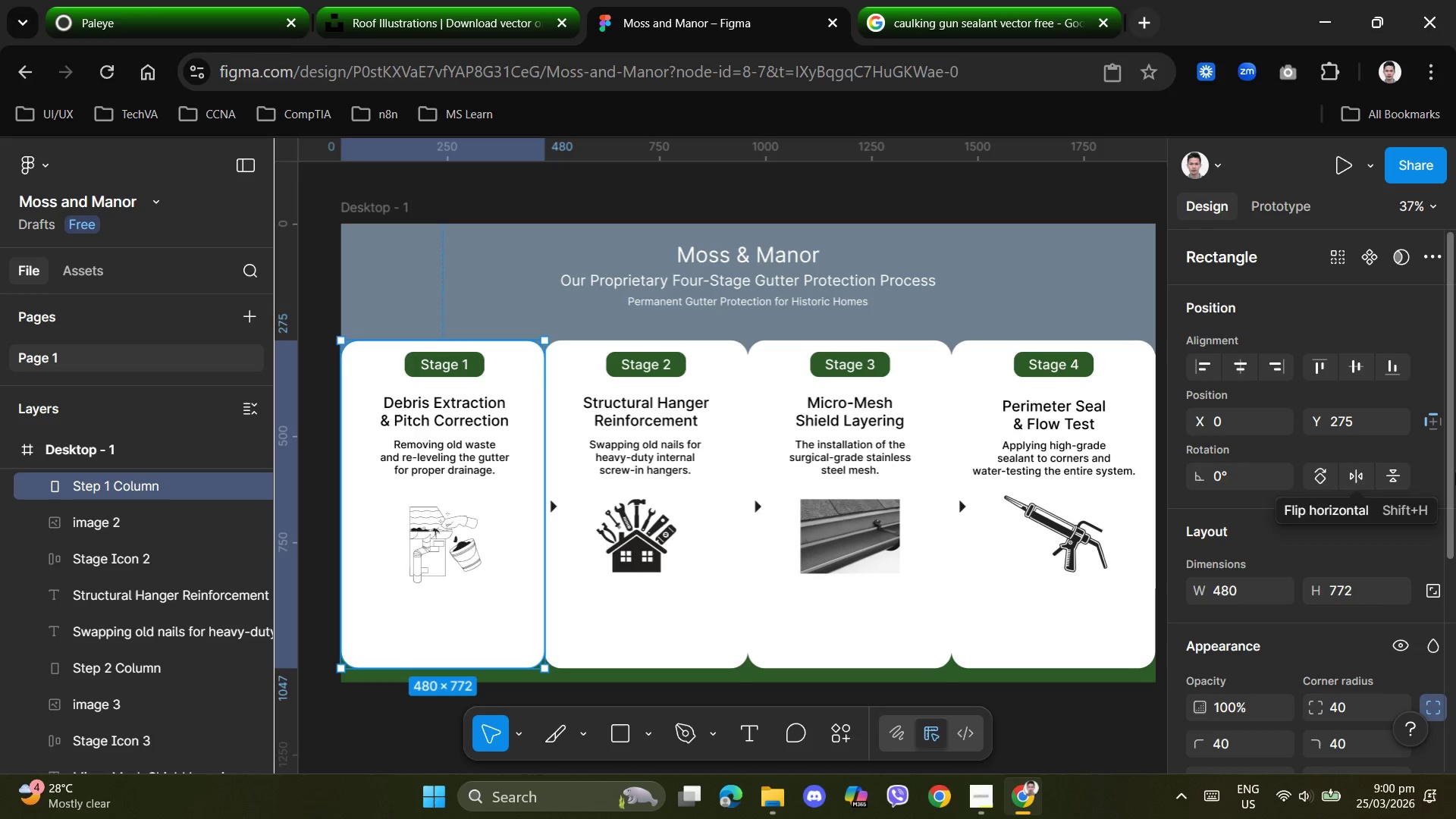 
scroll: coordinate [1346, 497], scroll_direction: down, amount: 2.0
 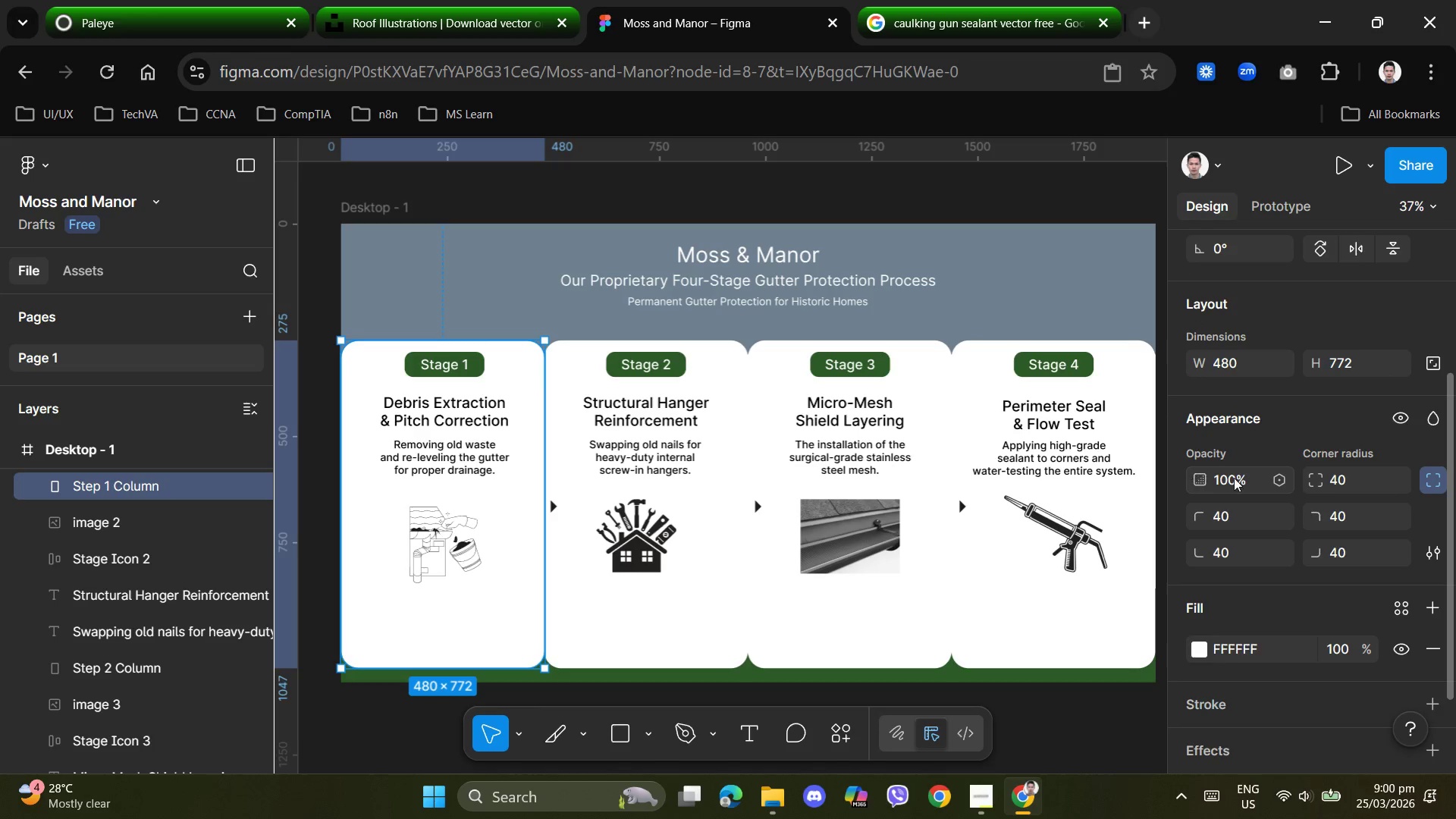 
left_click([1280, 481])
 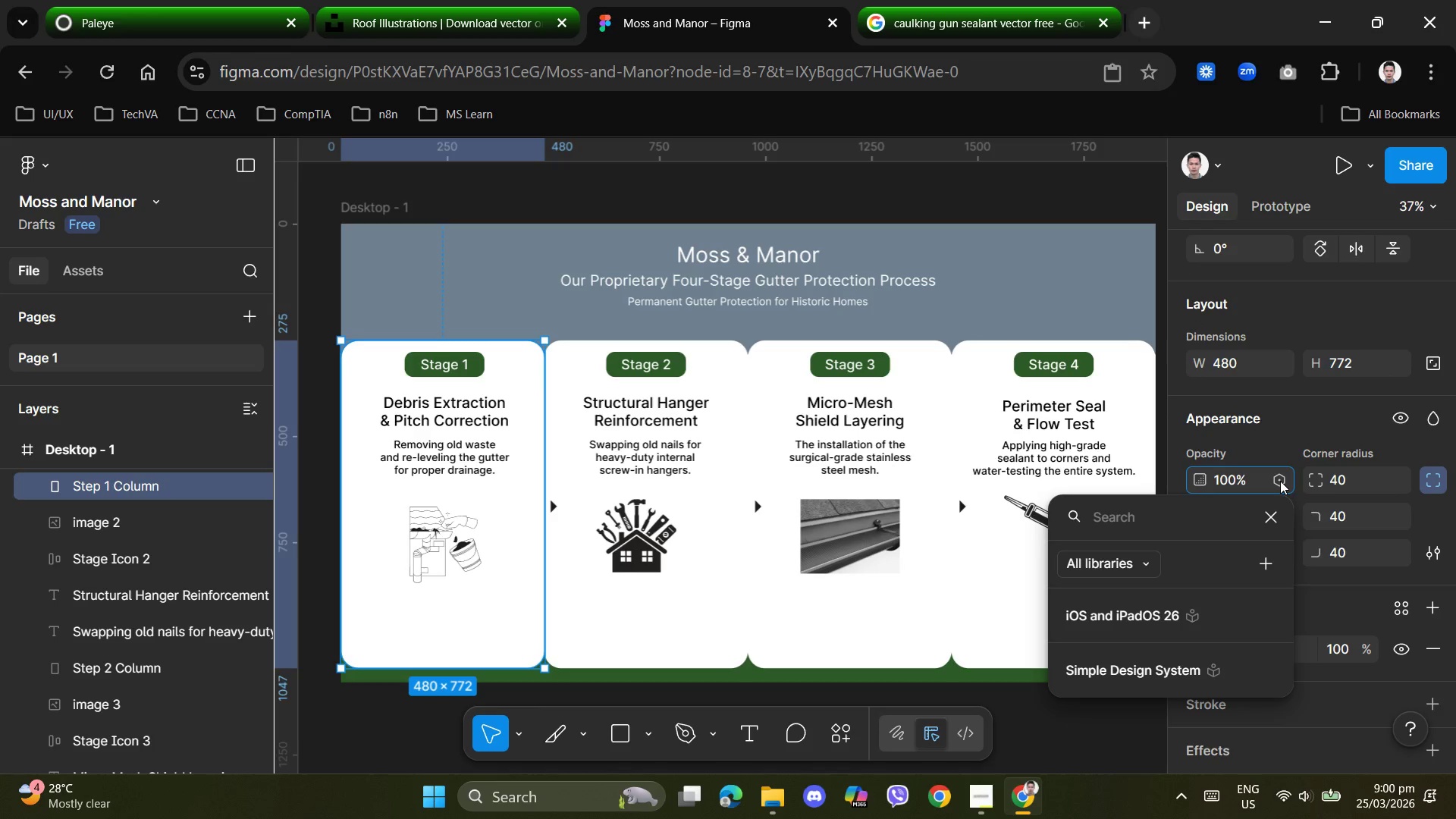 
left_click([1280, 481])
 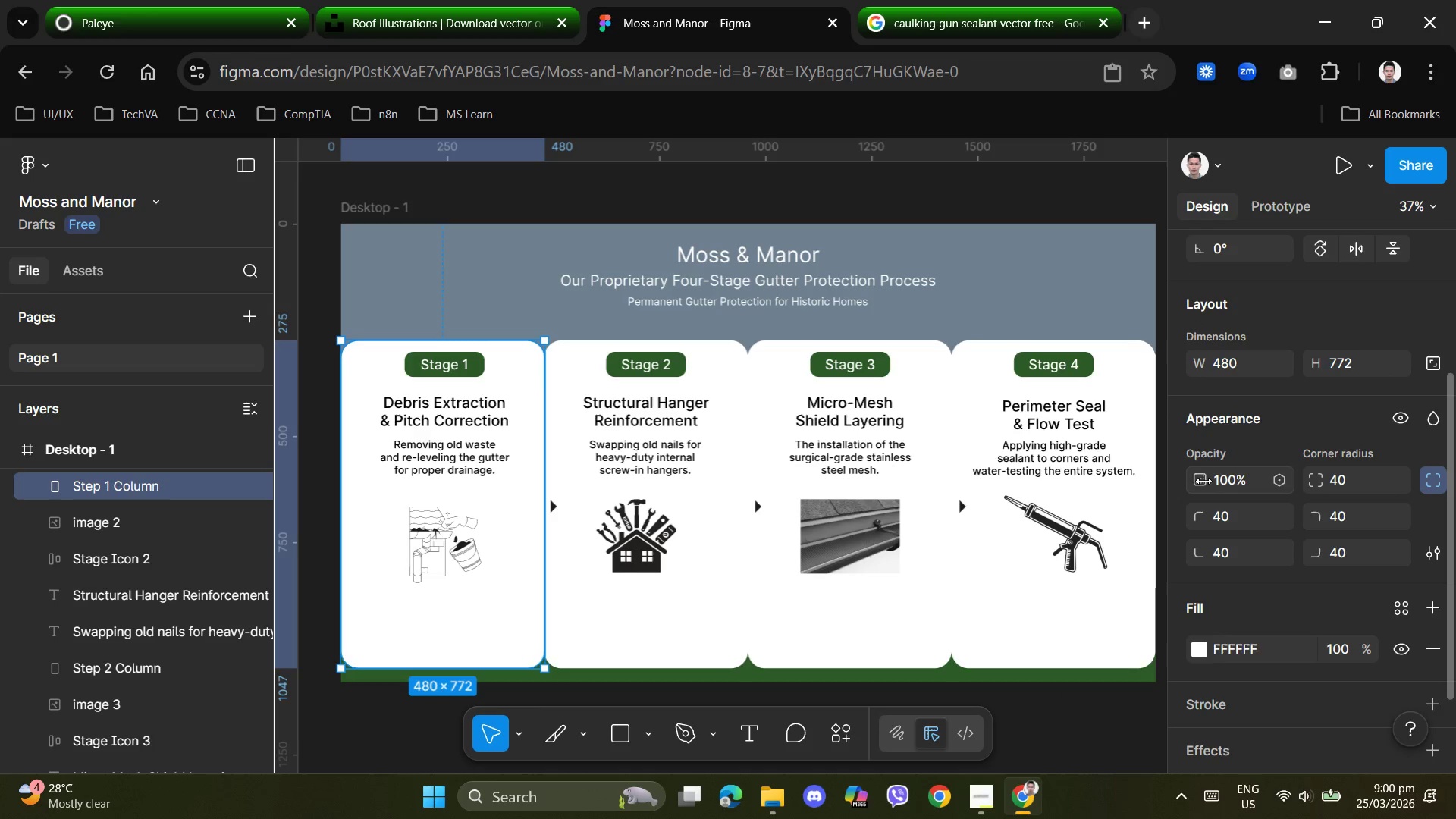 
left_click([1203, 481])
 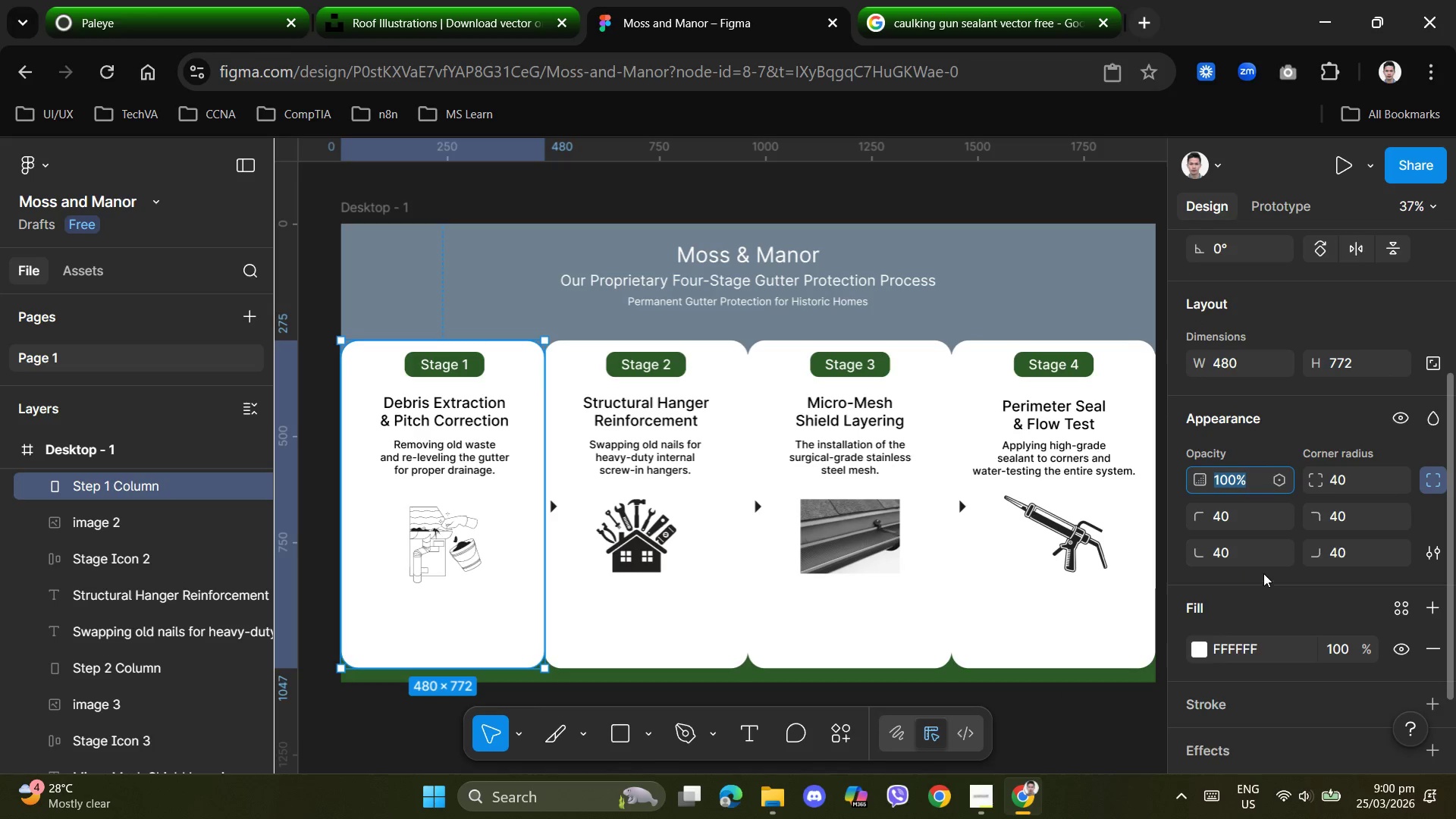 
left_click([1300, 571])
 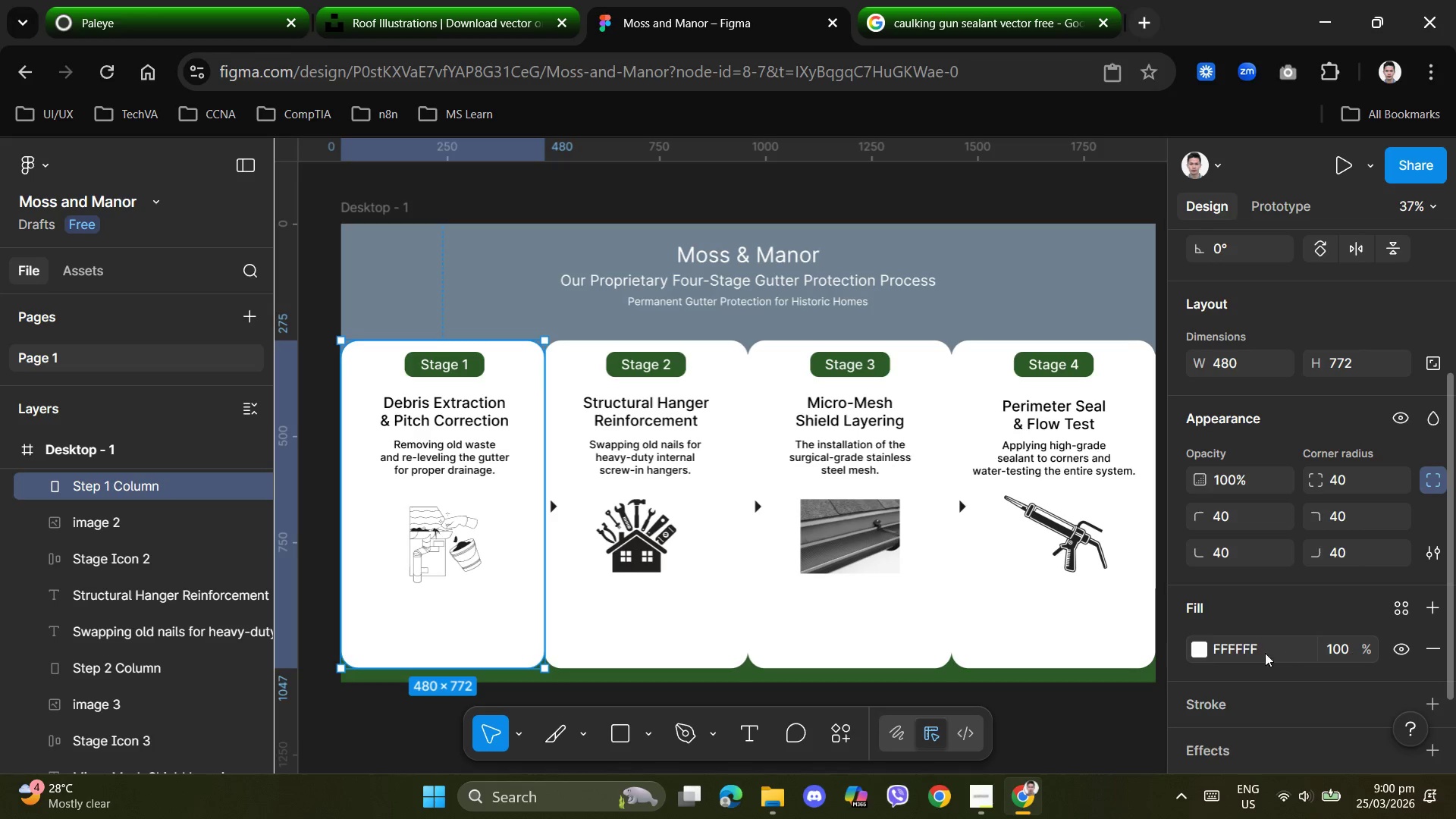 
left_click([1199, 651])
 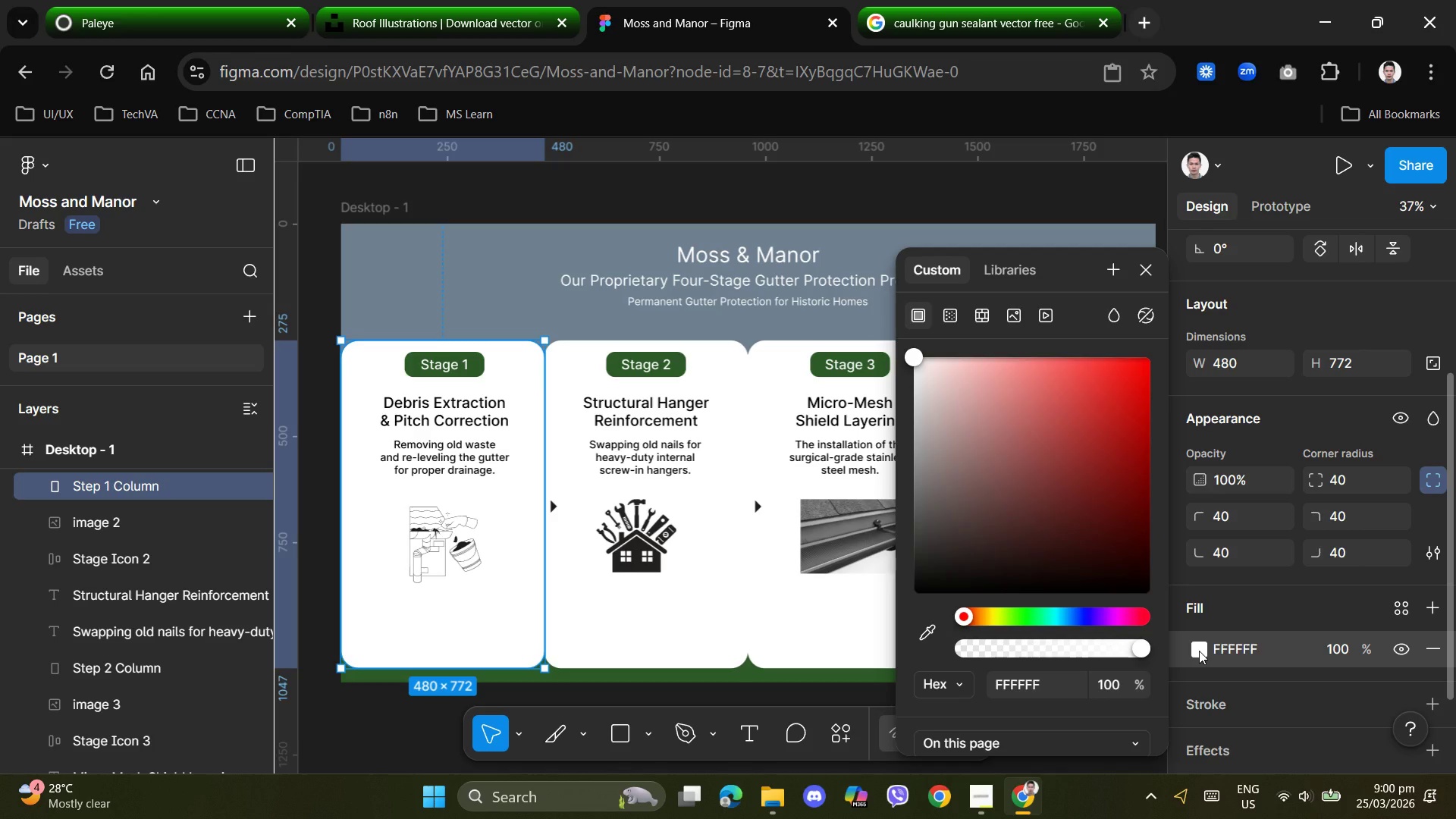 
left_click([1199, 651])
 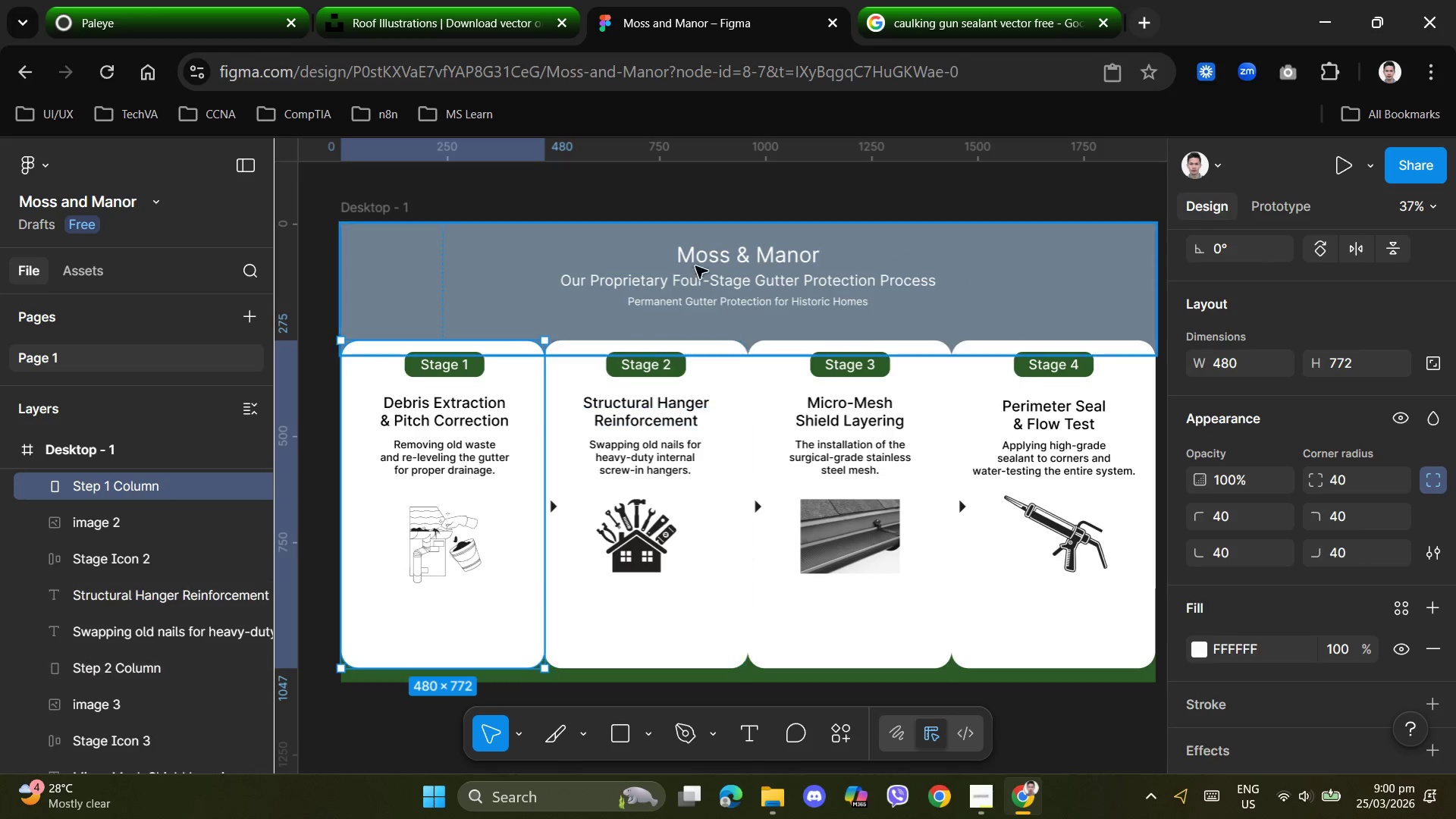 
left_click([720, 260])
 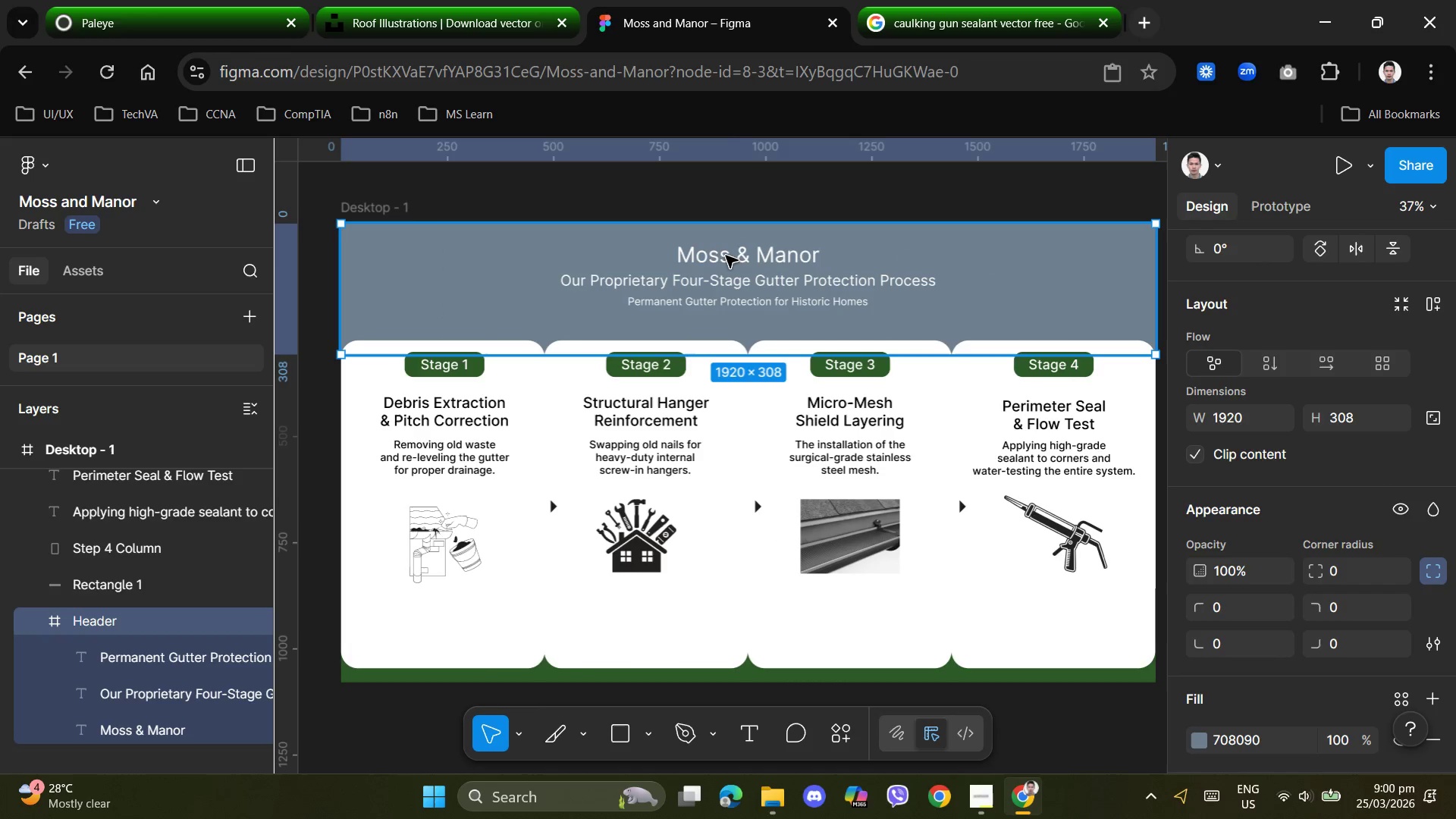 
double_click([726, 254])
 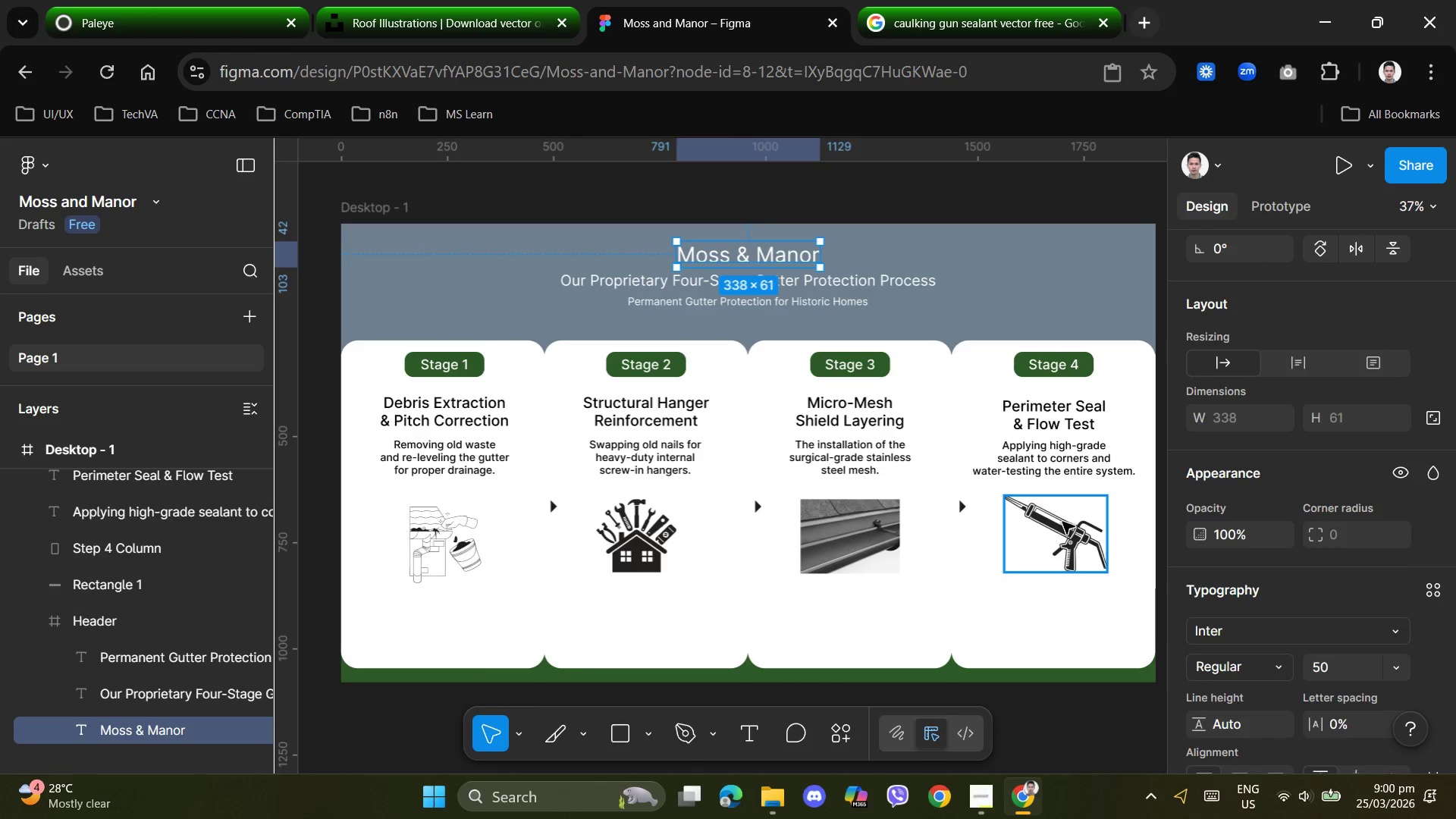 
scroll: coordinate [1271, 654], scroll_direction: down, amount: 2.0
 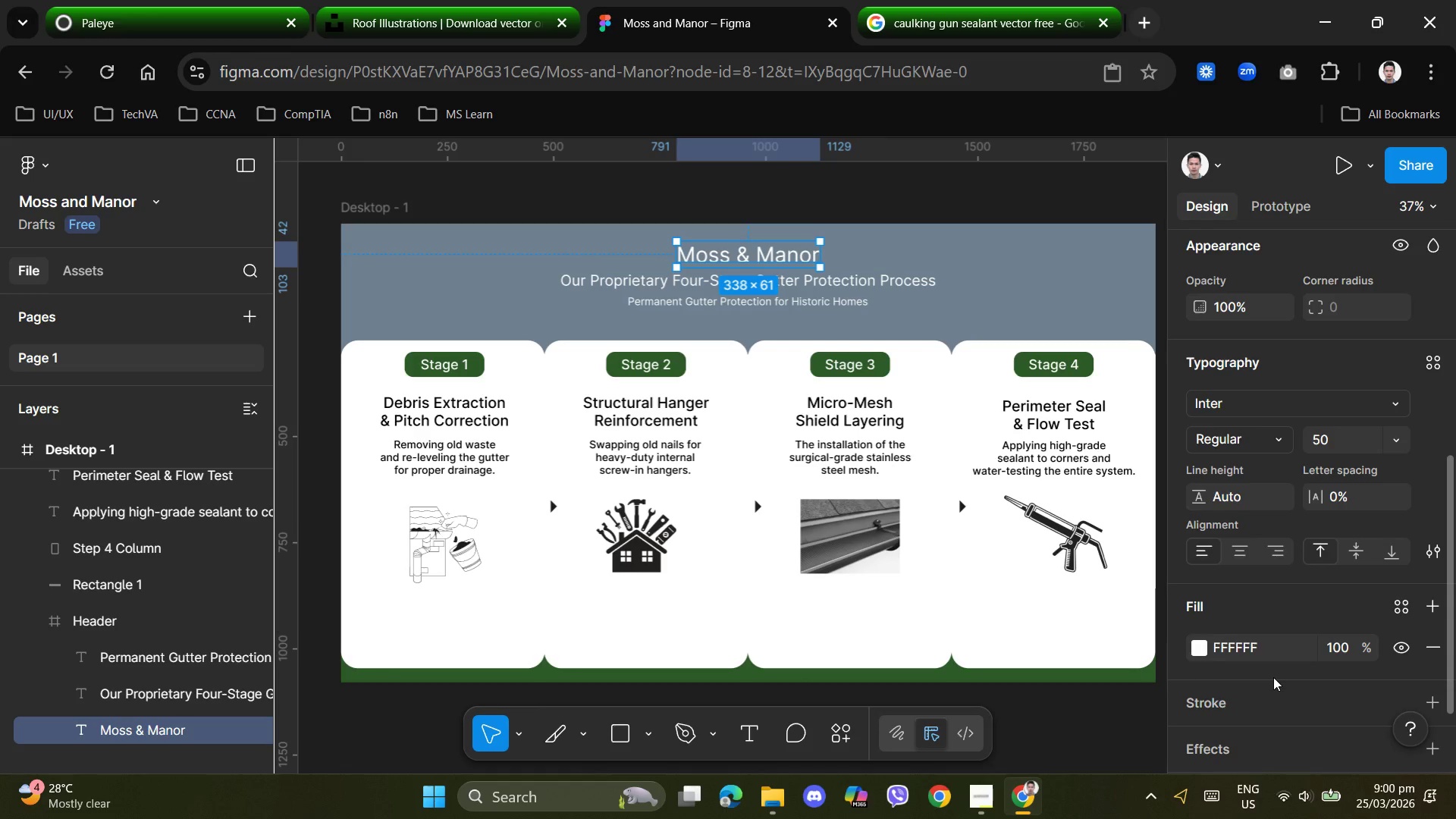 
left_click([1243, 645])
 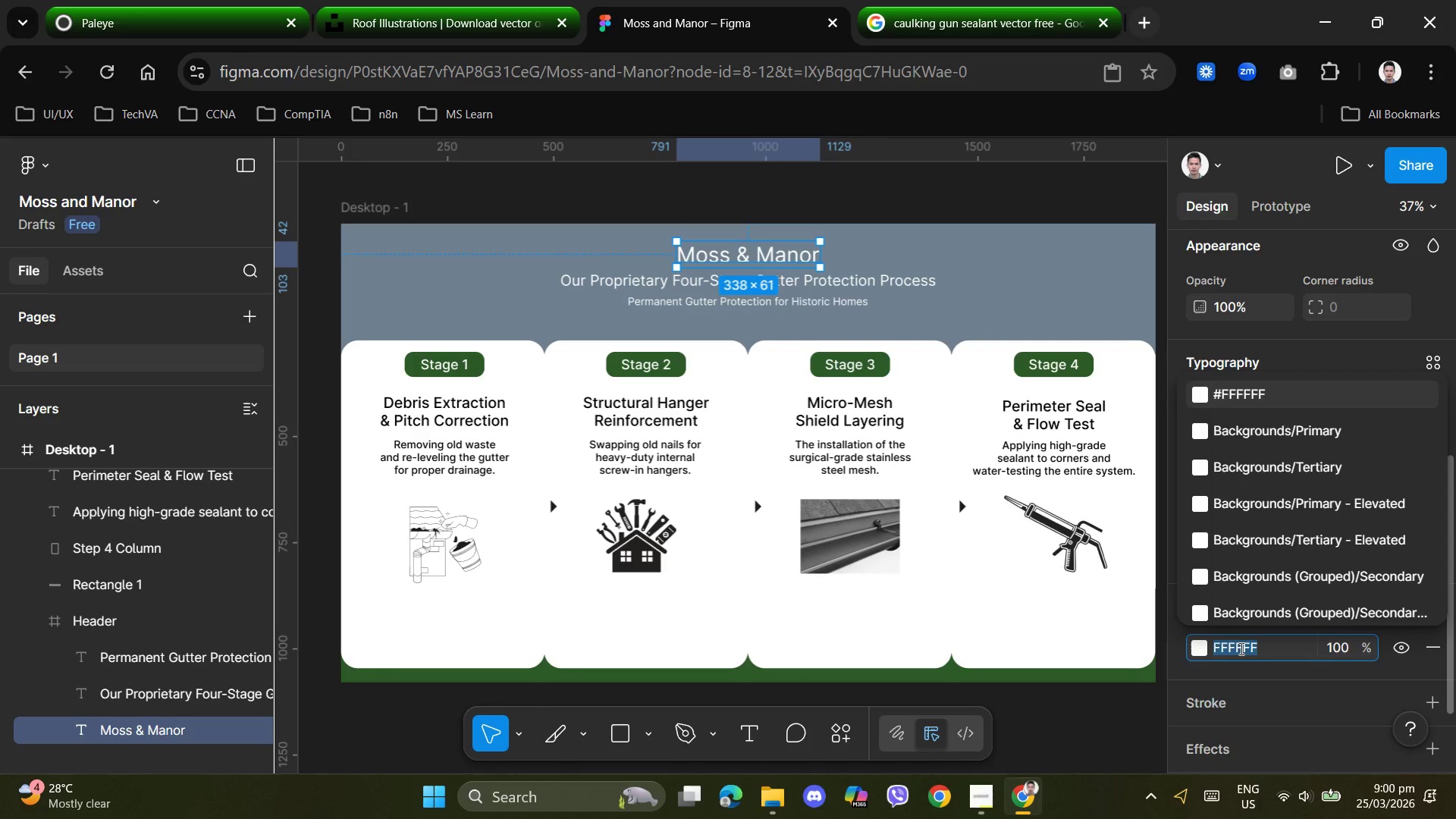 
key(Numpad2)
 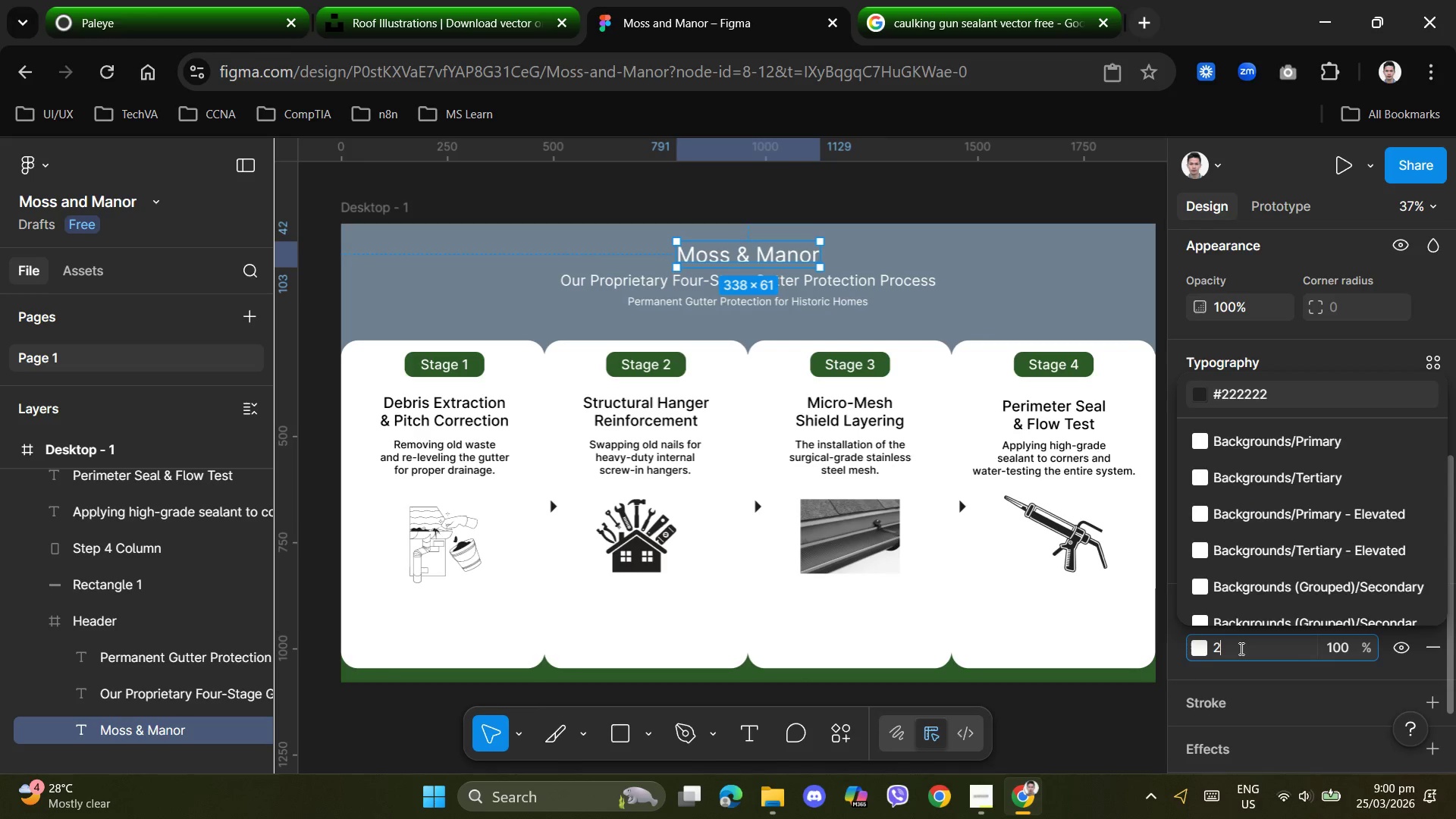 
key(Shift+D)
 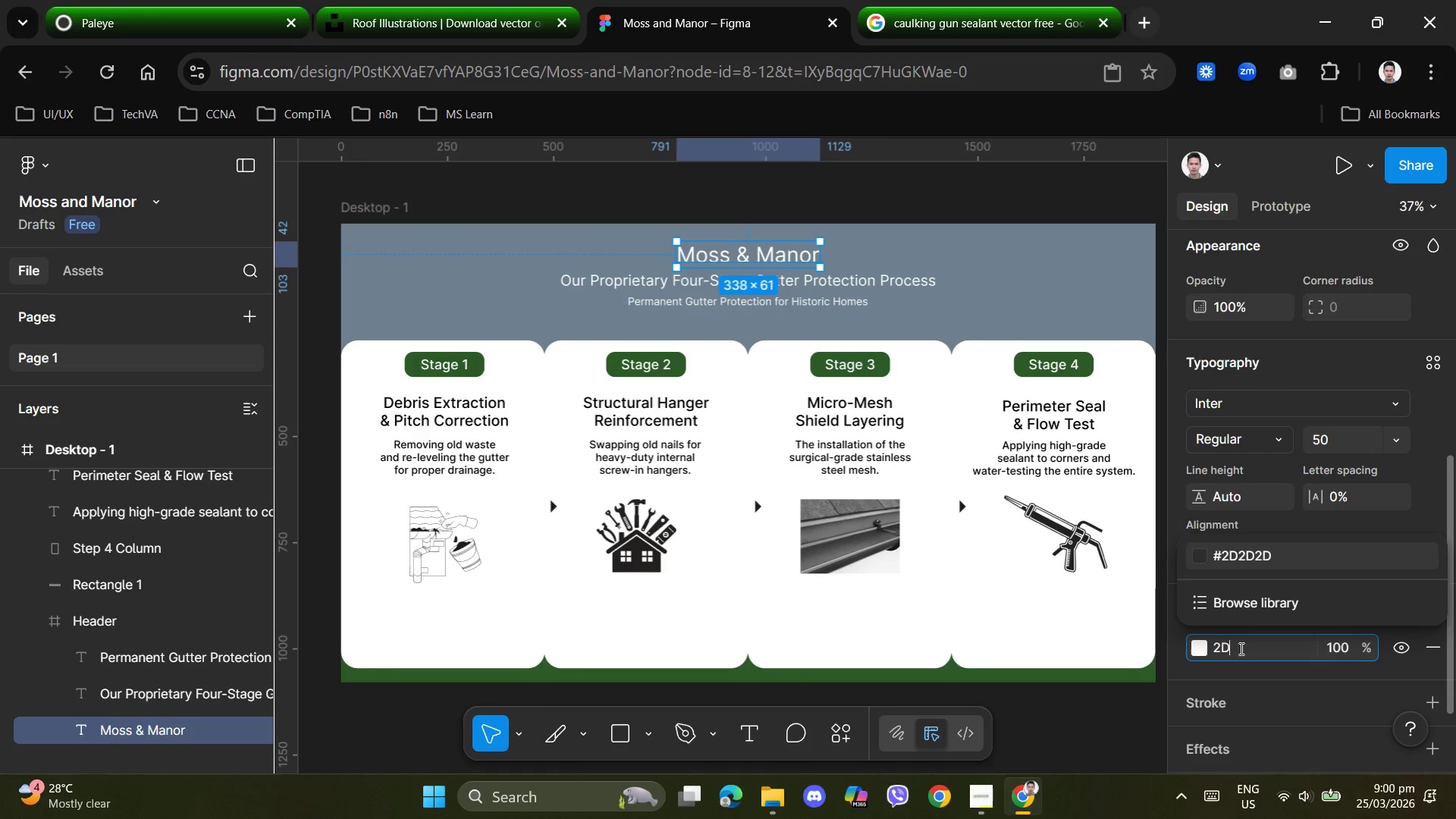 
key(Numpad5)
 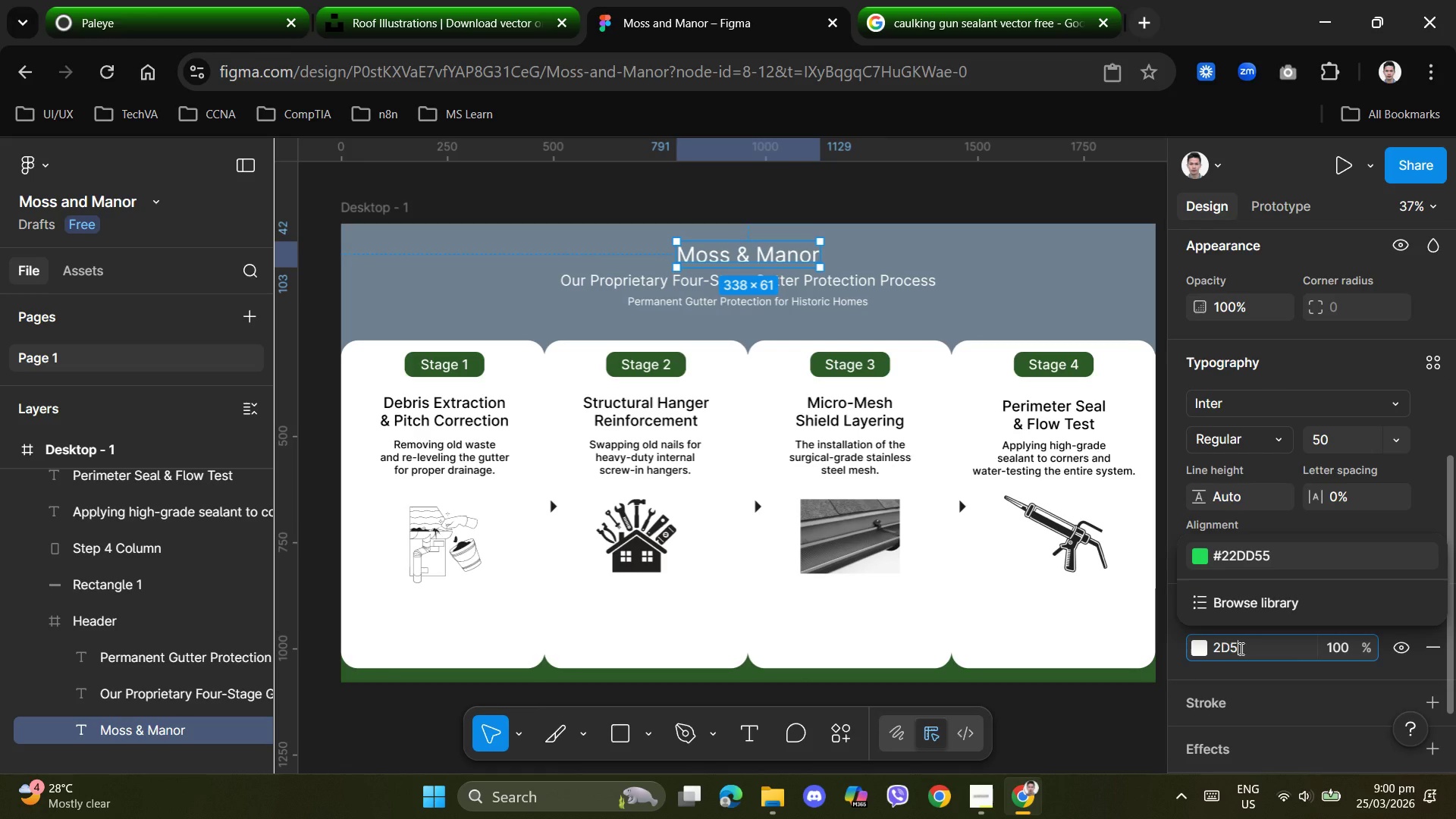 
key(Shift+A)
 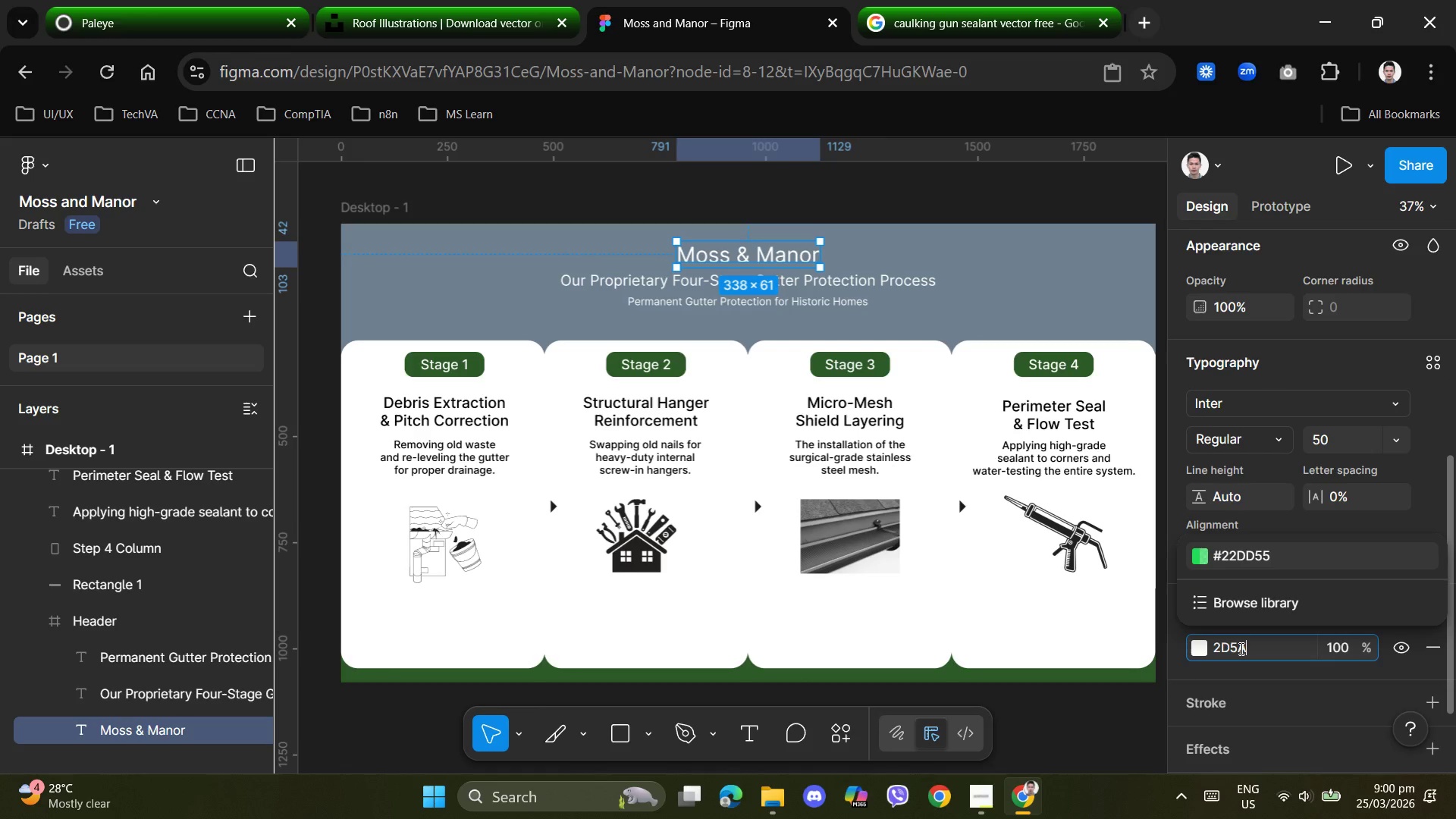 
key(Numpad2)
 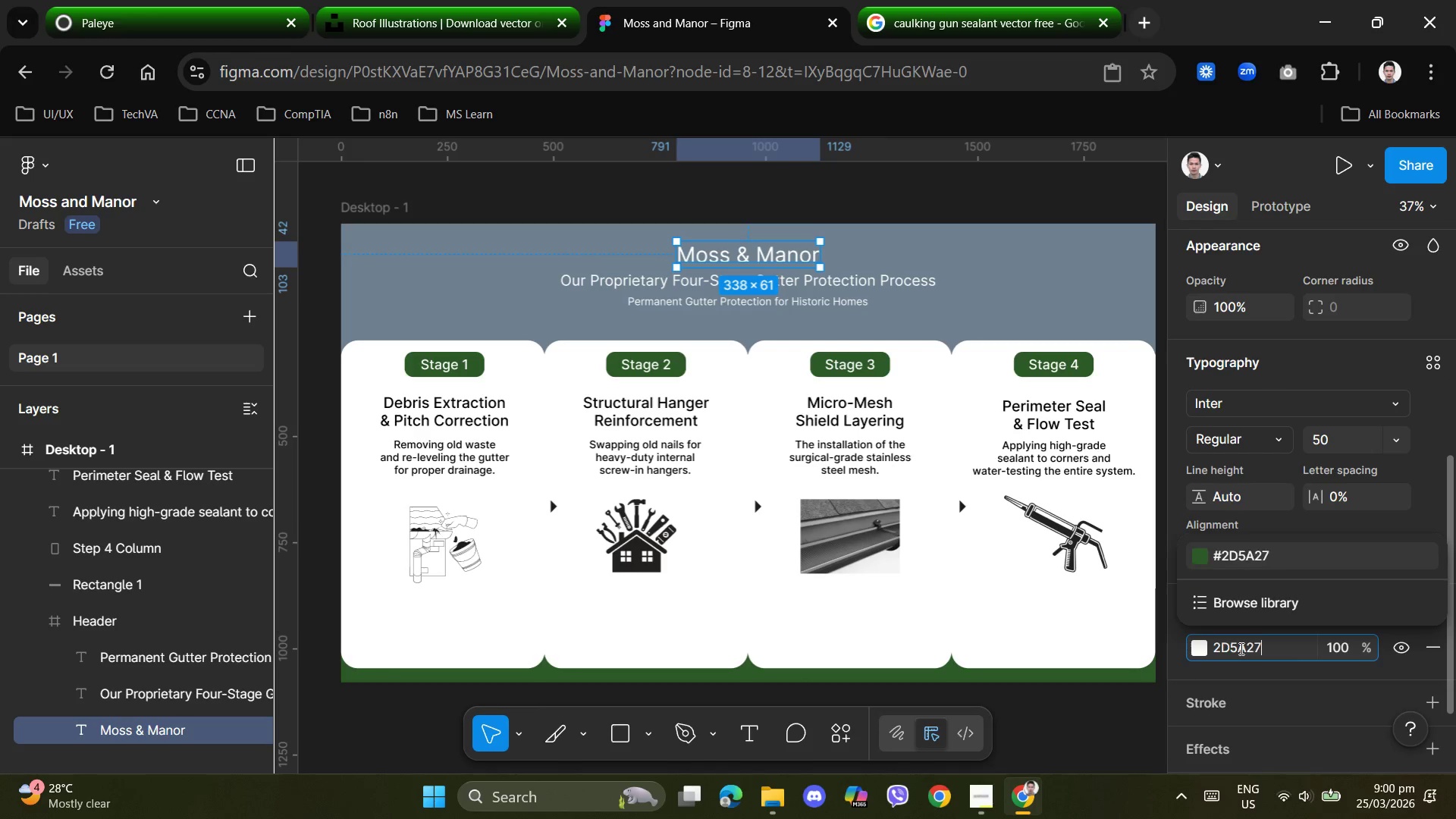 
key(Numpad7)
 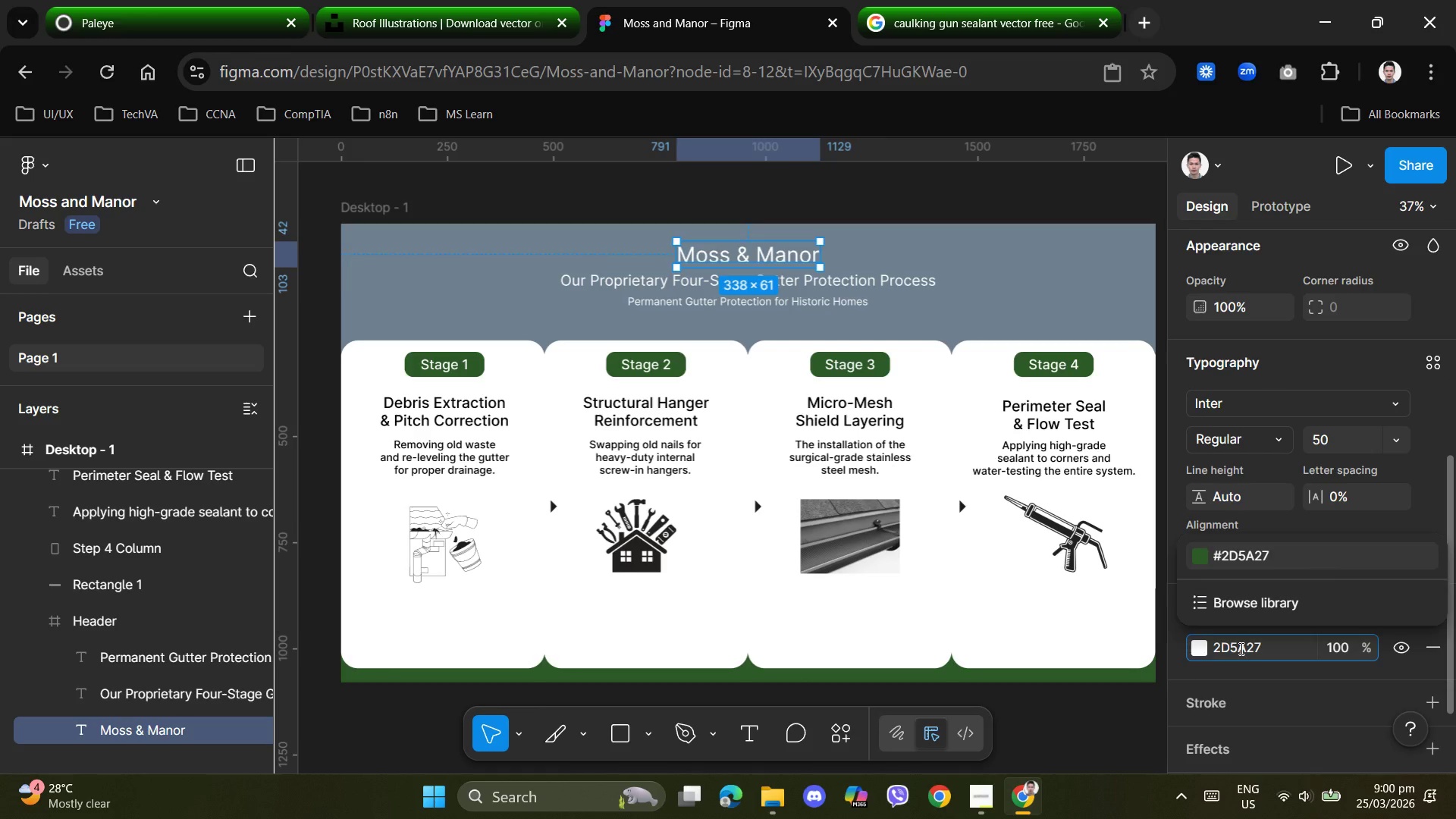 
key(NumpadEnter)
 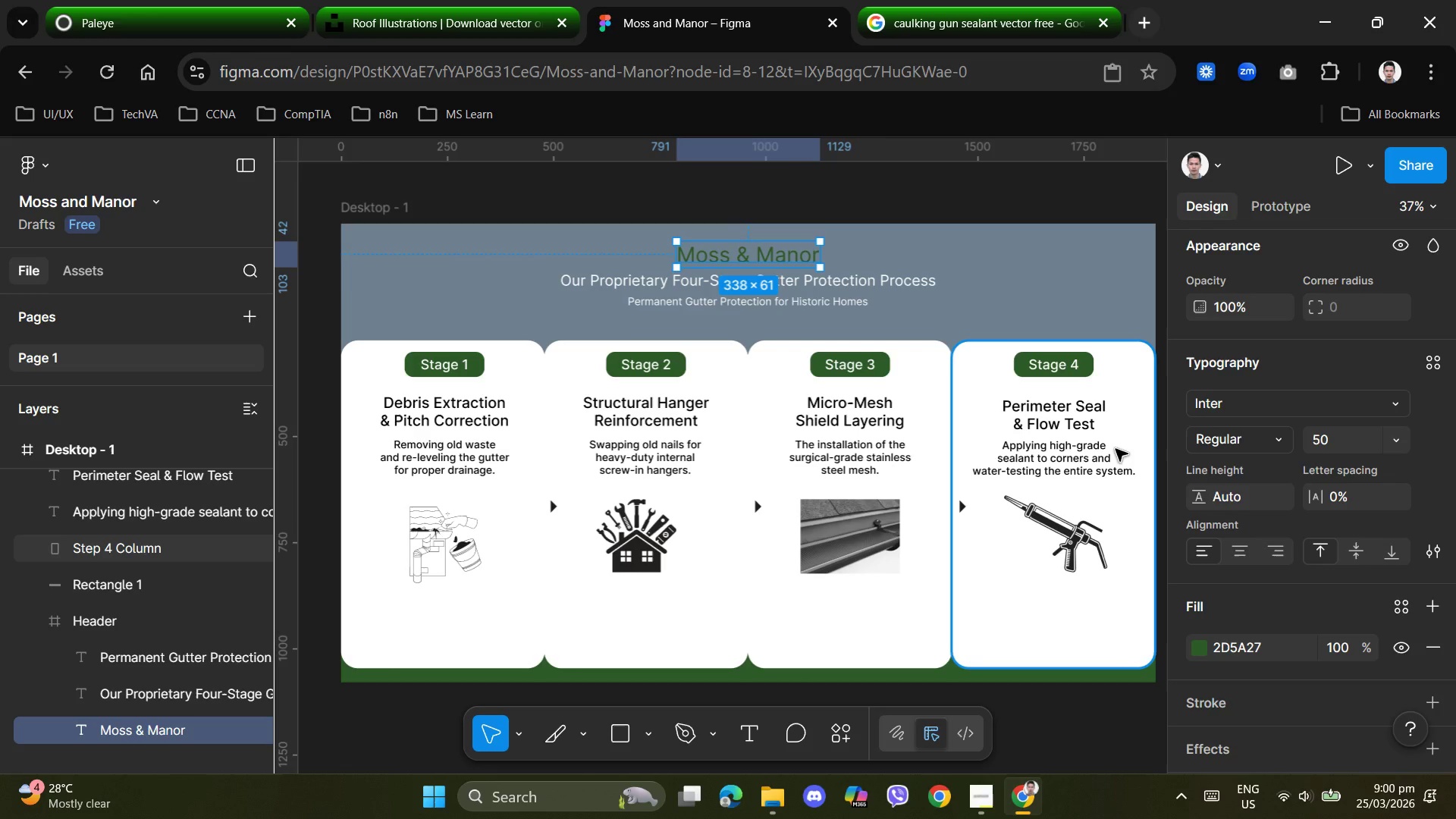 
left_click([1284, 441])
 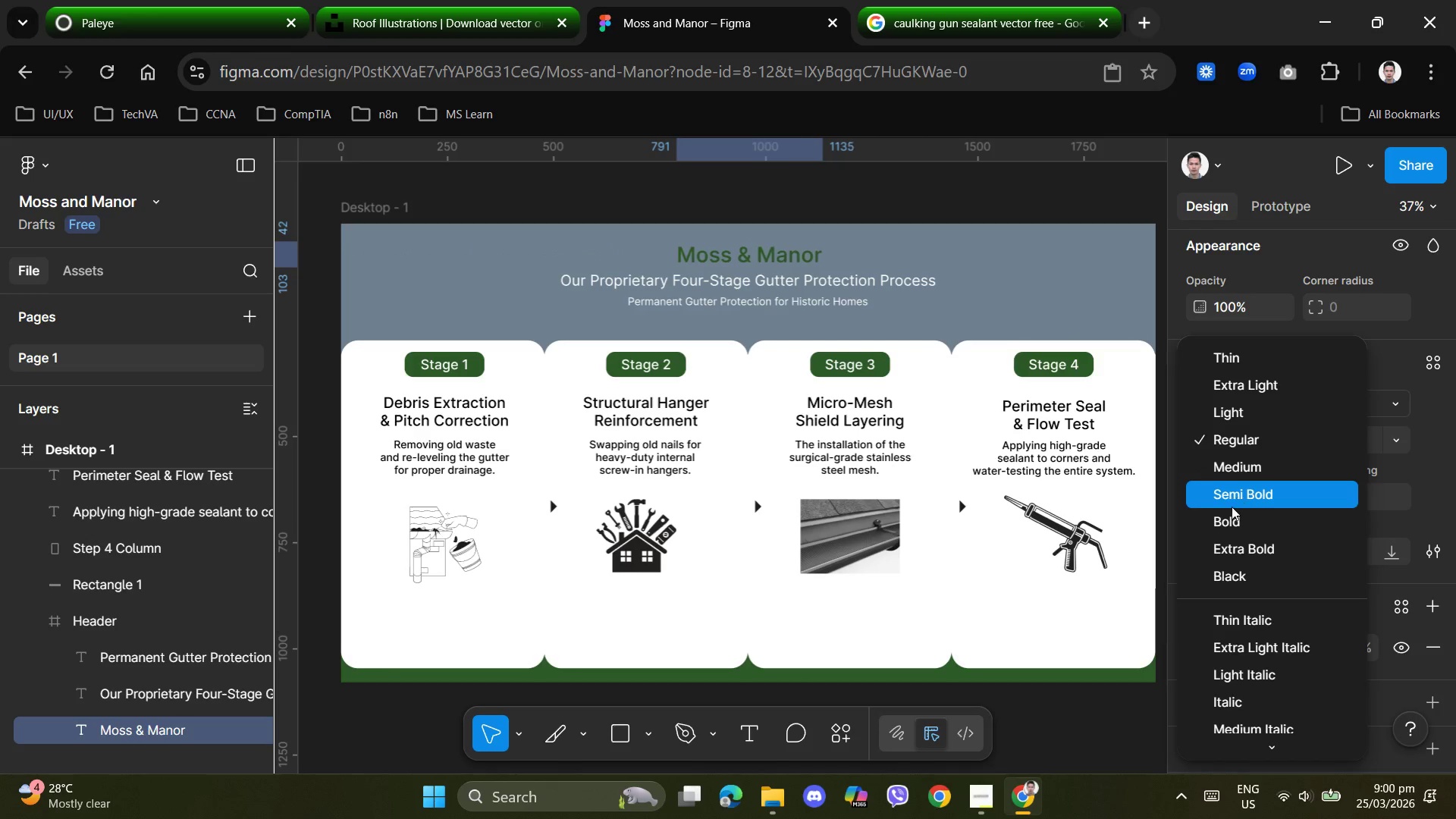 
left_click([1226, 517])
 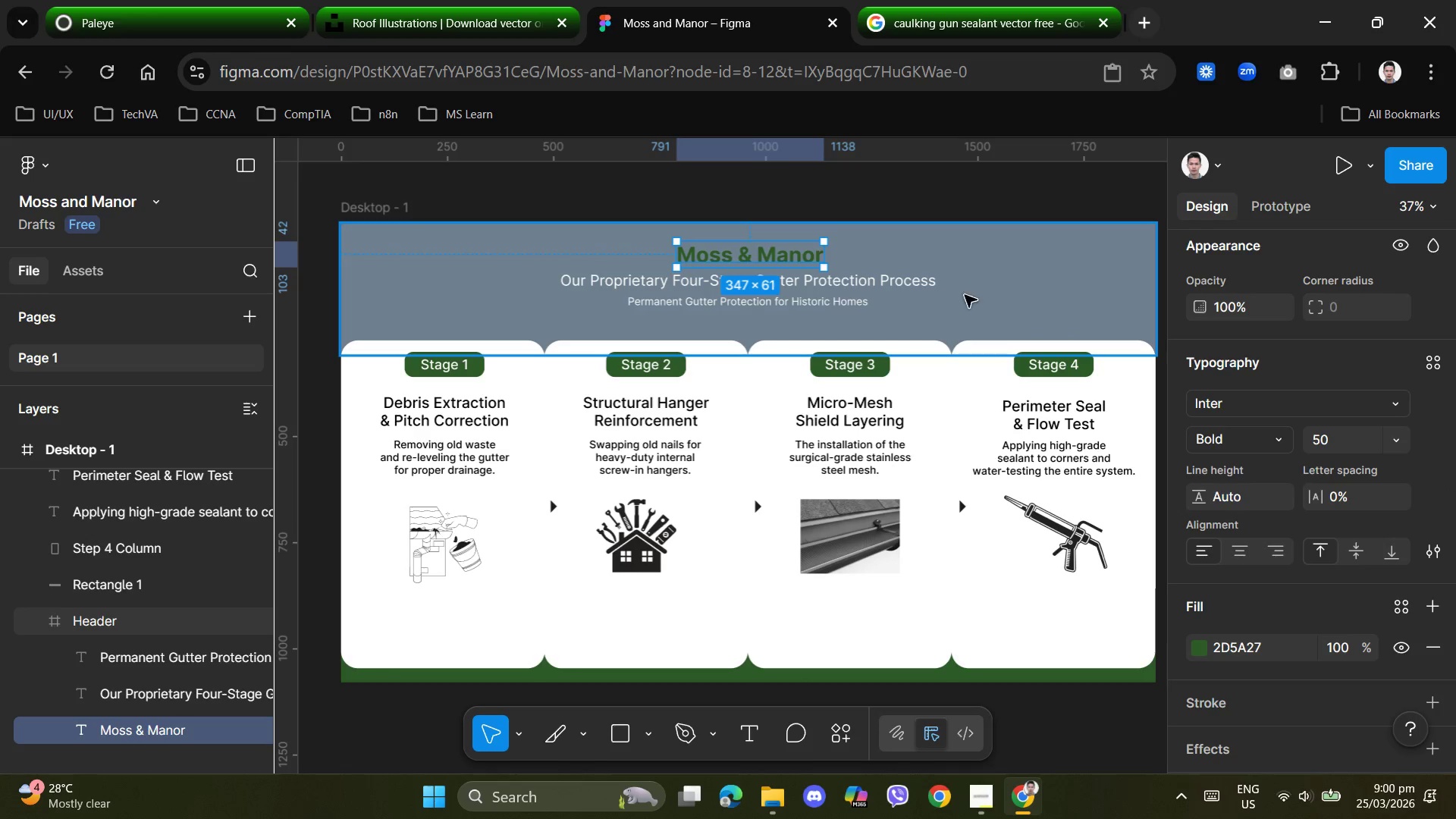 
left_click([993, 286])
 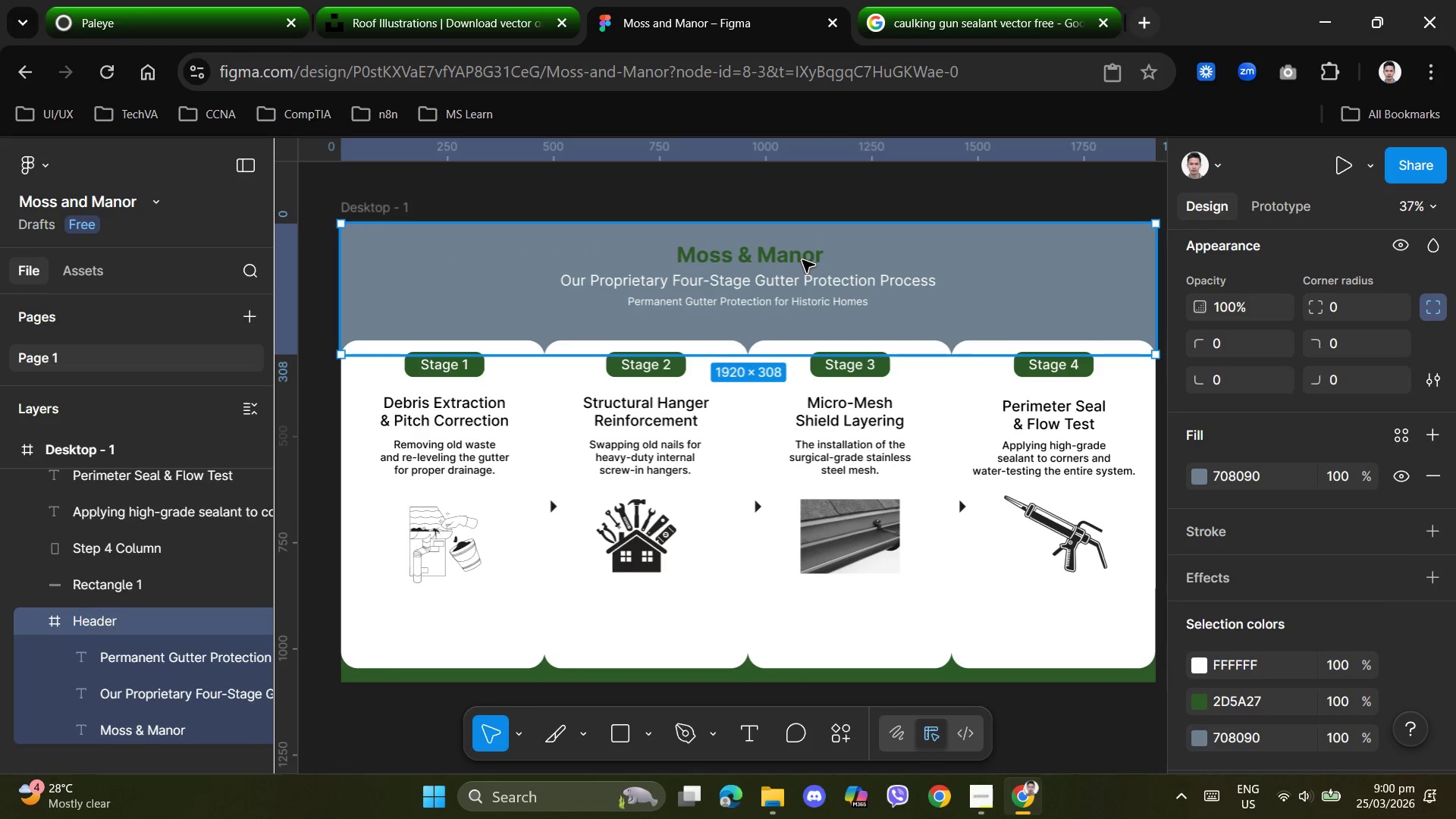 
left_click([807, 257])
 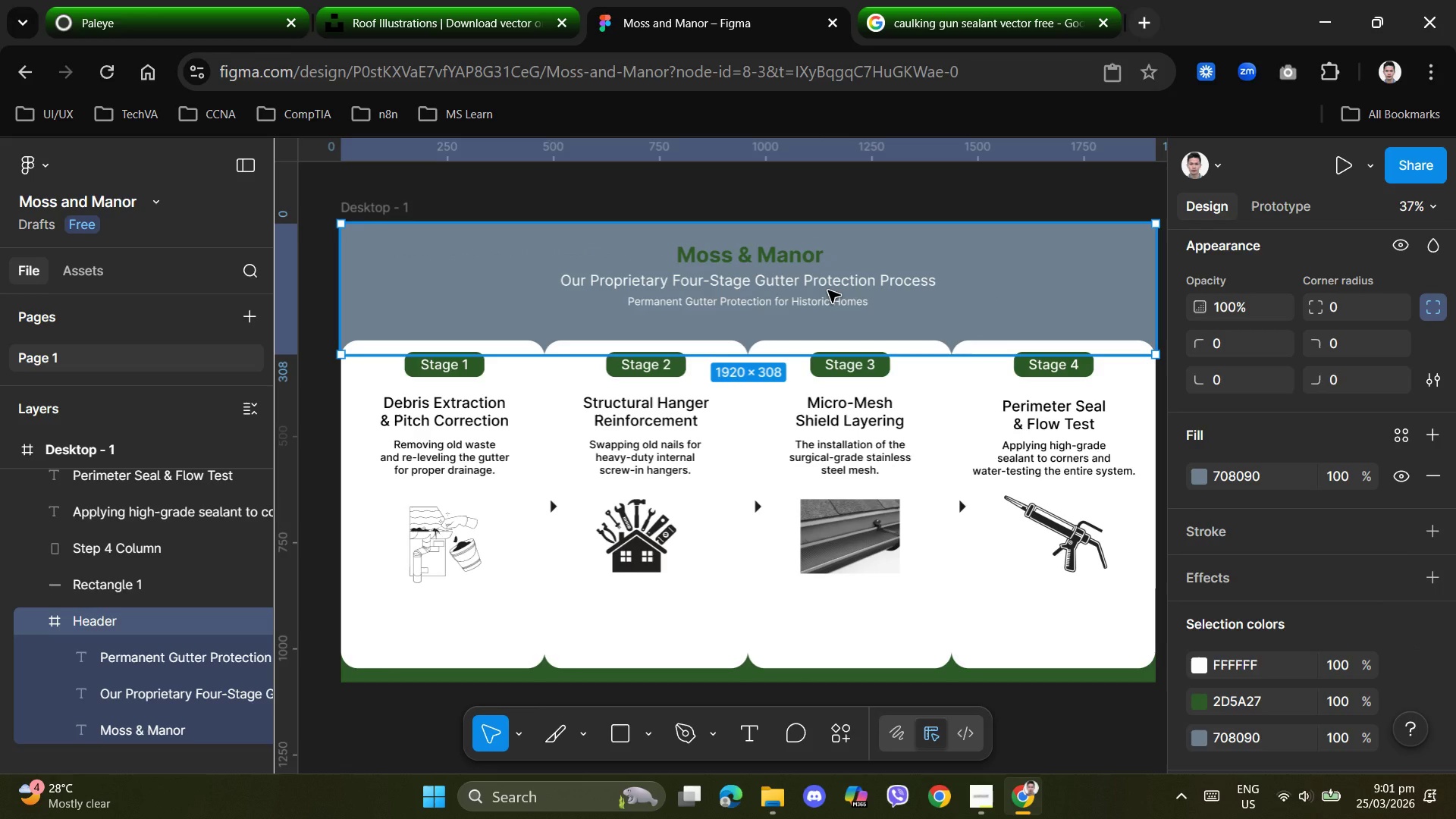 
wait(9.01)
 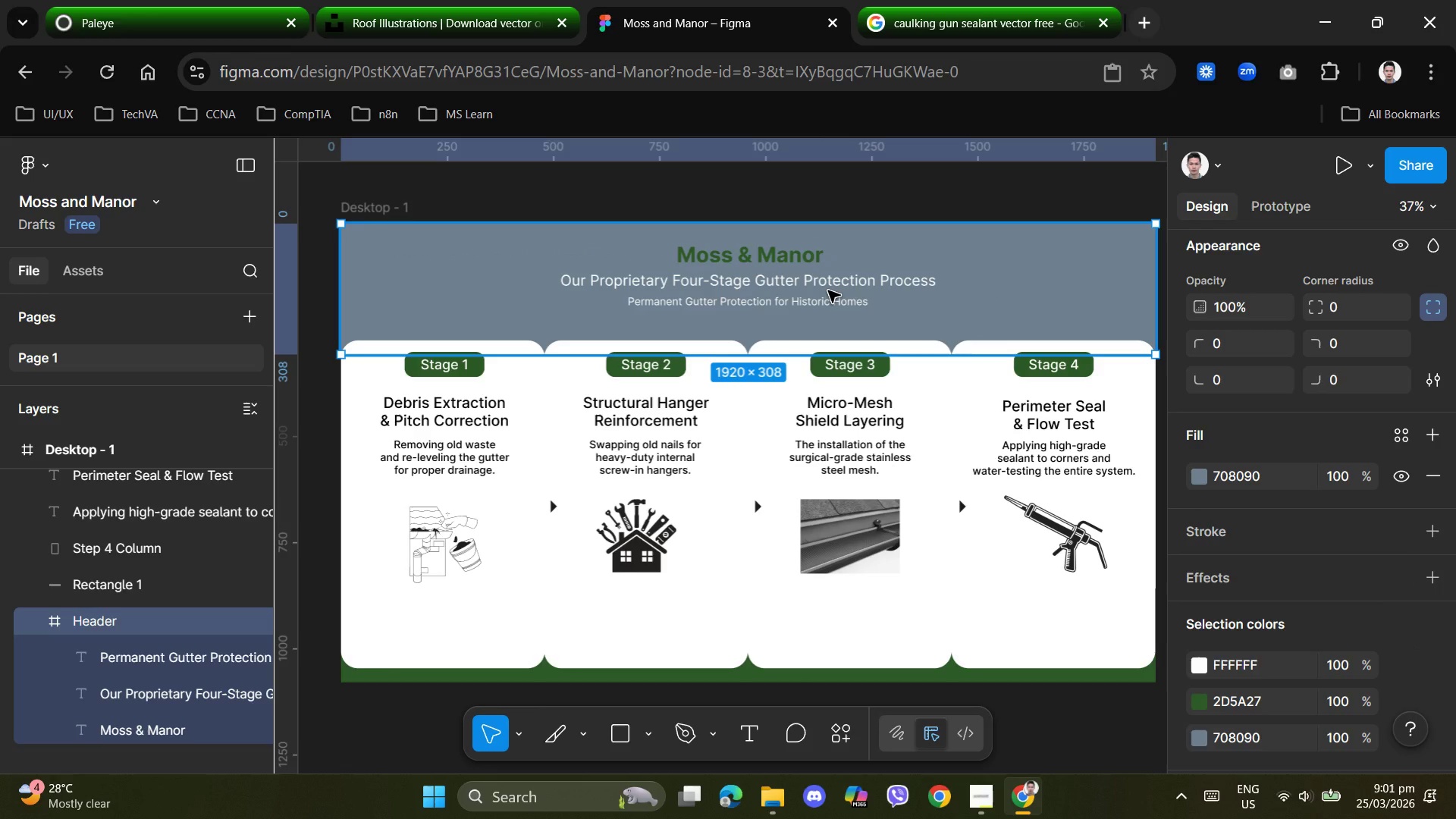 
left_click([811, 285])
 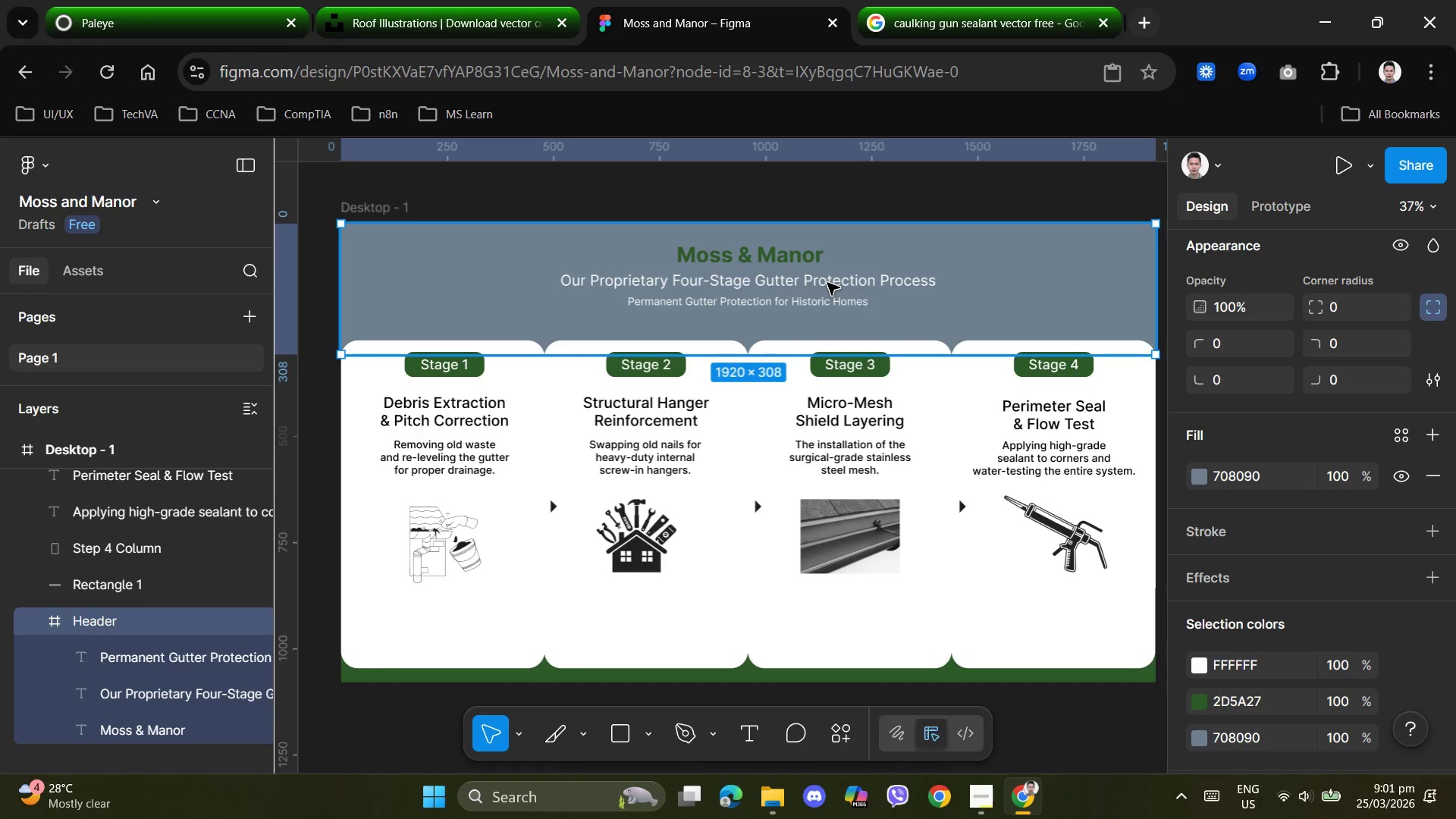 
double_click([827, 283])
 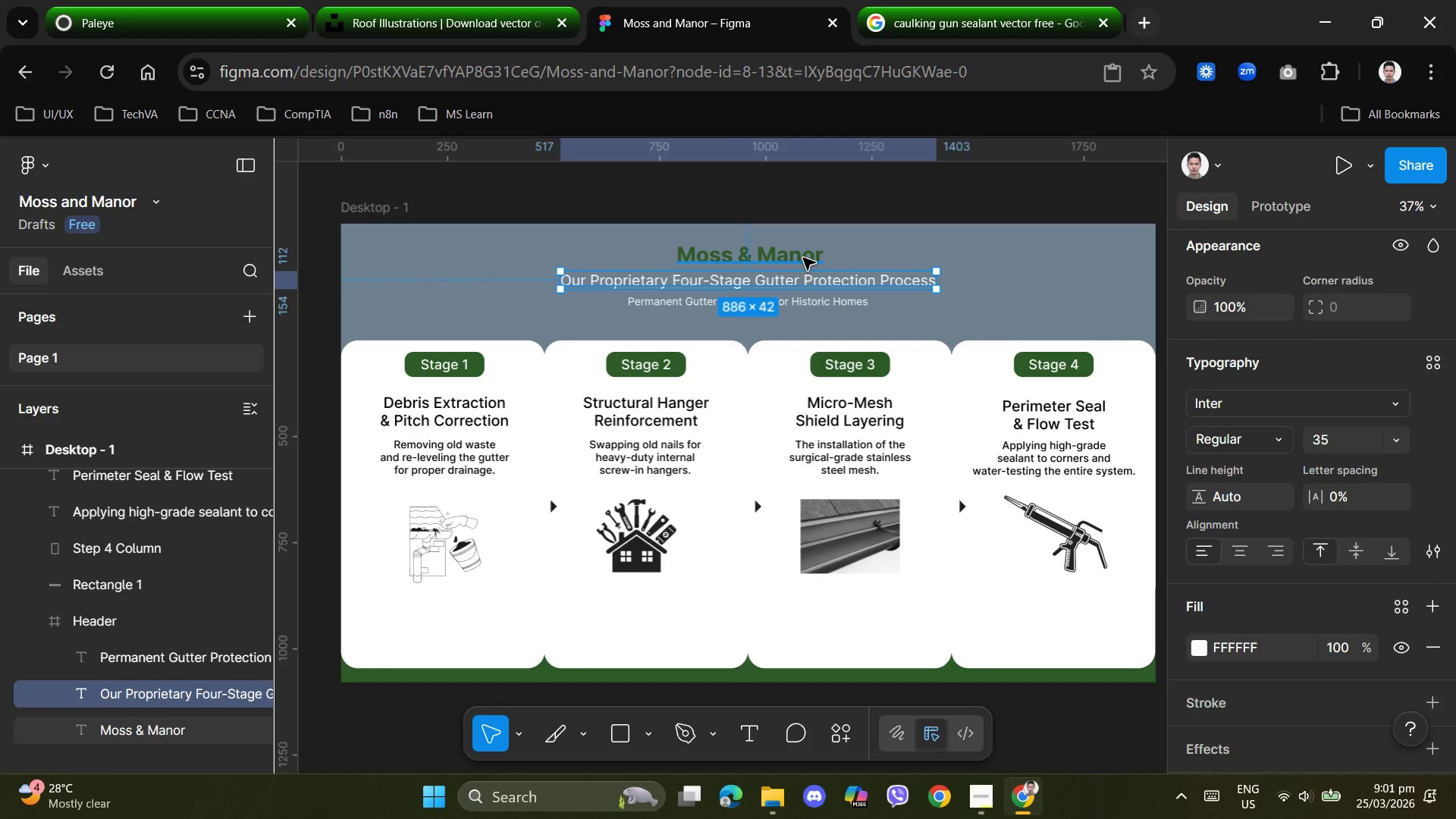 
double_click([803, 258])
 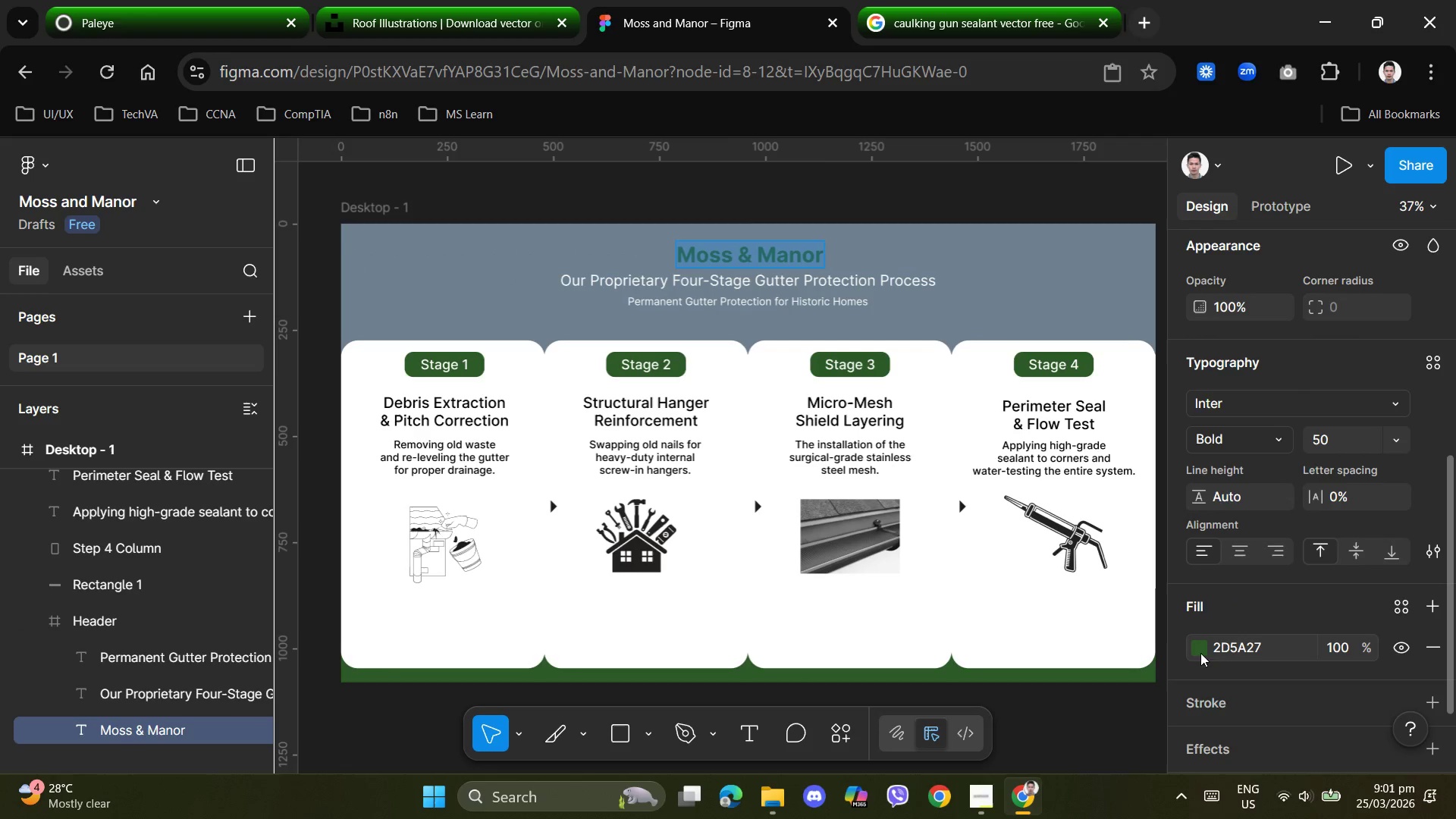 
left_click([1257, 645])
 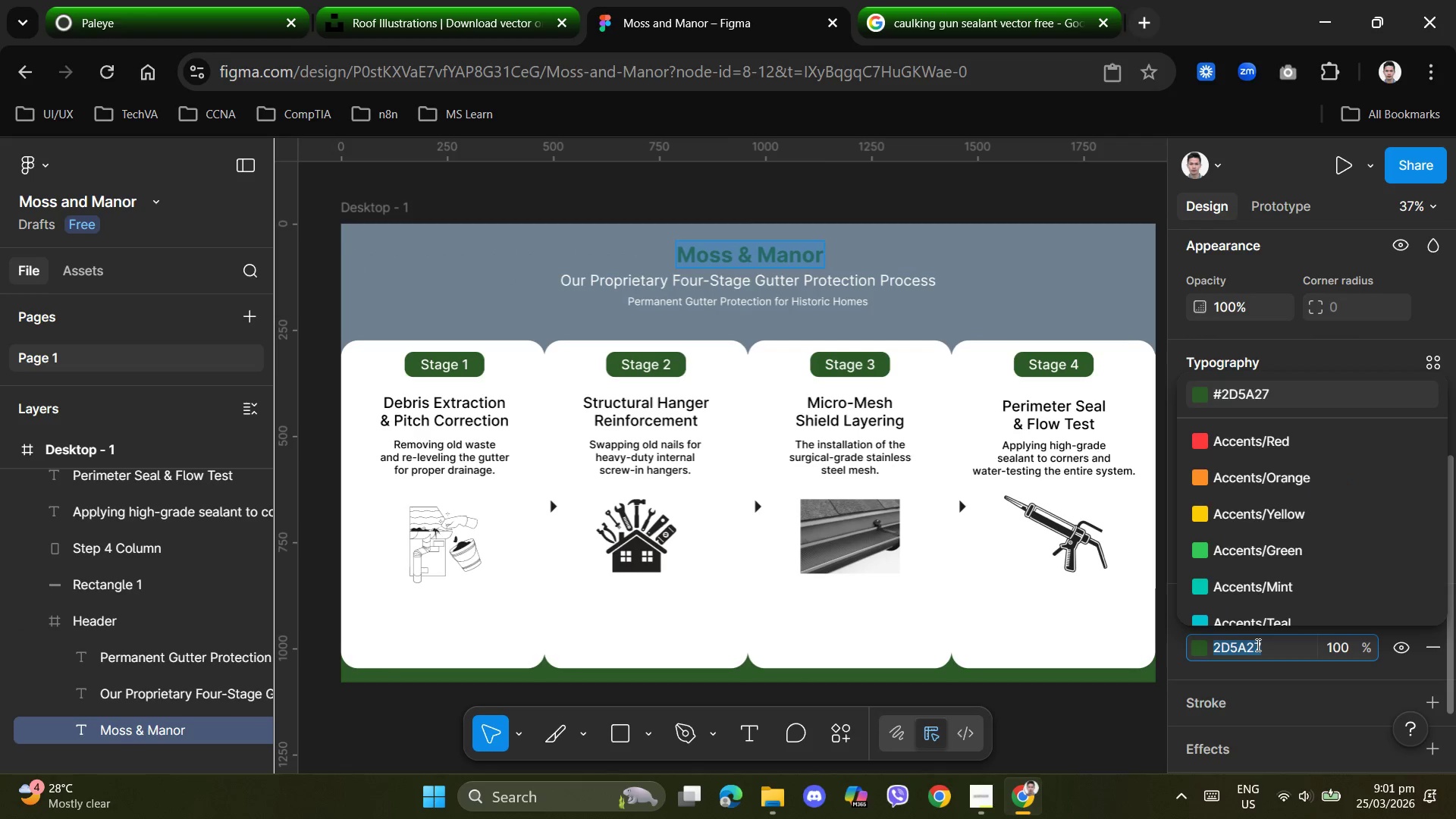 
key(Control+C)
 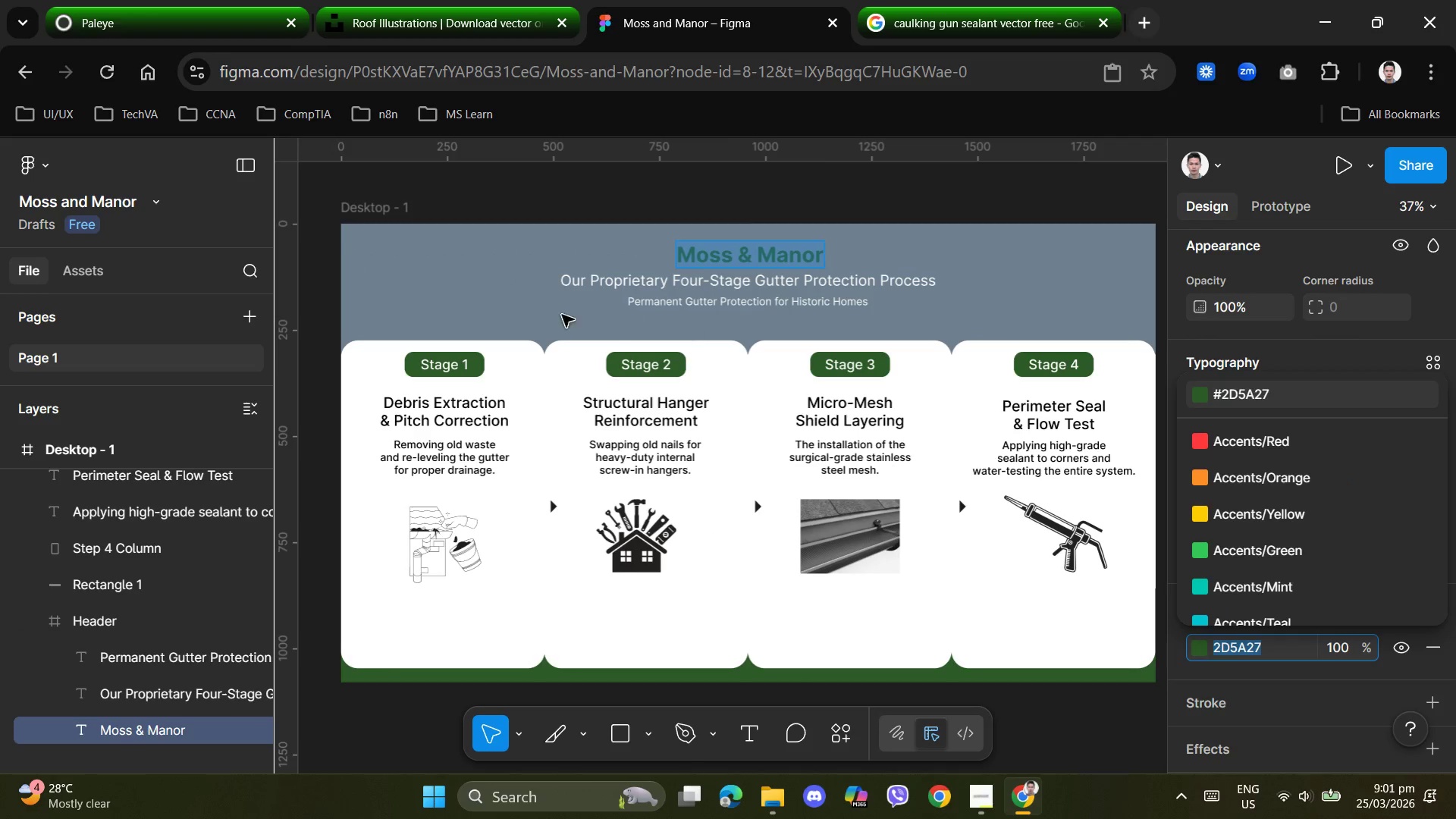 
left_click([533, 314])
 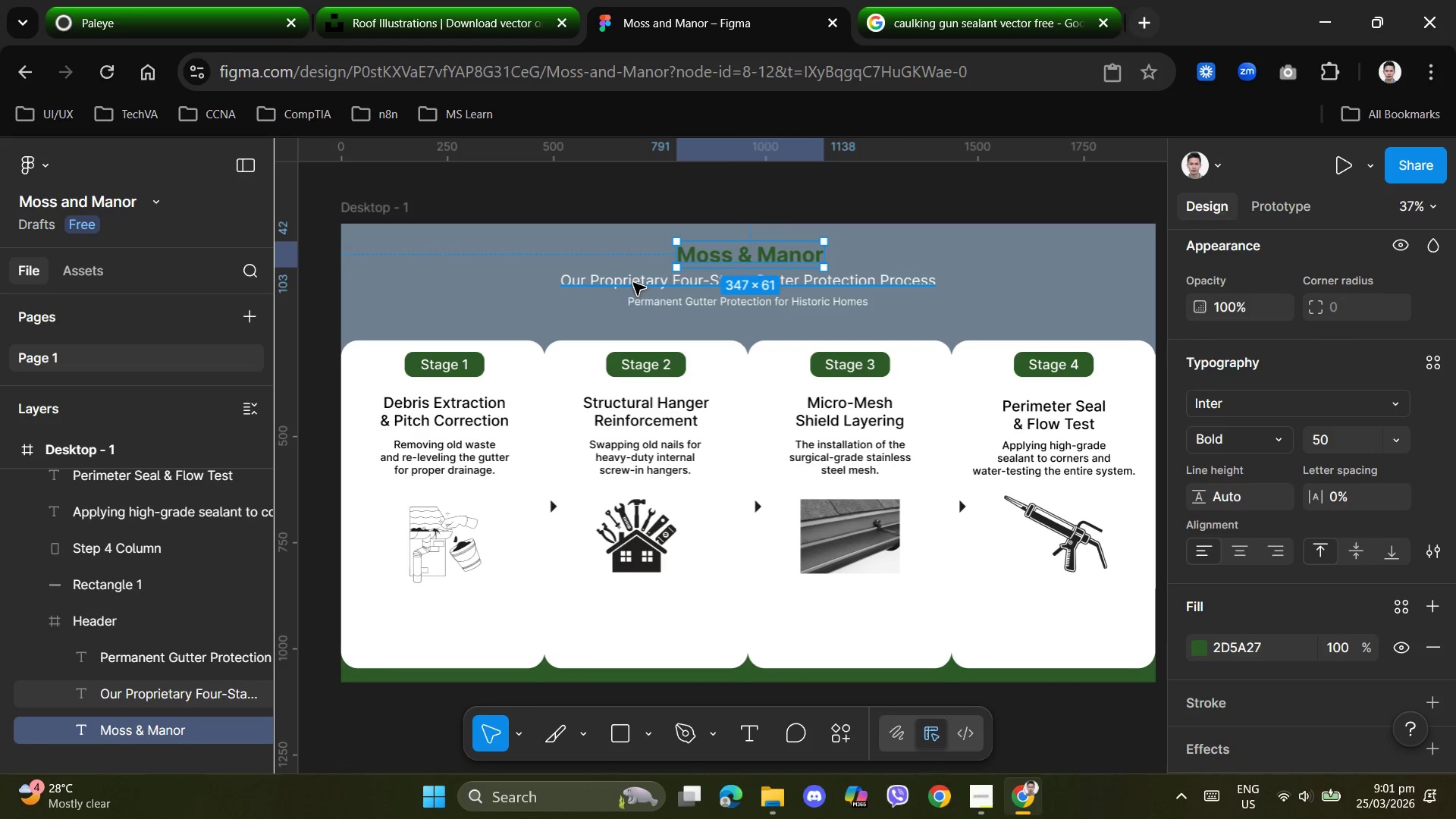 
double_click([633, 283])
 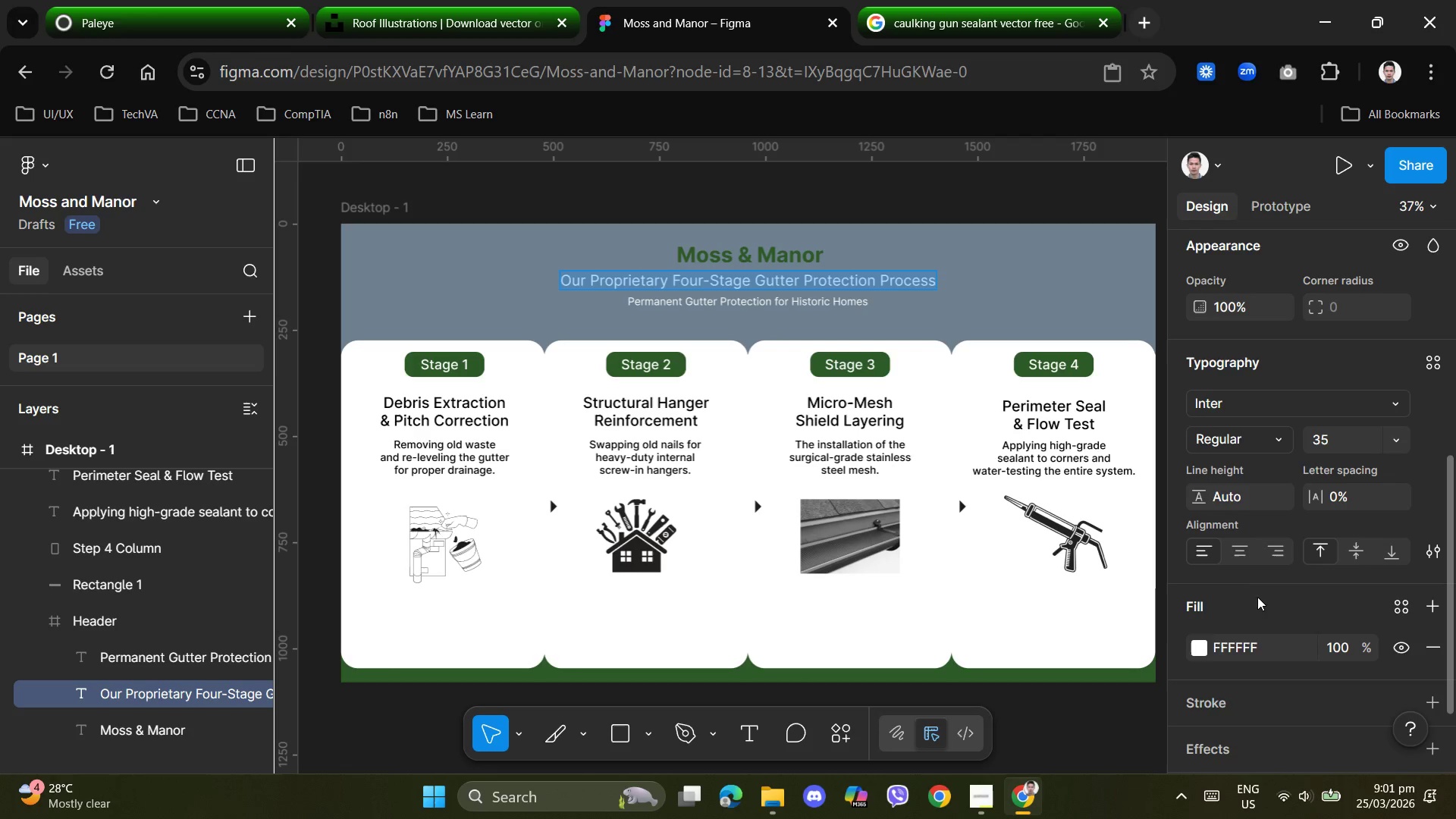 
left_click([1261, 647])
 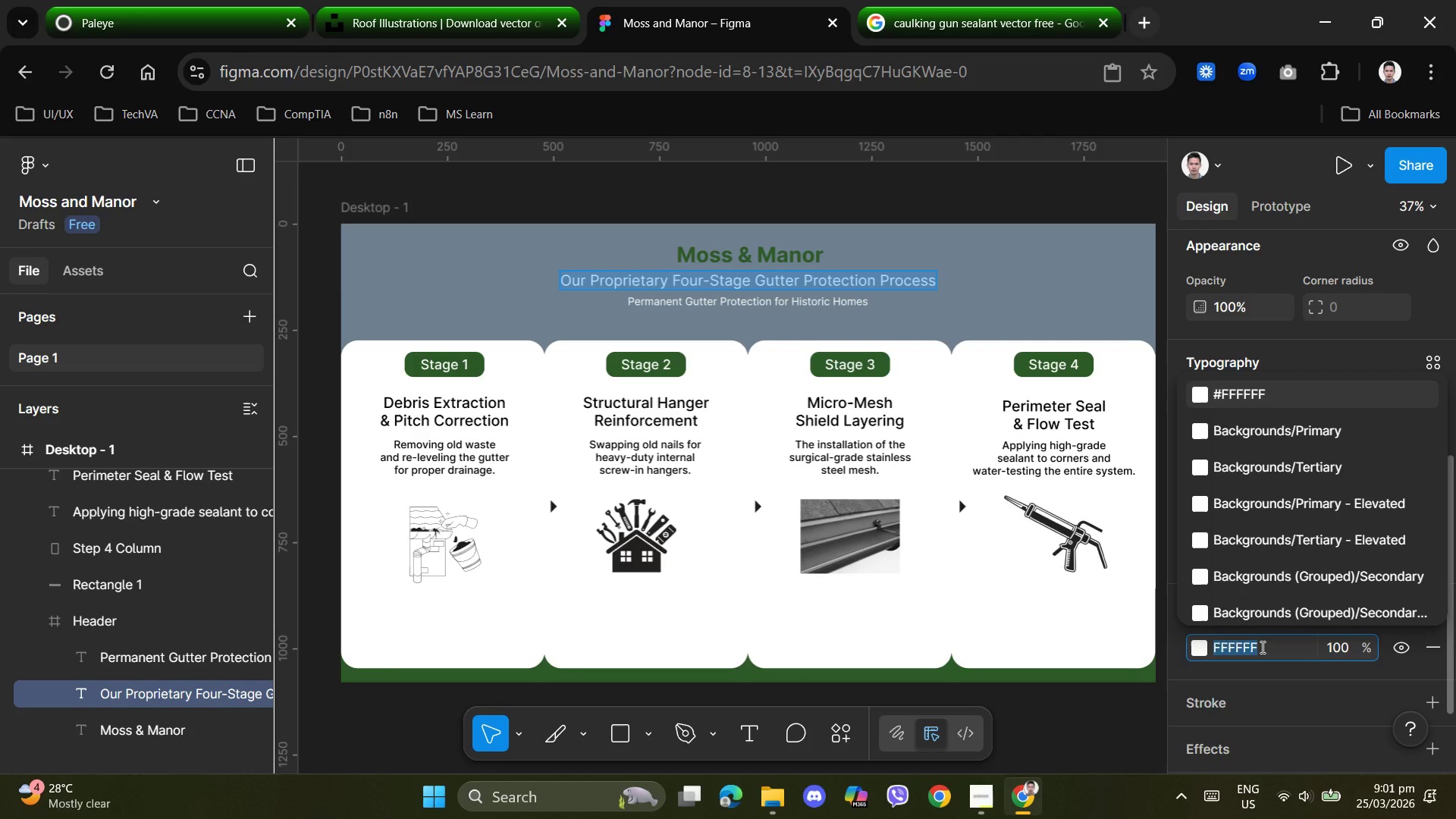 
key(Control+V)
 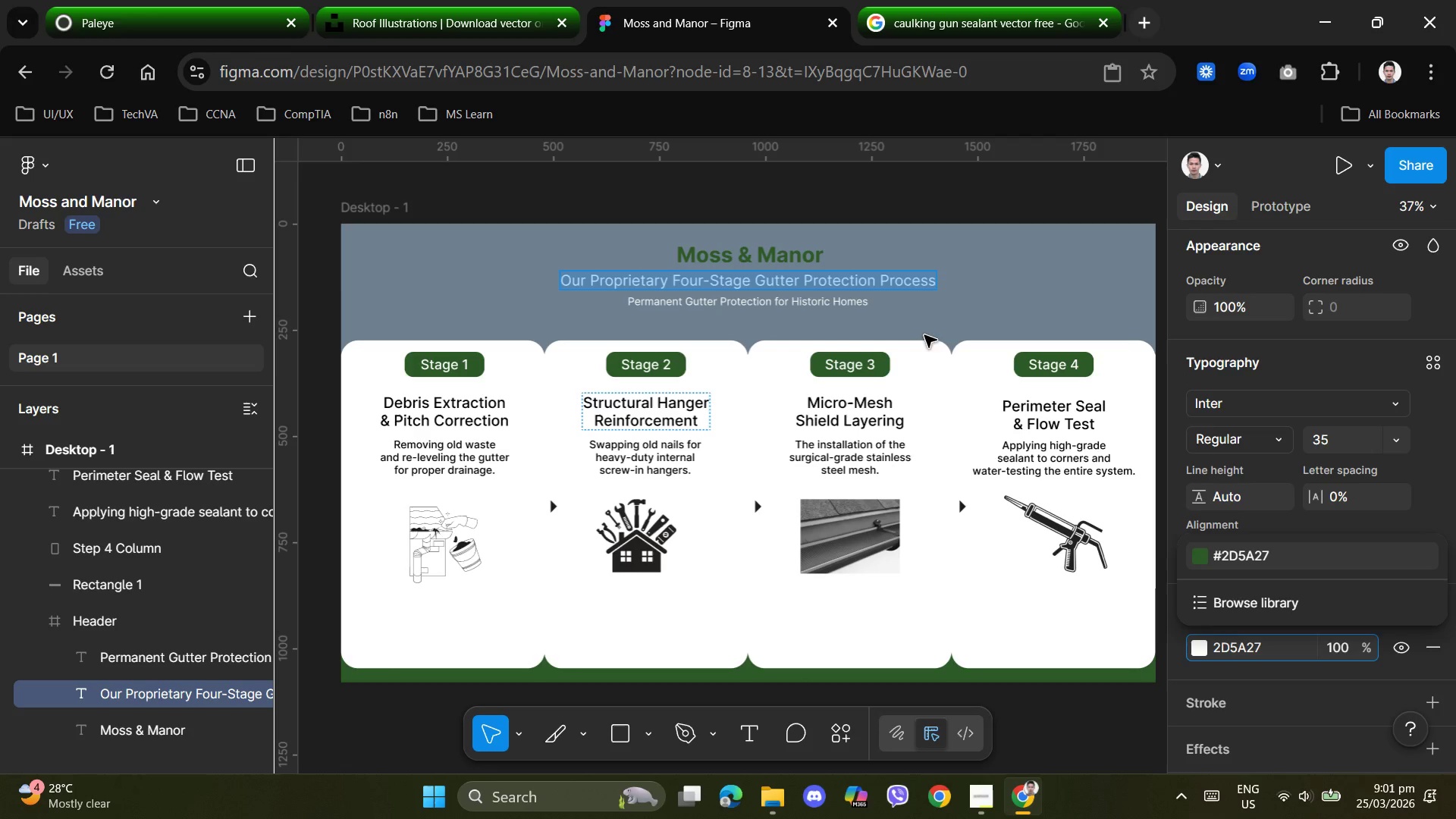 
left_click([930, 324])
 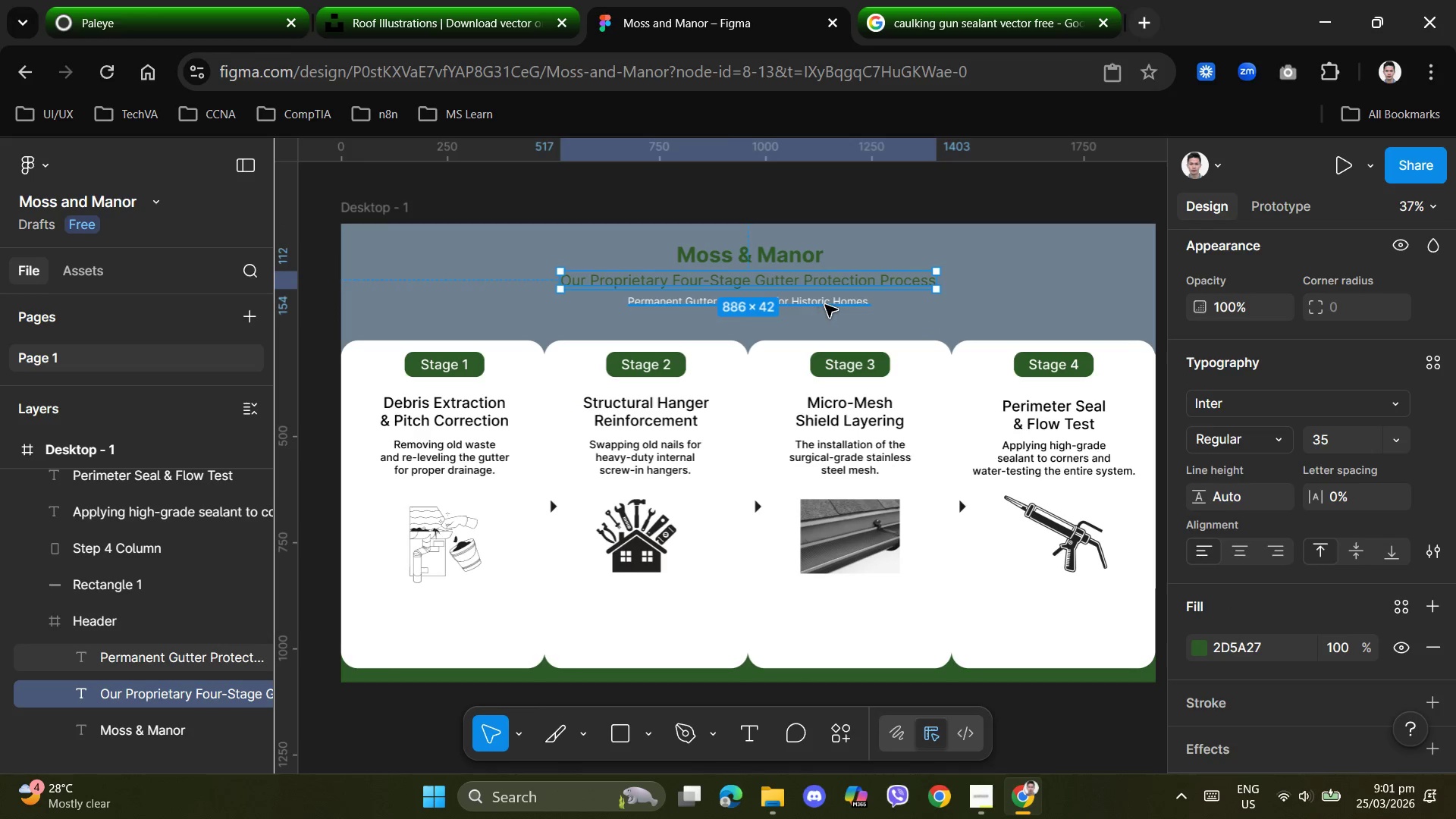 
double_click([825, 305])
 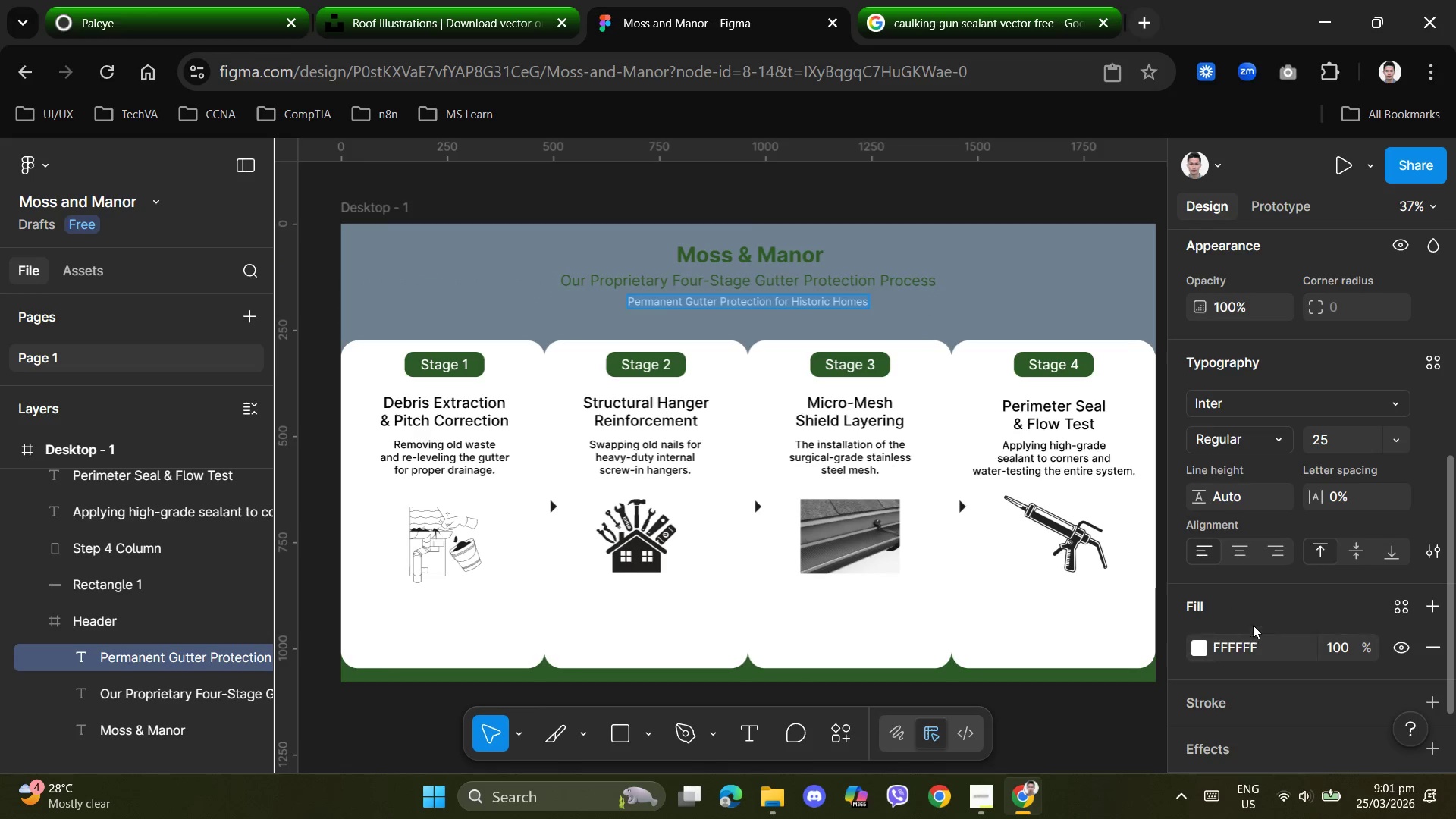 
left_click([1258, 651])
 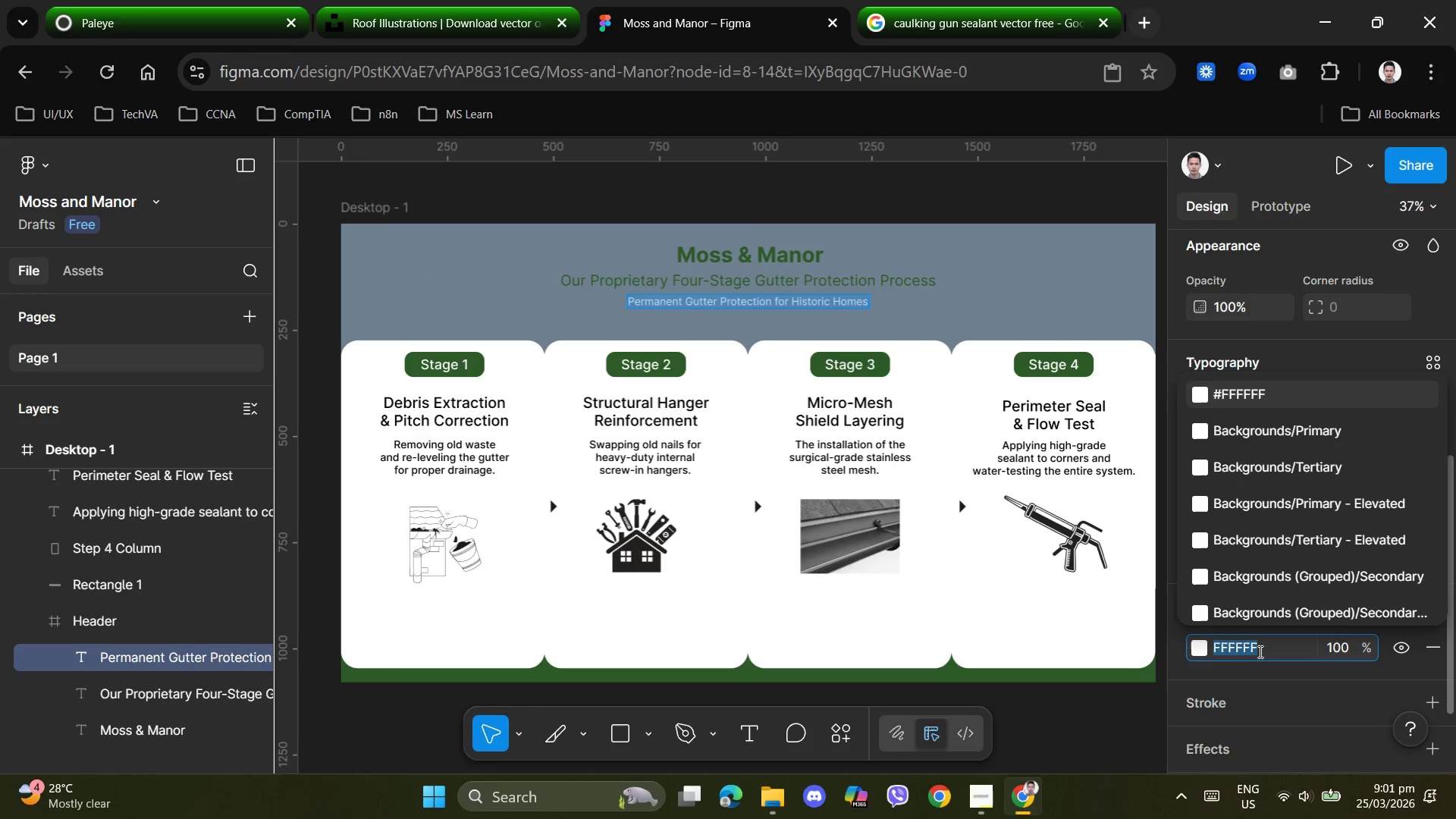 
key(Control+V)
 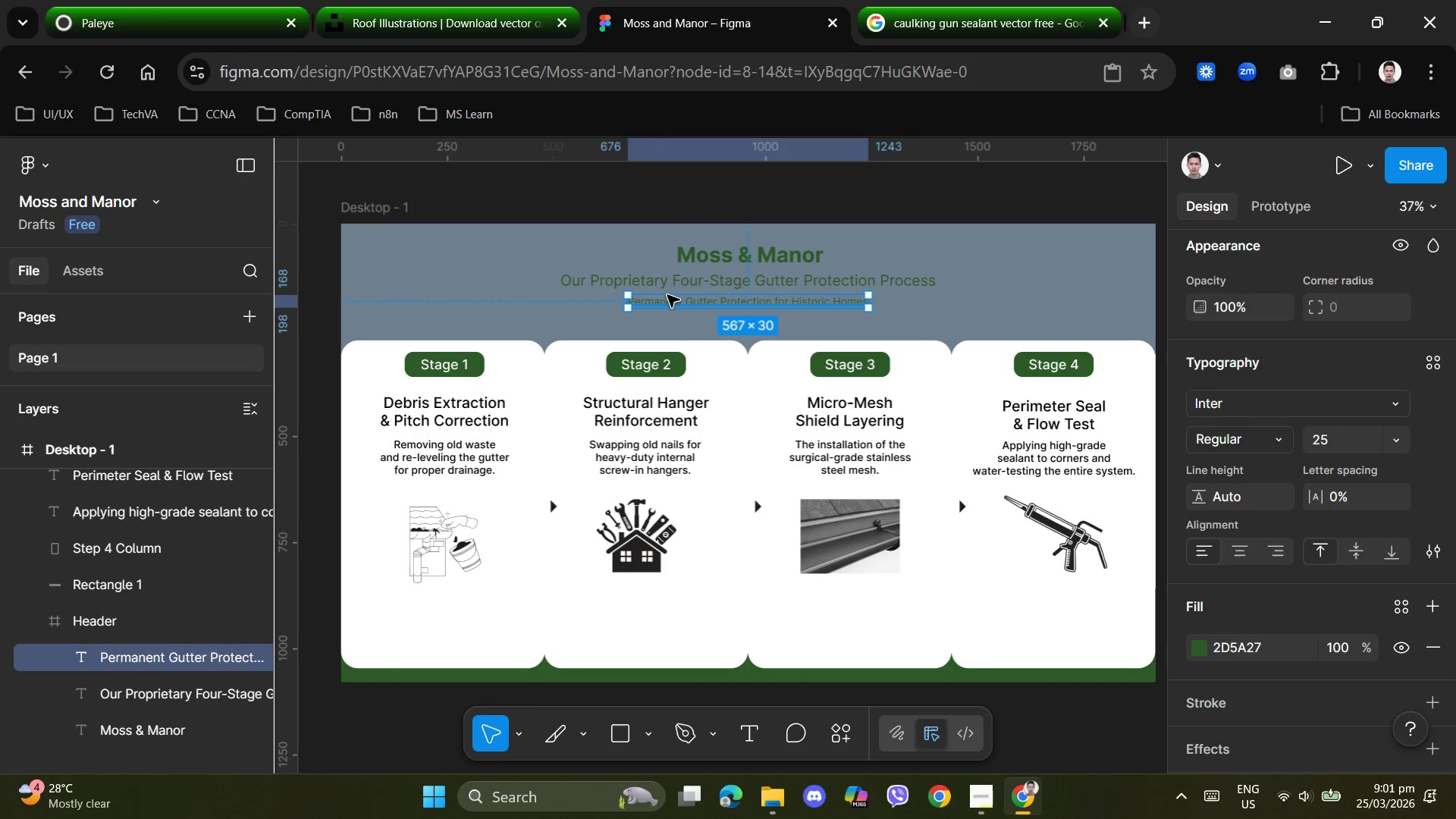 
left_click([666, 287])
 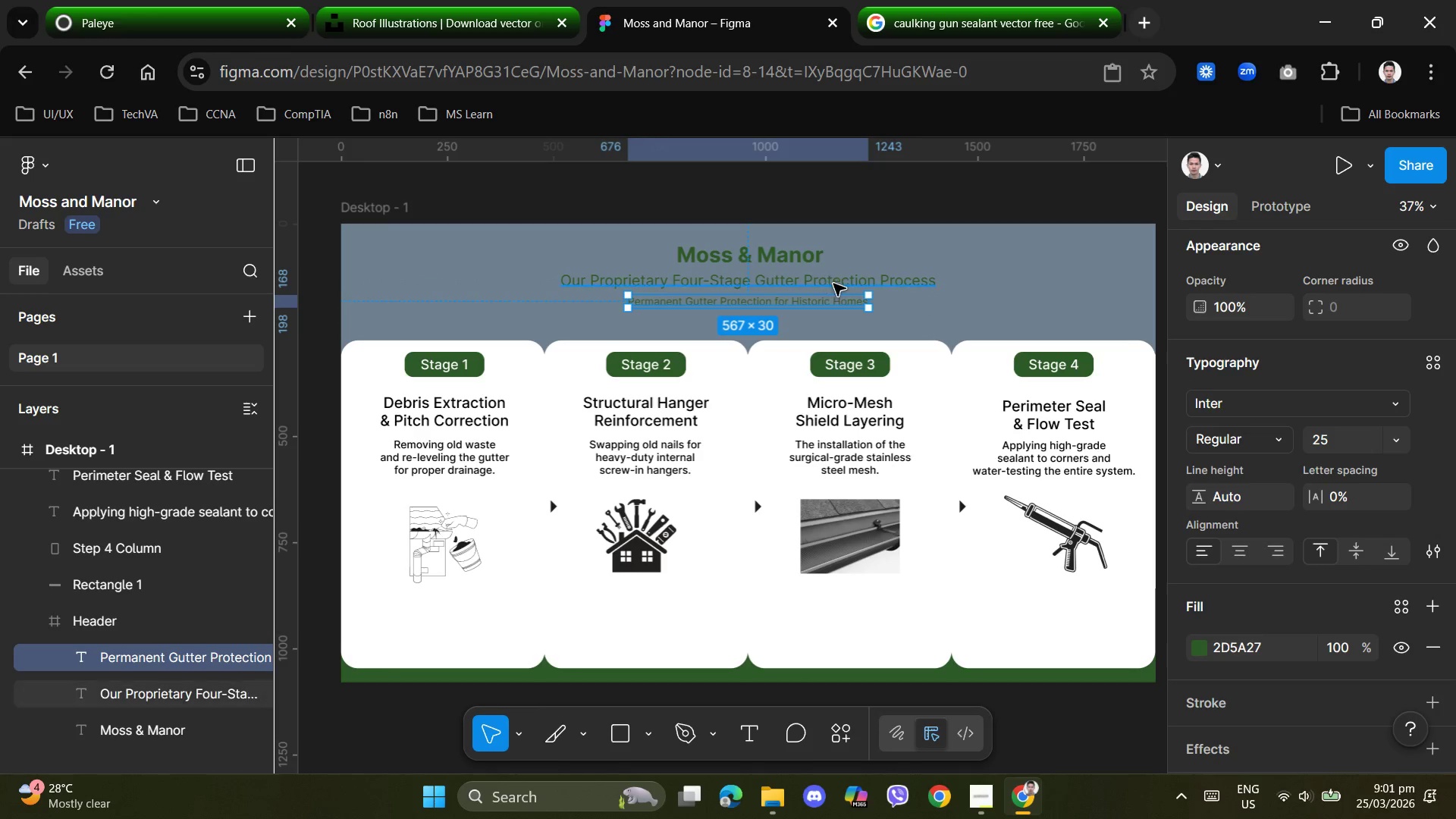 
left_click([837, 280])
 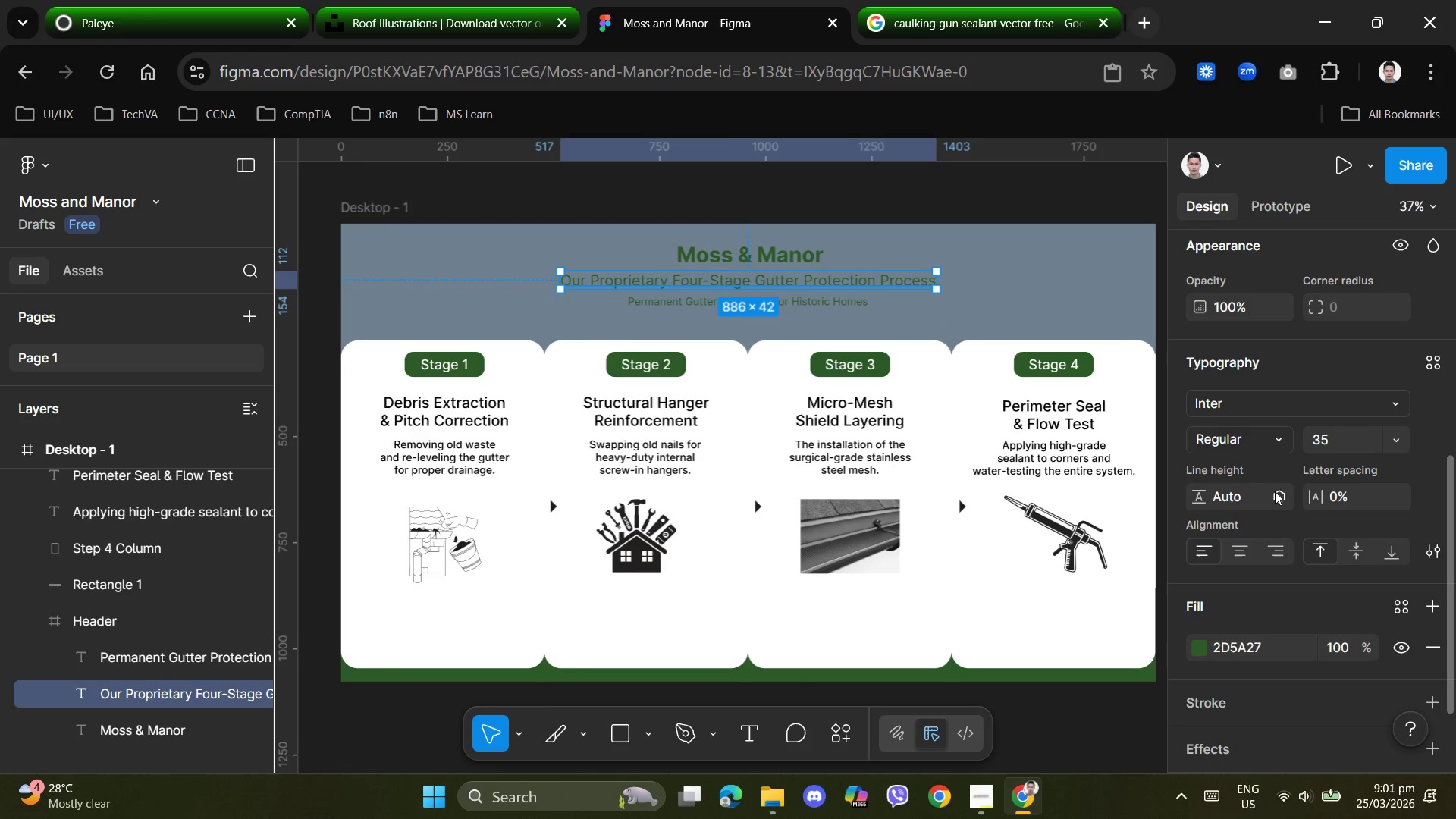 
left_click([1276, 436])
 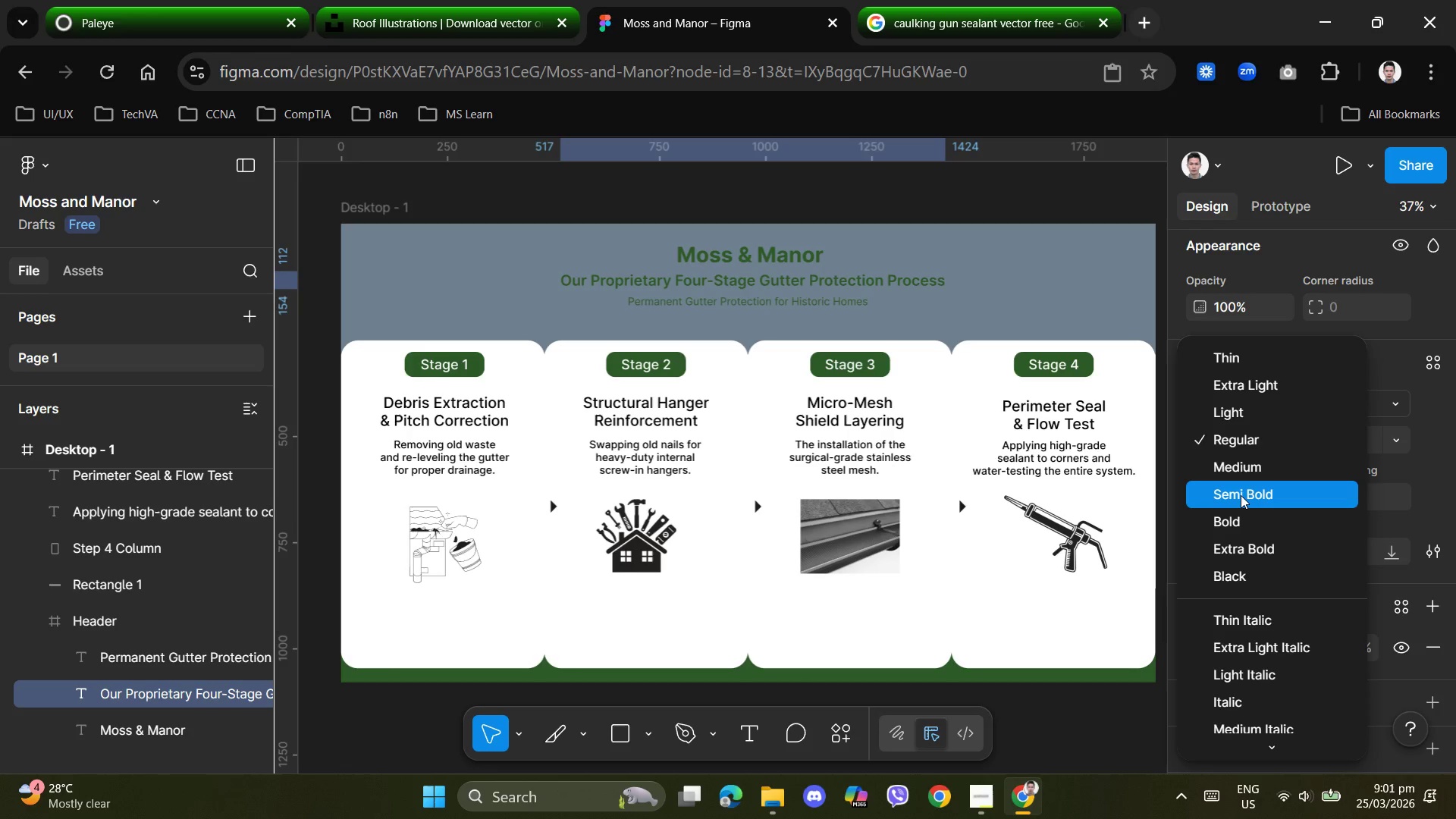 
double_click([1070, 334])
 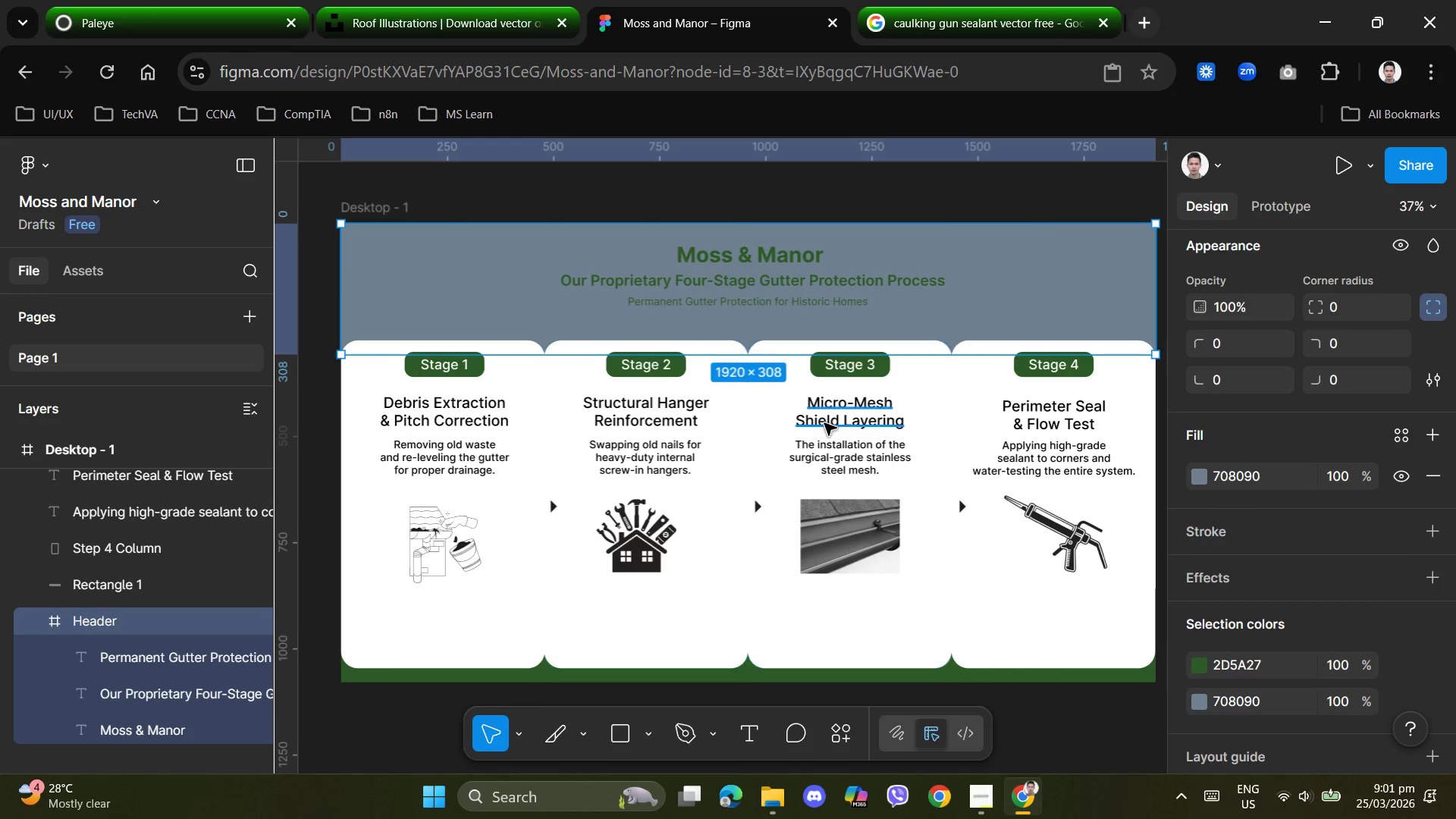 
left_click([838, 413])
 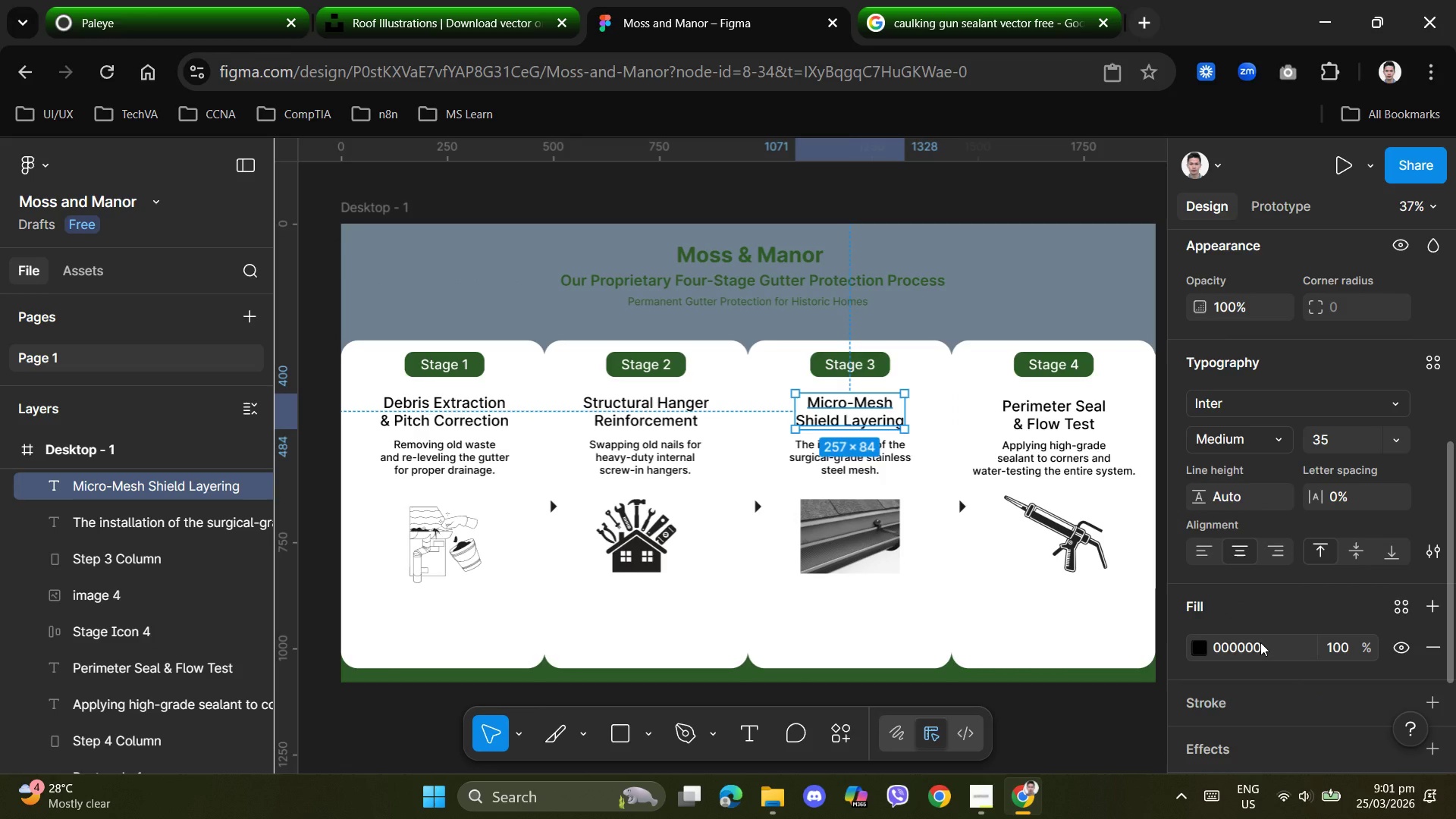 
left_click([1262, 645])
 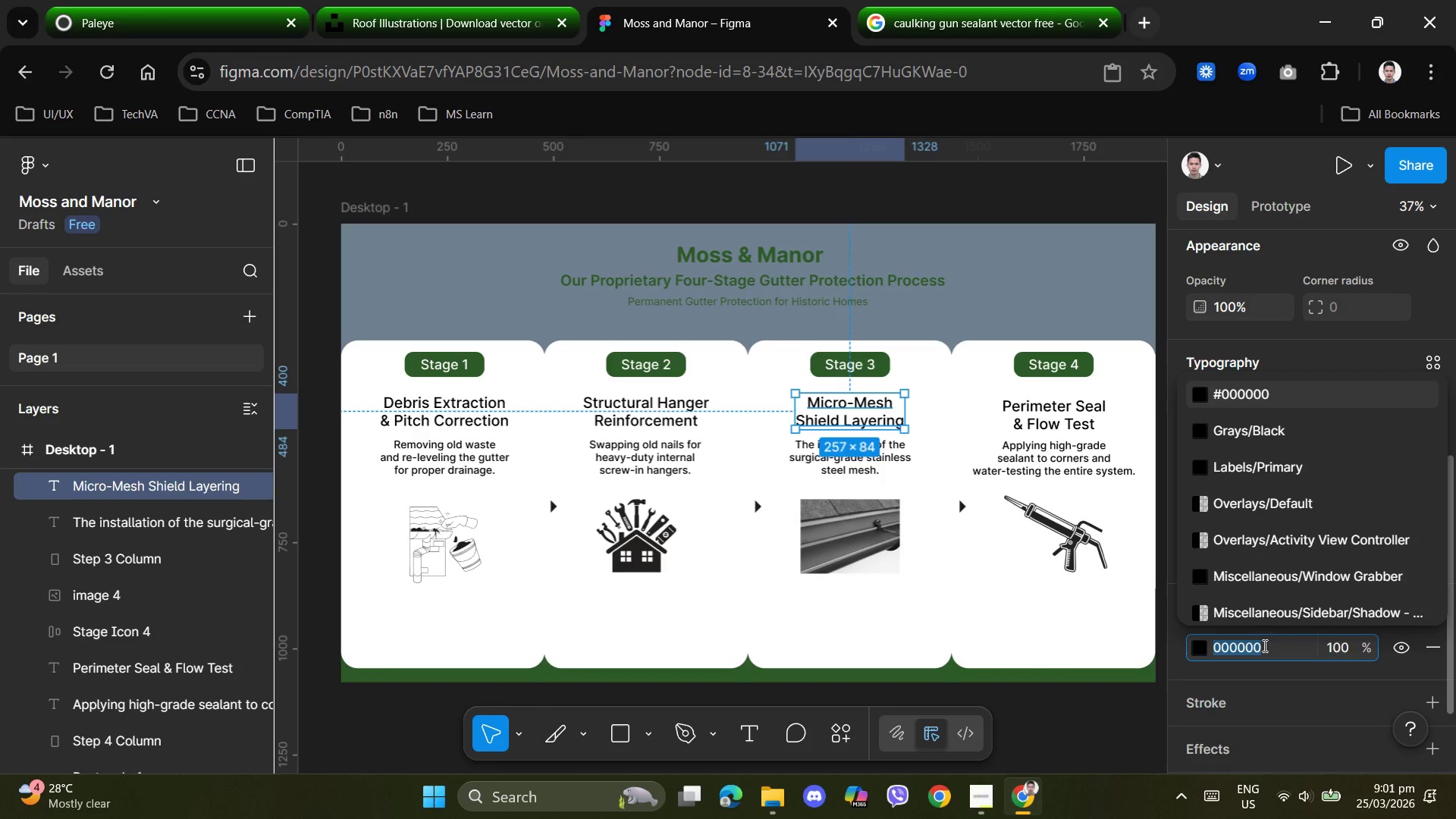 
key(Control+V)
 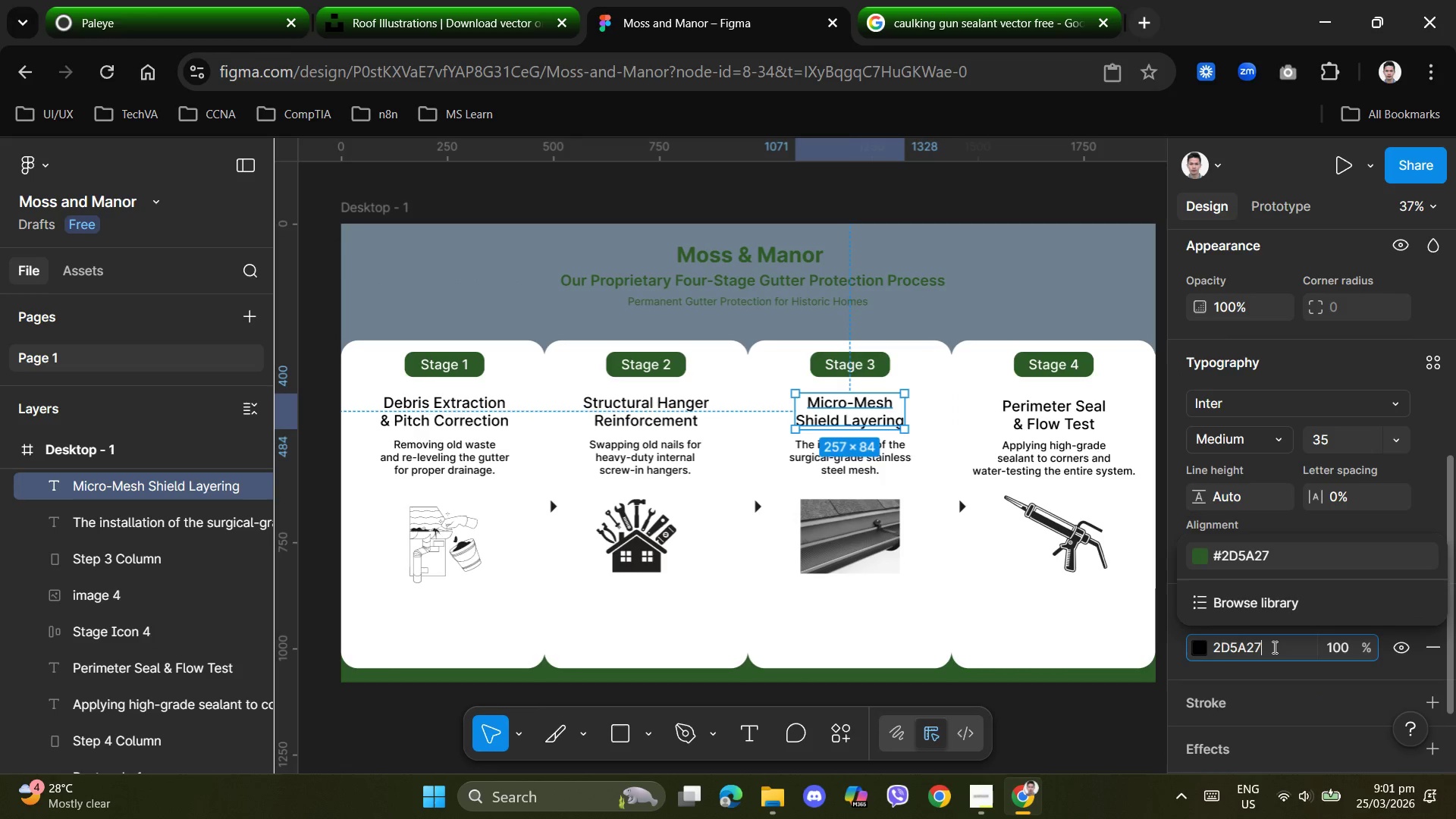 
key(NumpadEnter)
 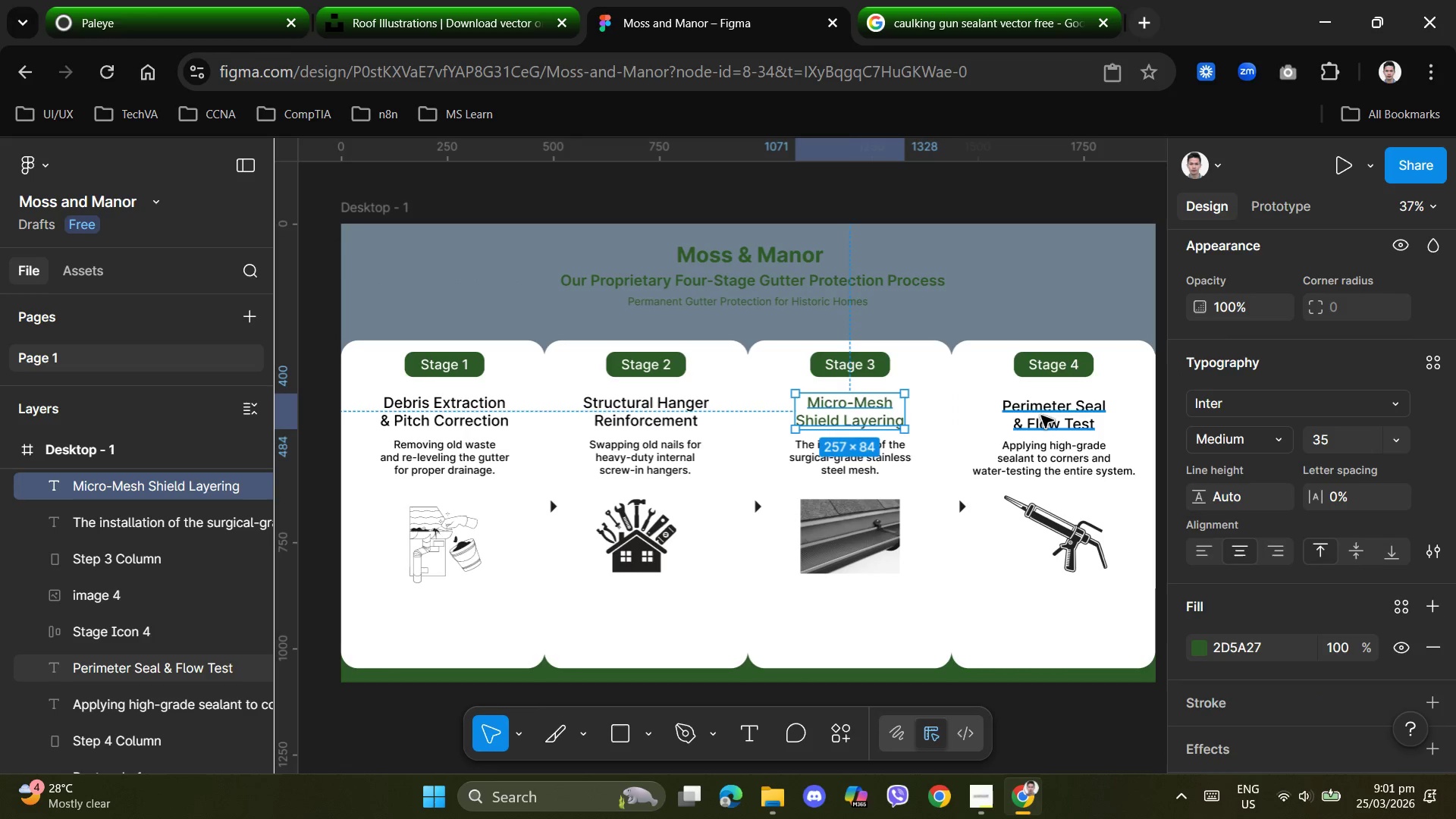 
left_click([1041, 416])
 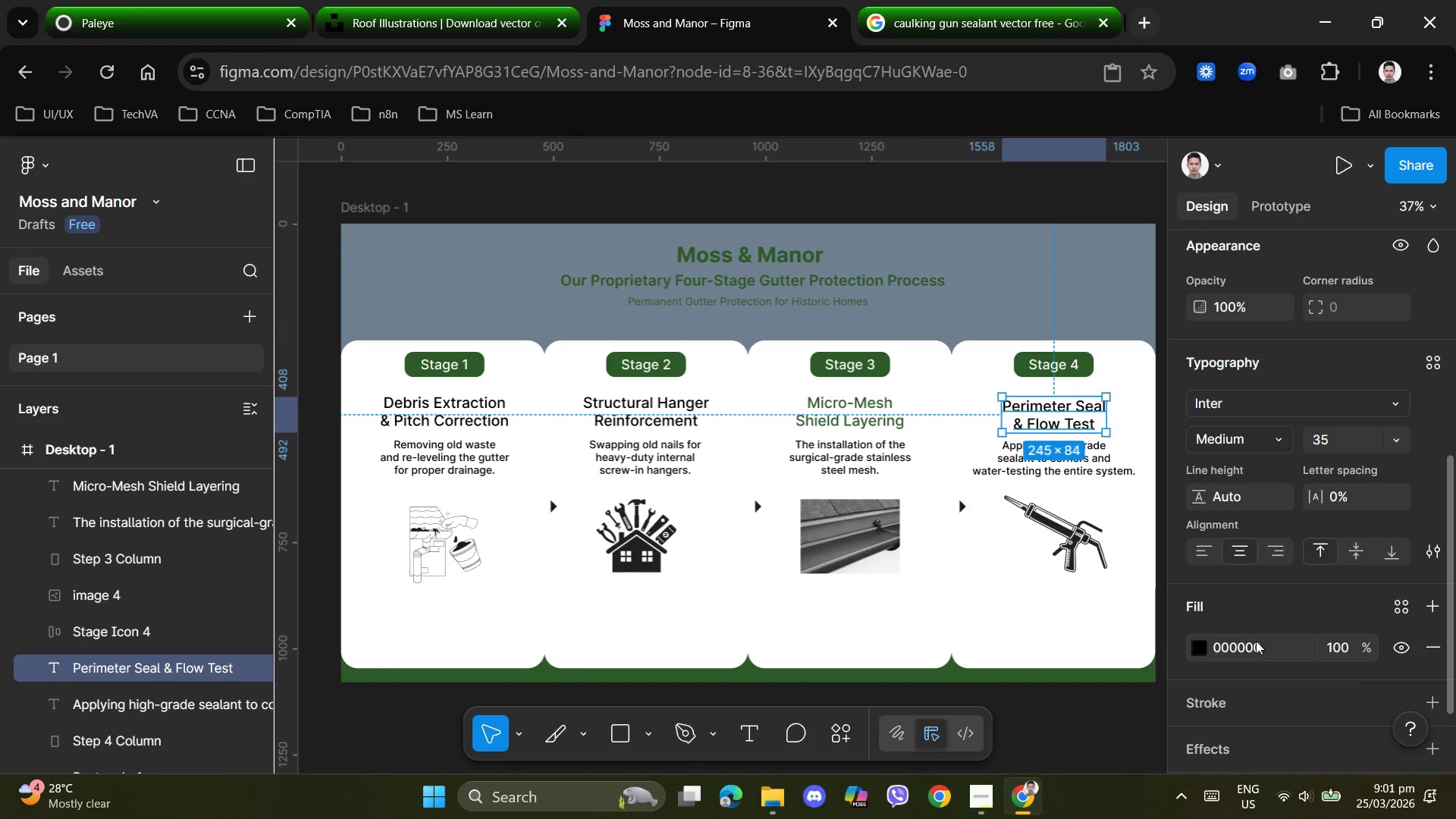 
left_click([1256, 646])
 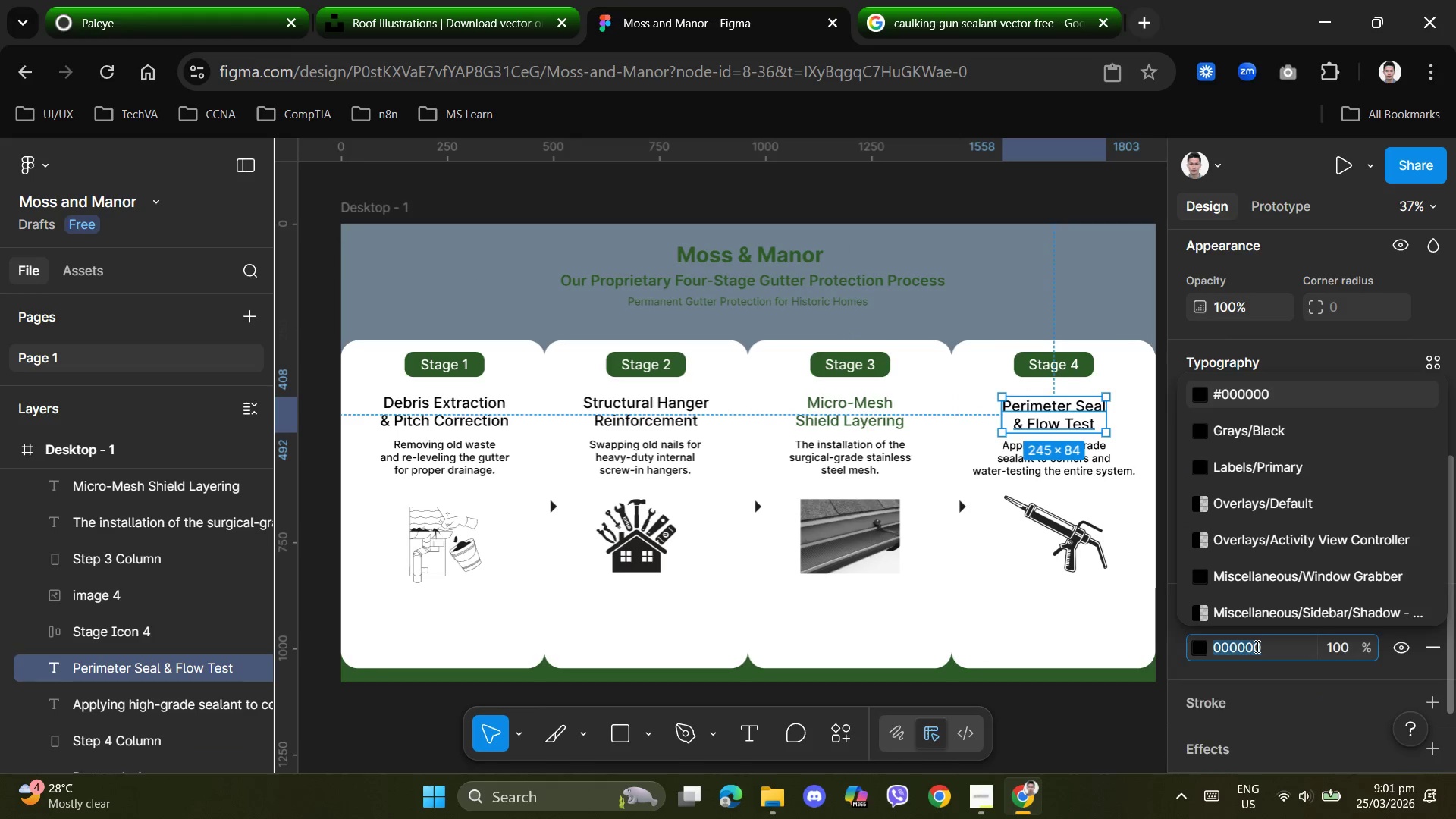 
key(Control+V)
 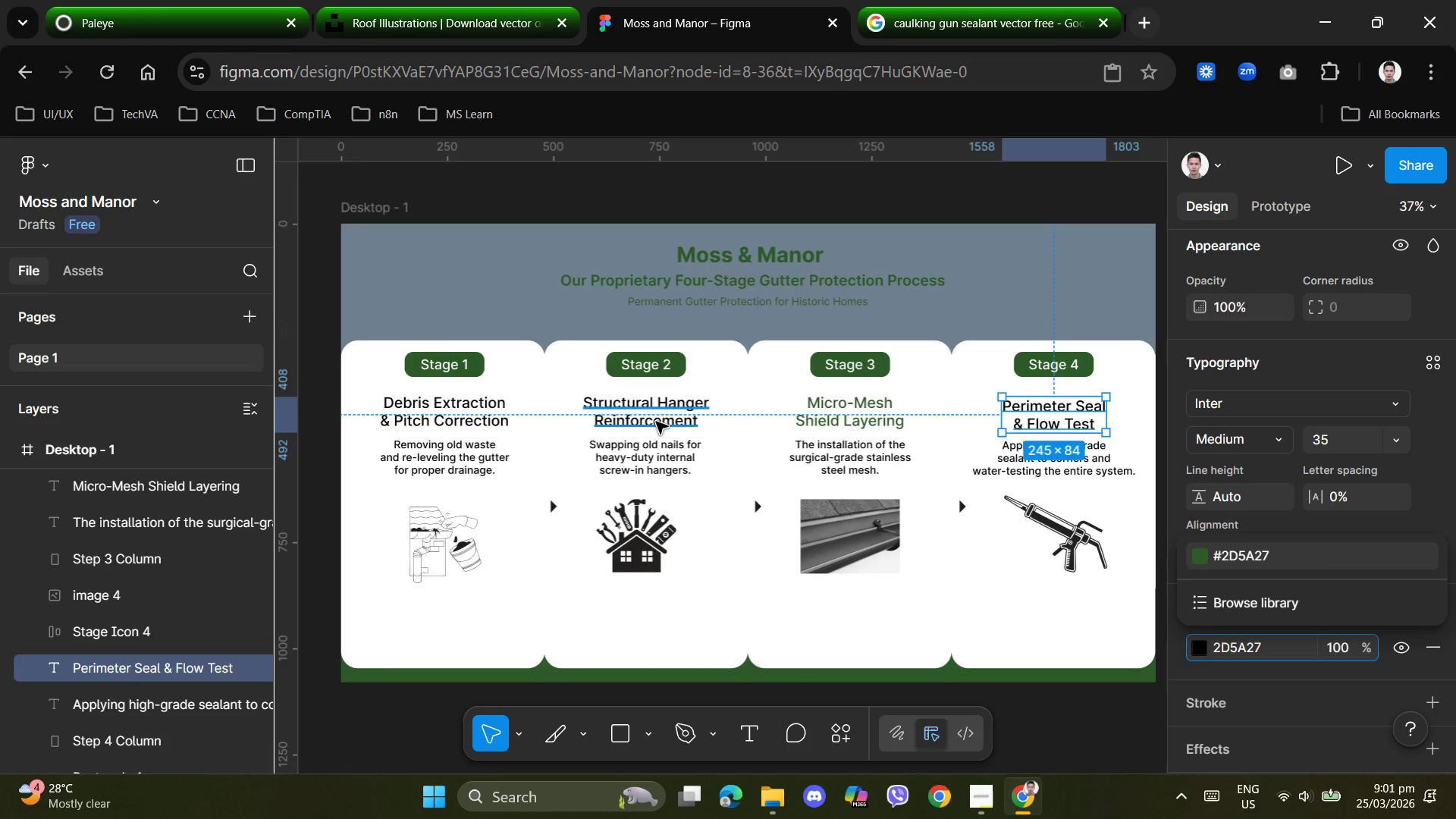 
left_click([659, 407])
 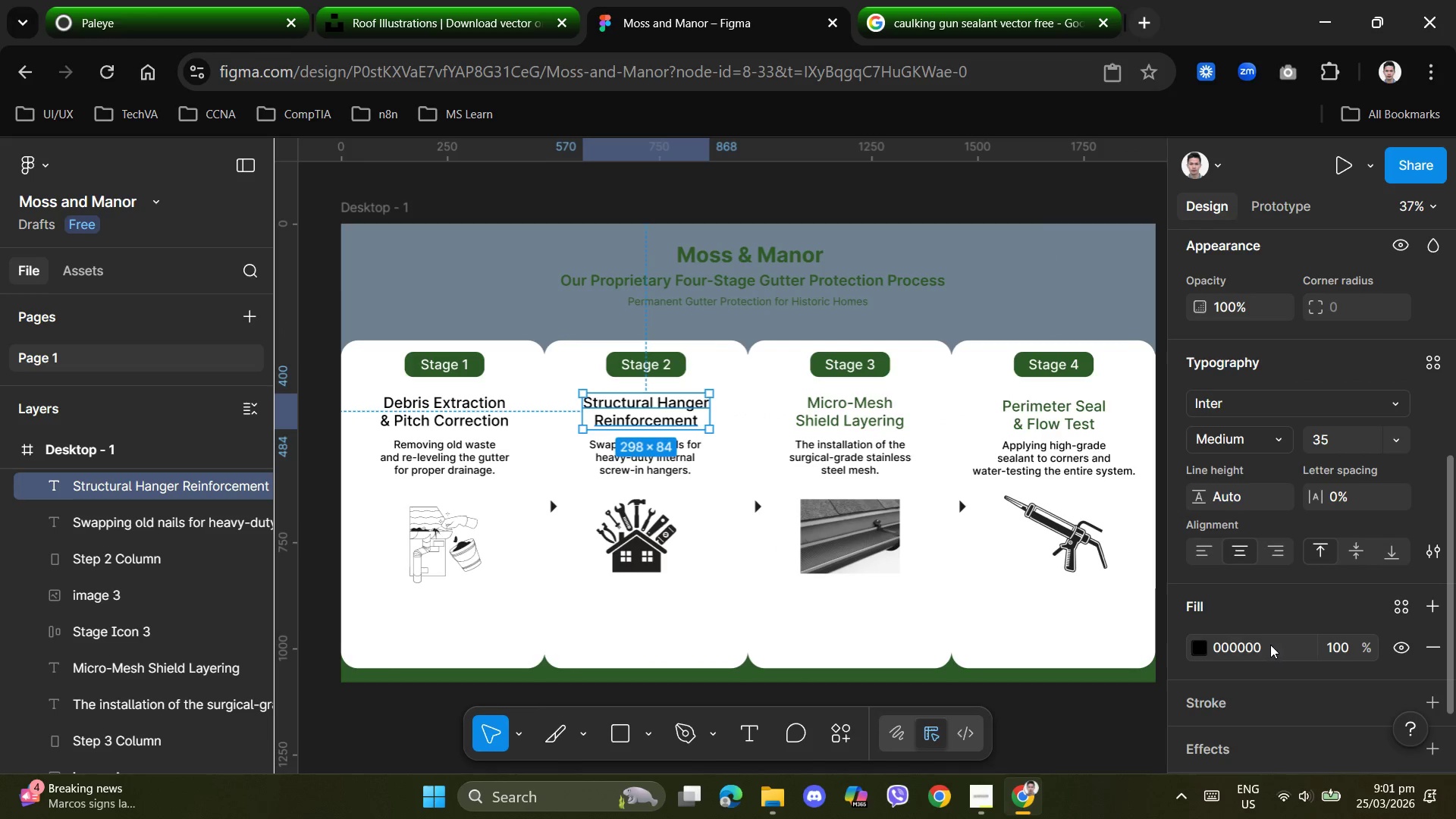 
left_click([1269, 645])
 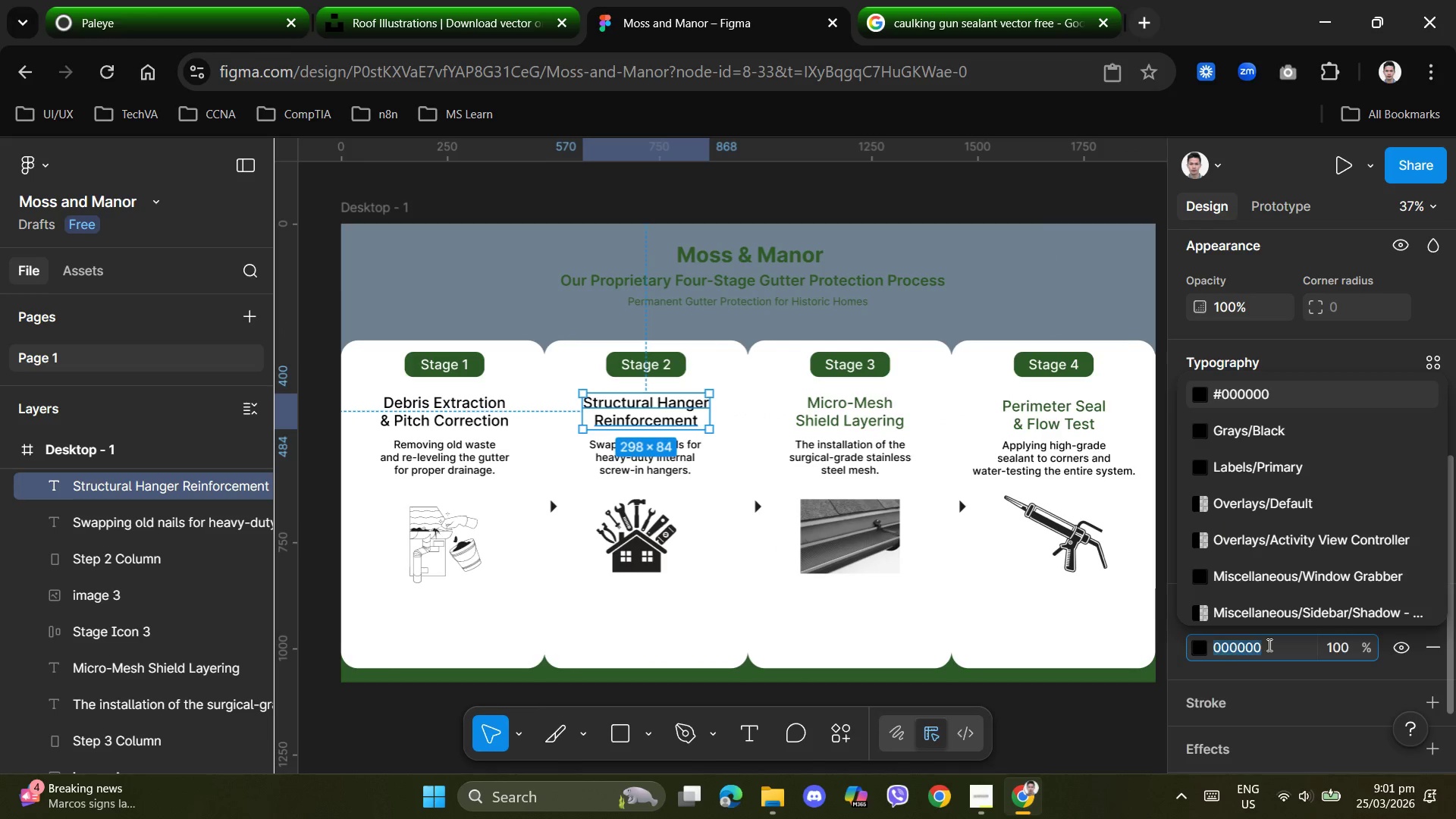 
key(Control+V)
 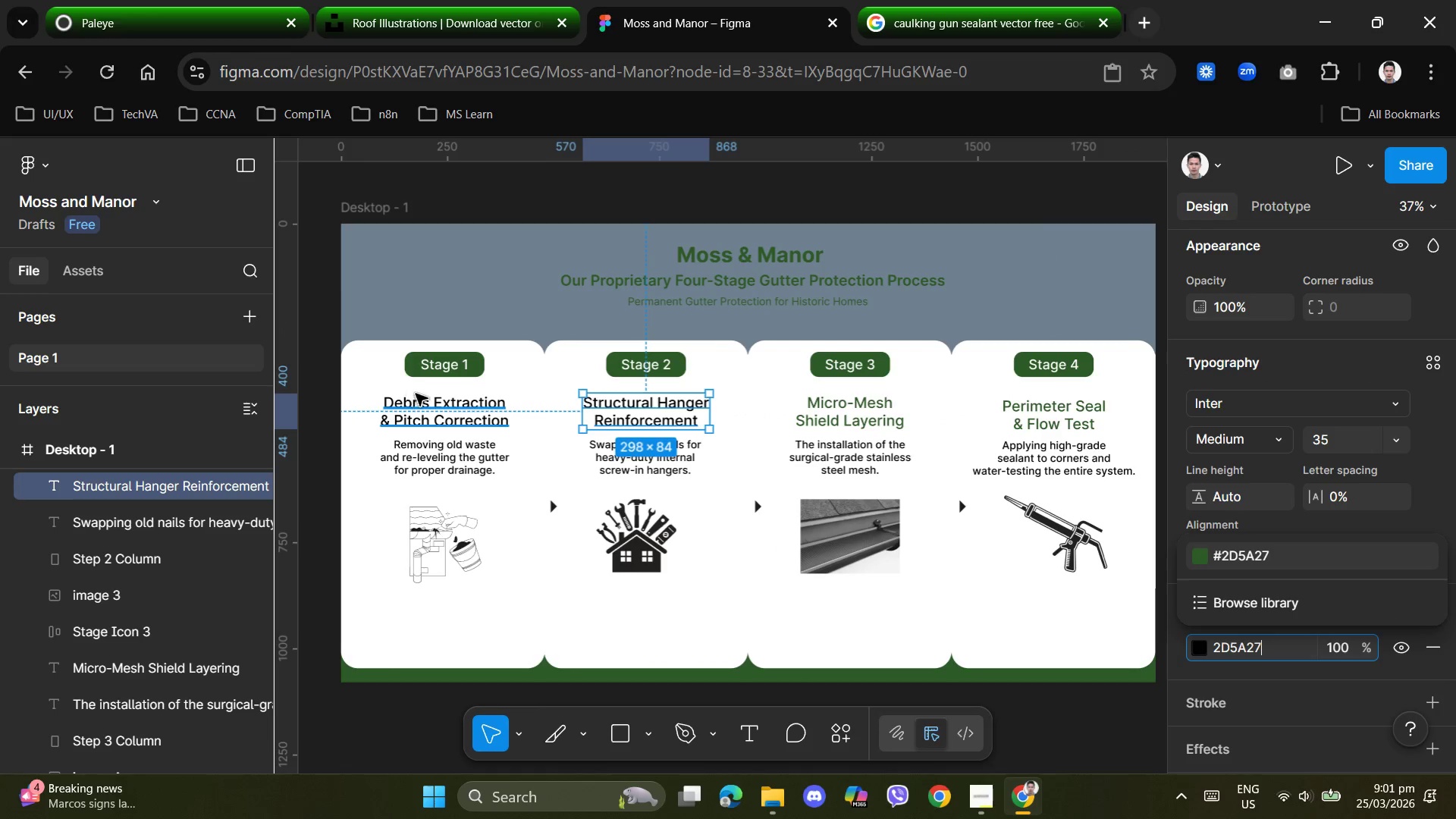 
left_click([439, 399])
 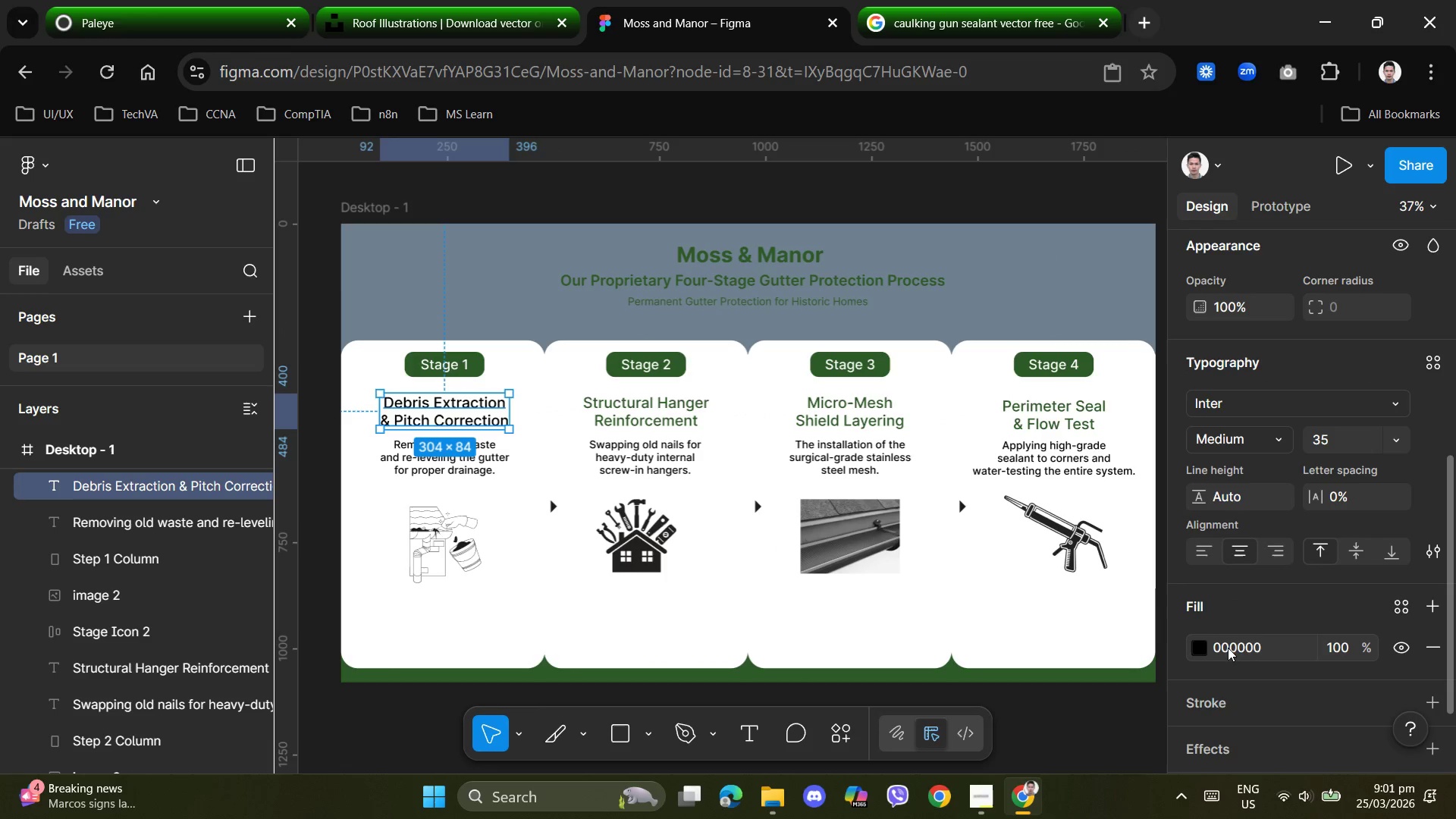 
left_click([1250, 640])
 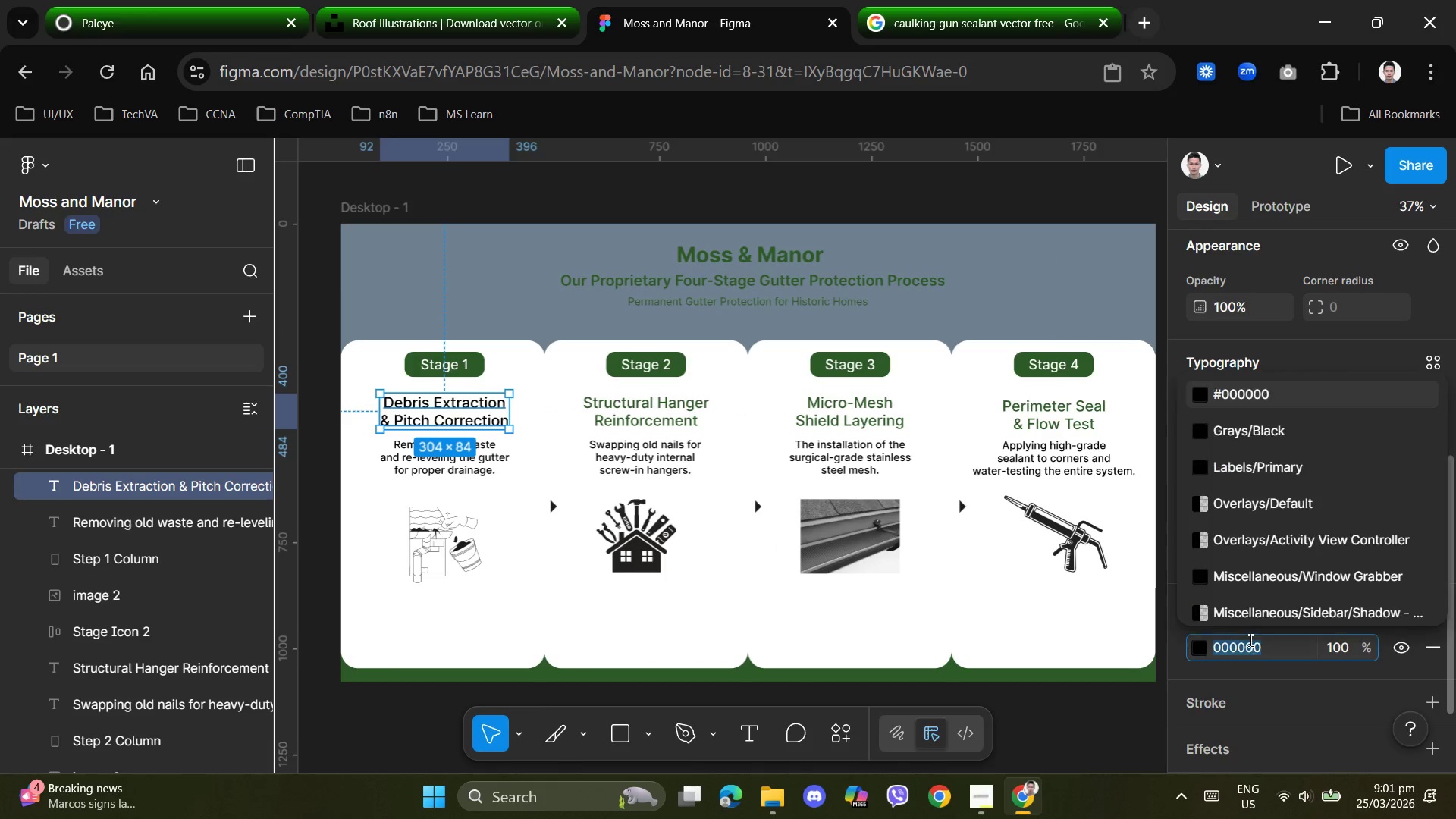 
key(Control+V)
 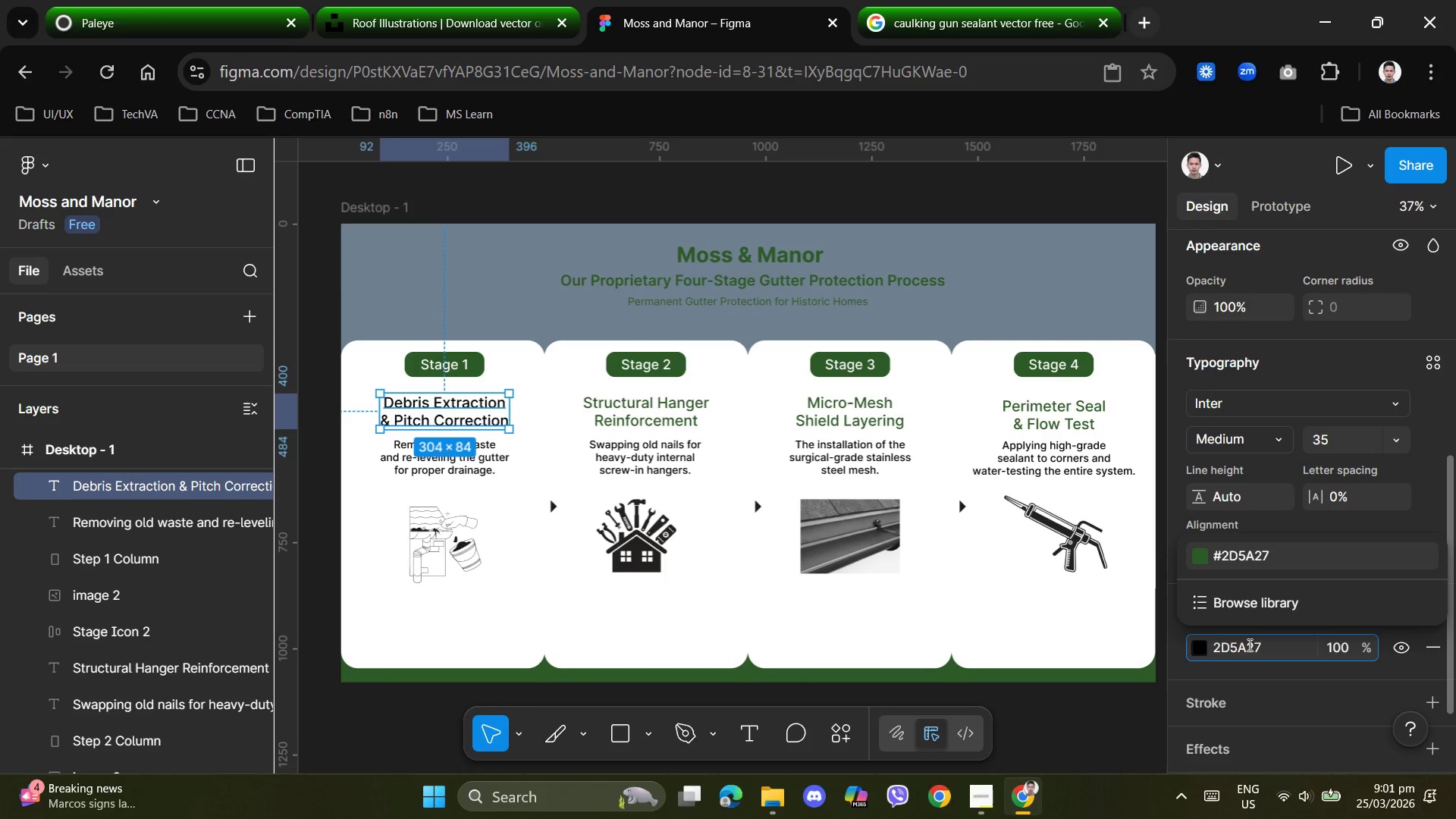 
key(NumpadEnter)
 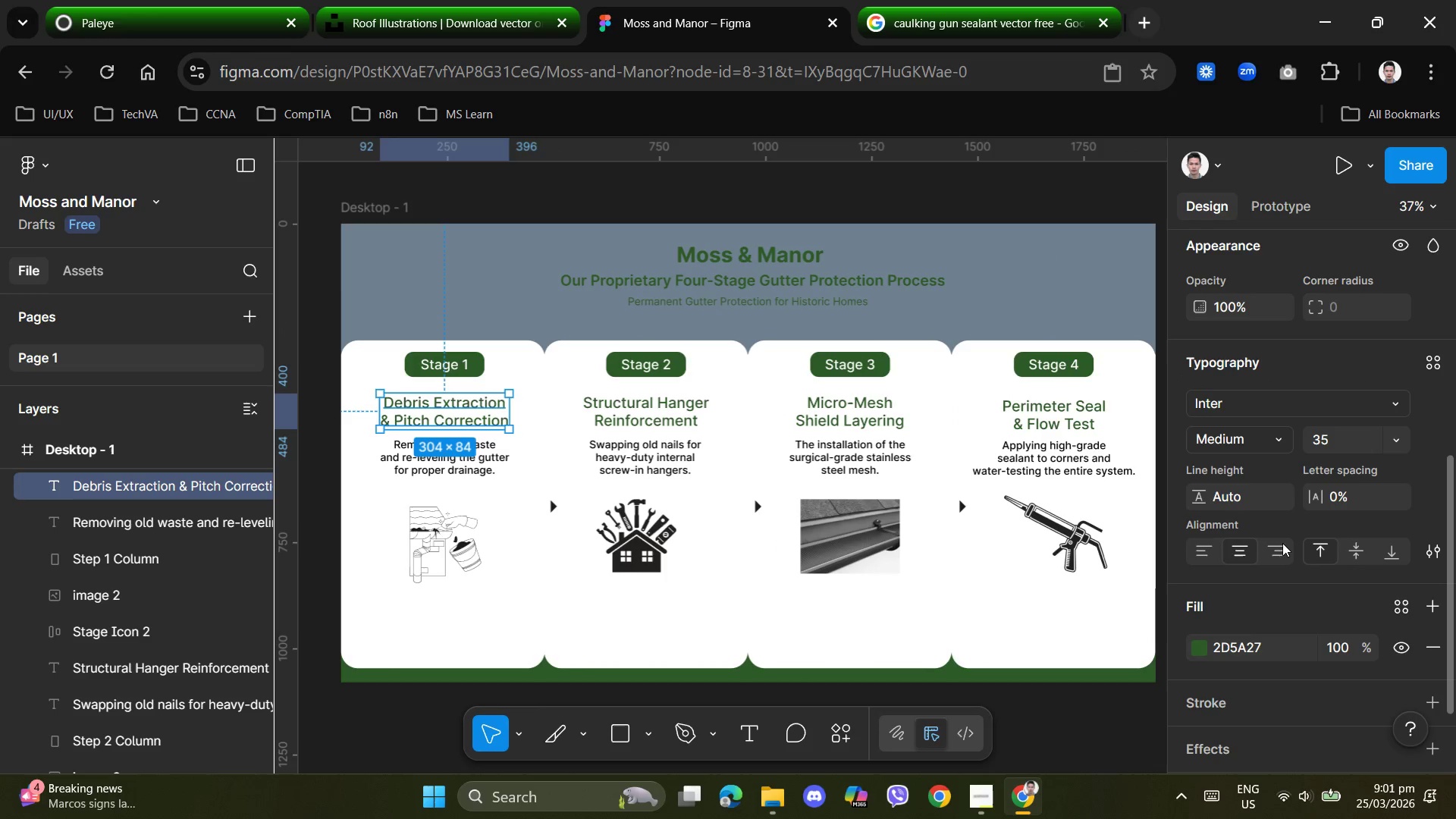 
scroll: coordinate [1276, 543], scroll_direction: down, amount: 1.0
 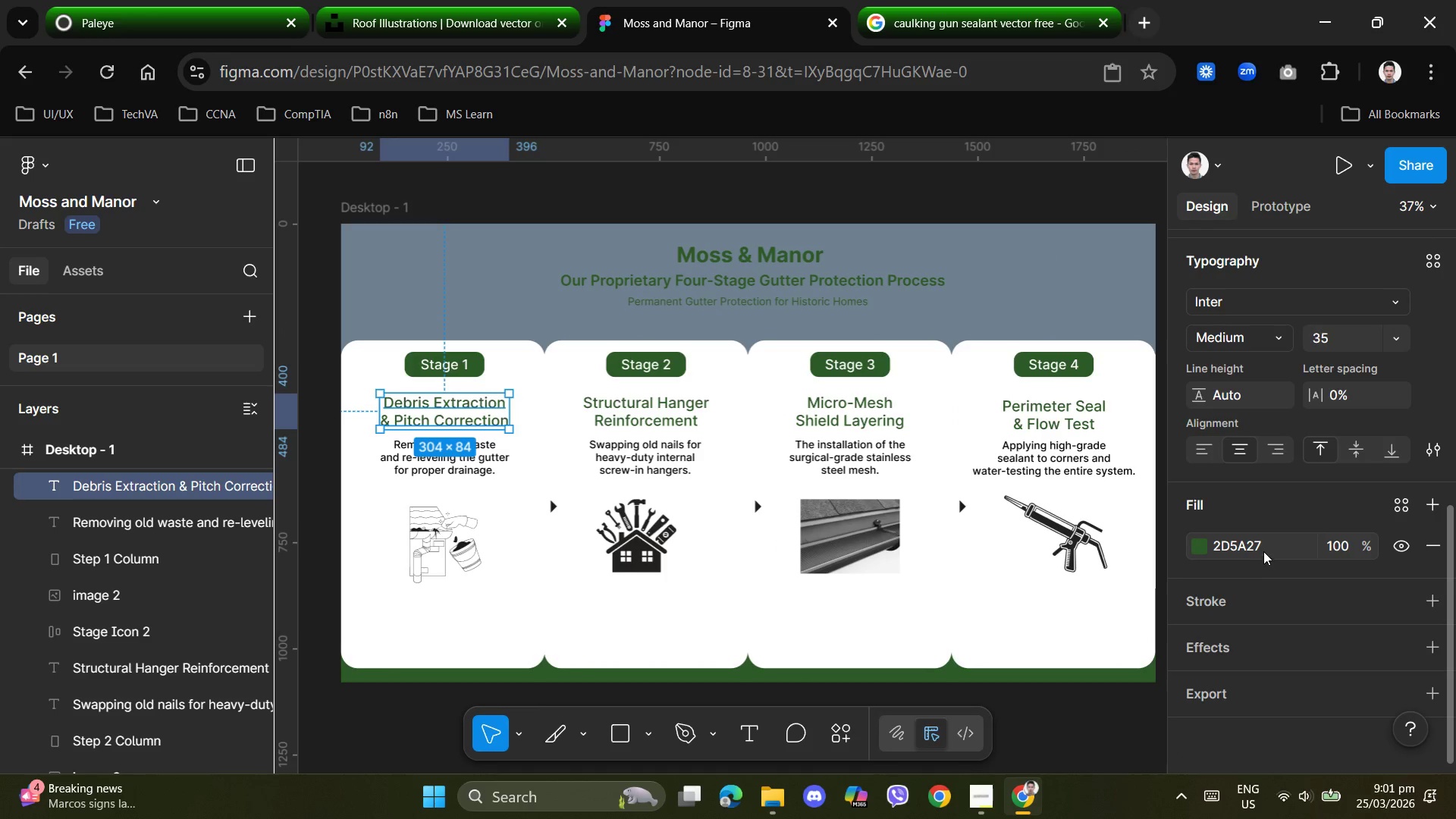 
scroll: coordinate [1264, 549], scroll_direction: up, amount: 1.0
 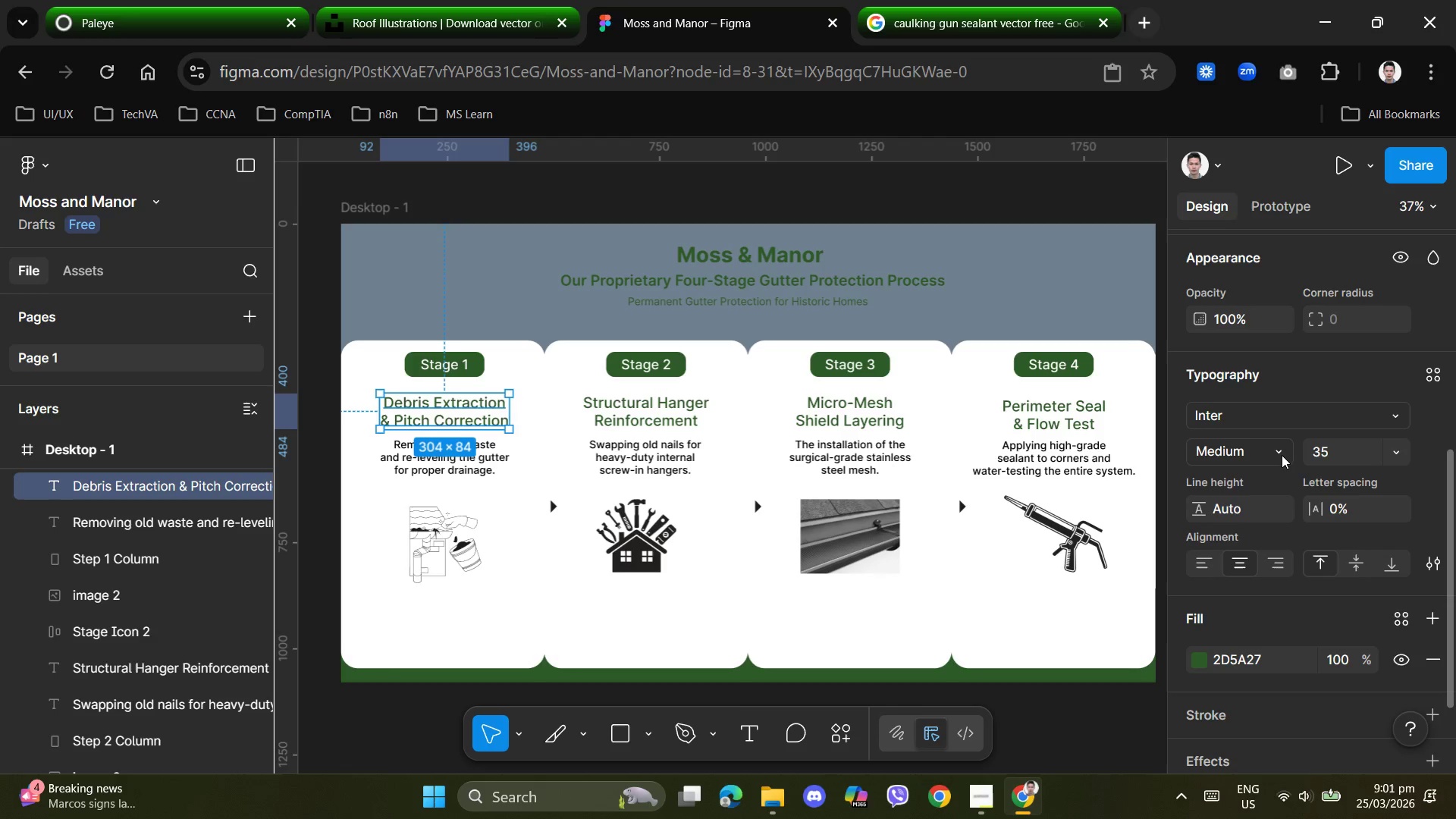 
left_click([1282, 454])
 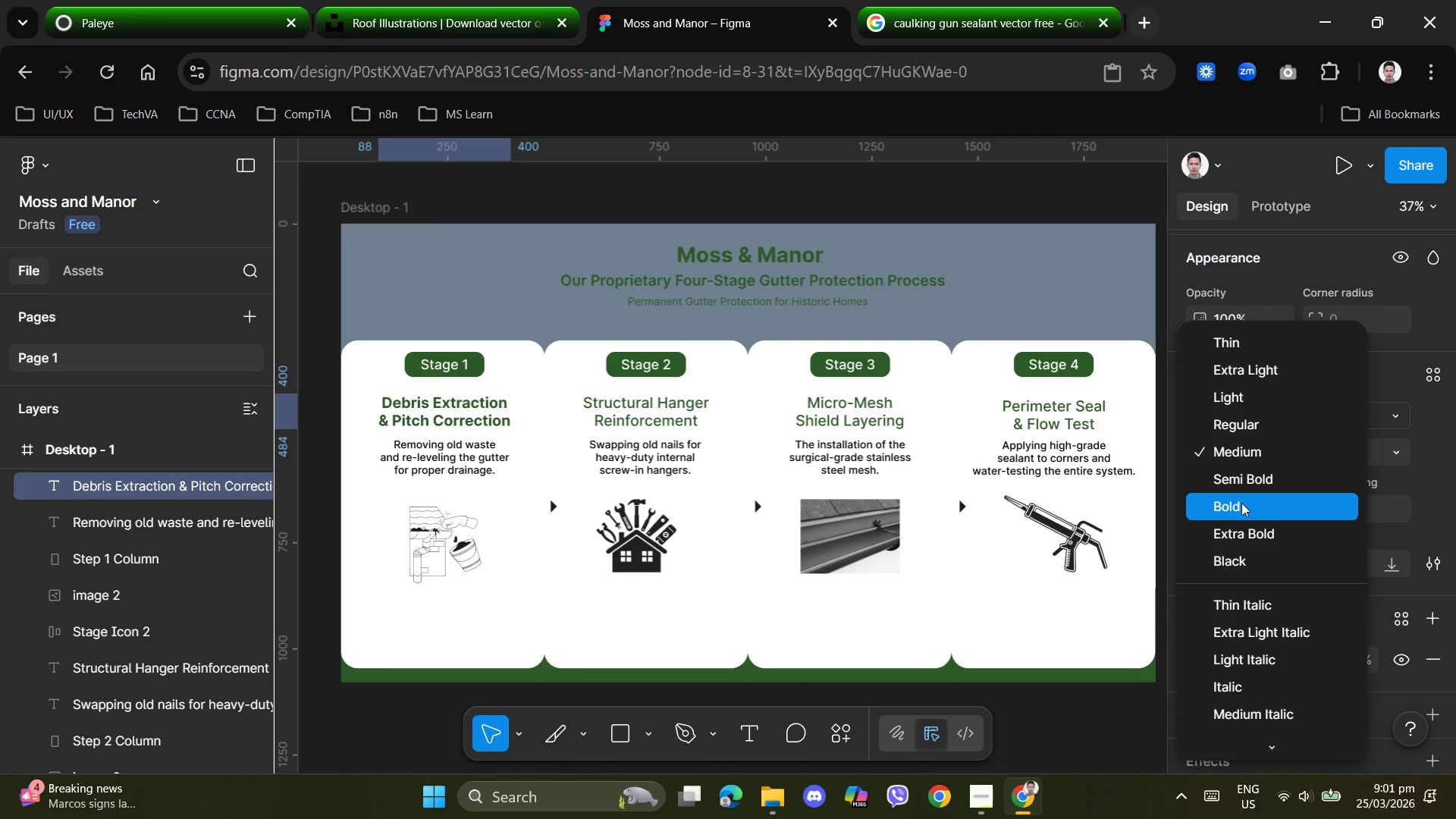 
left_click([1241, 503])
 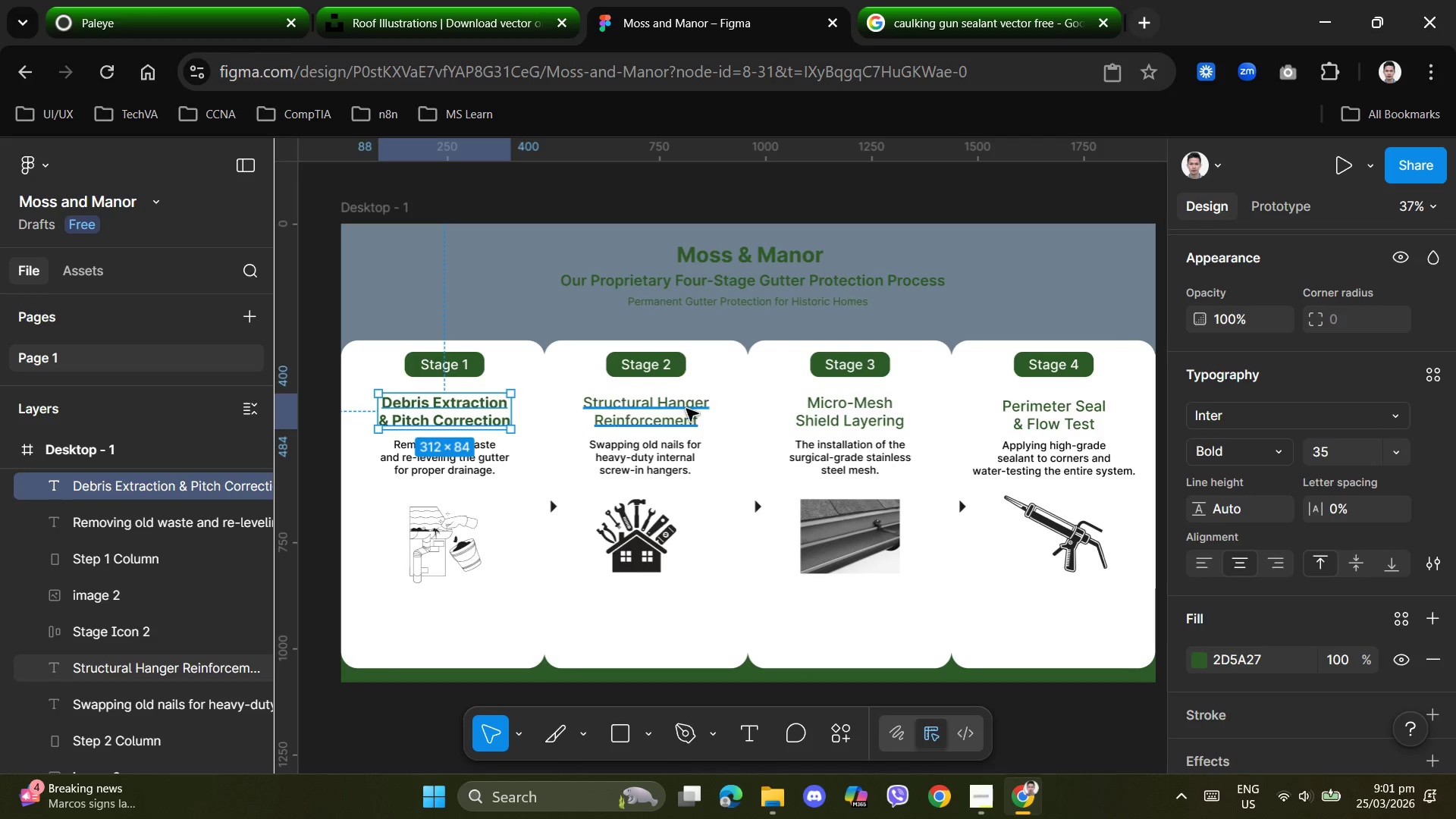 
left_click([692, 401])
 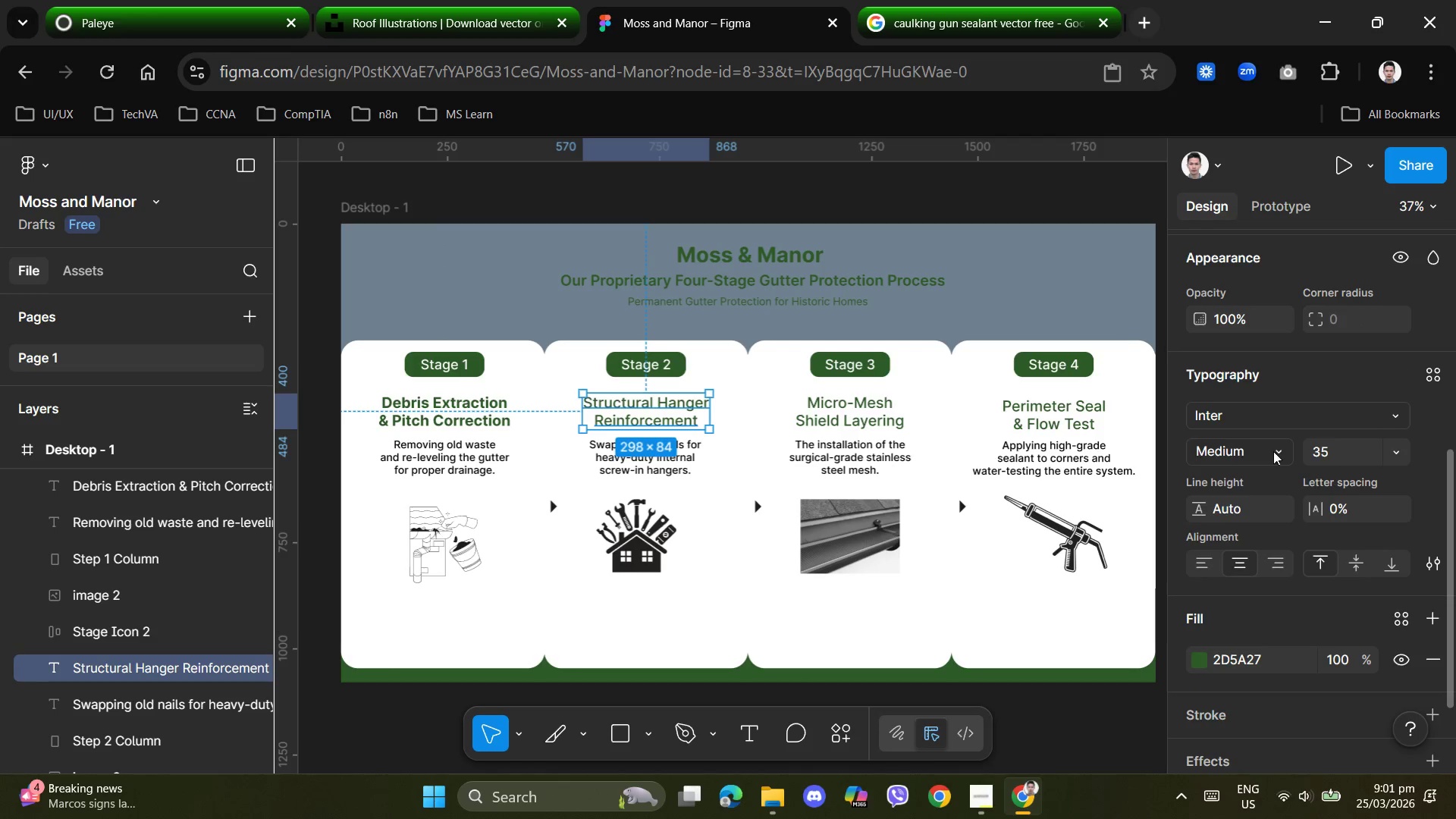 
left_click([1282, 451])
 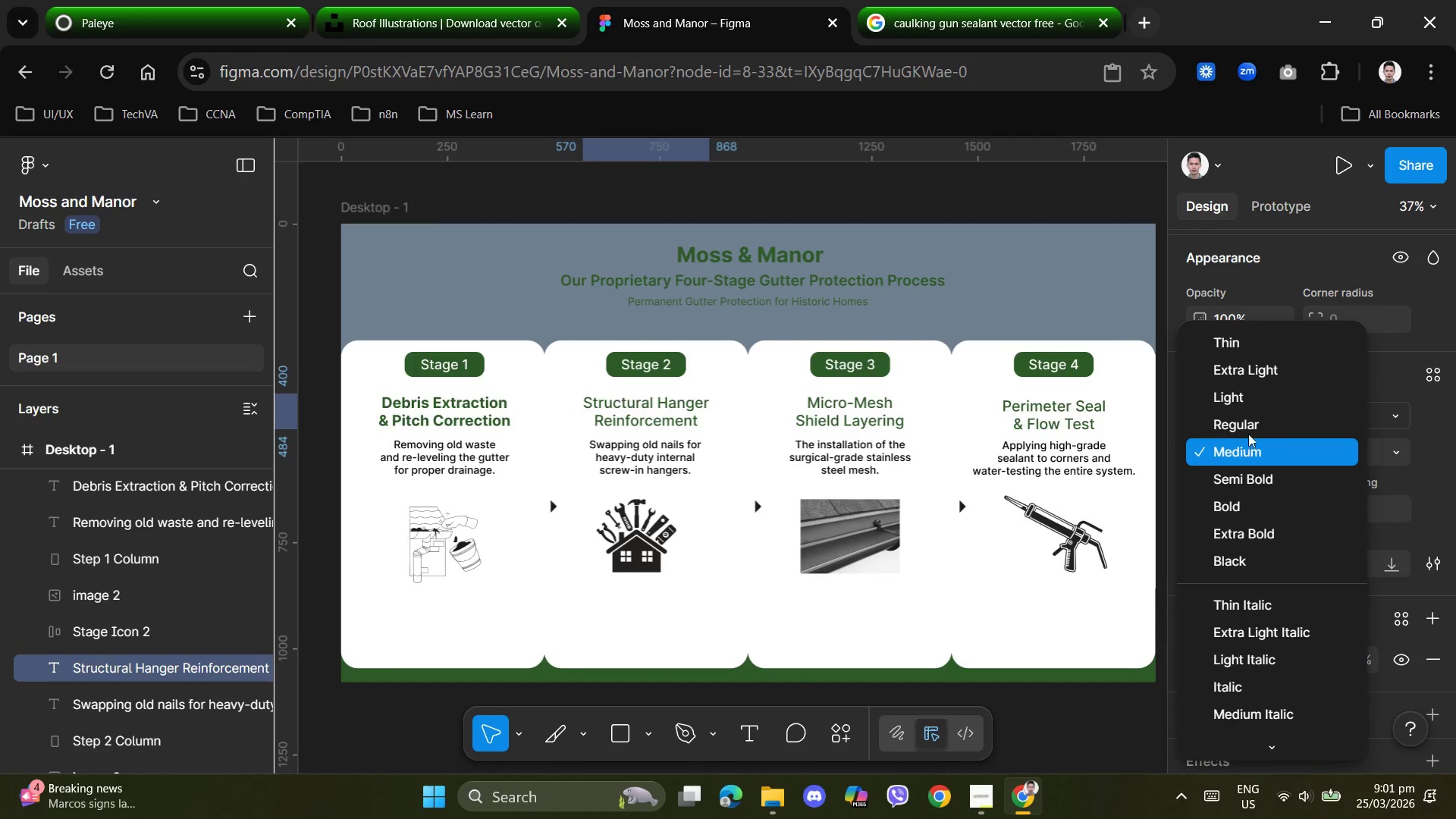 
left_click([1244, 500])
 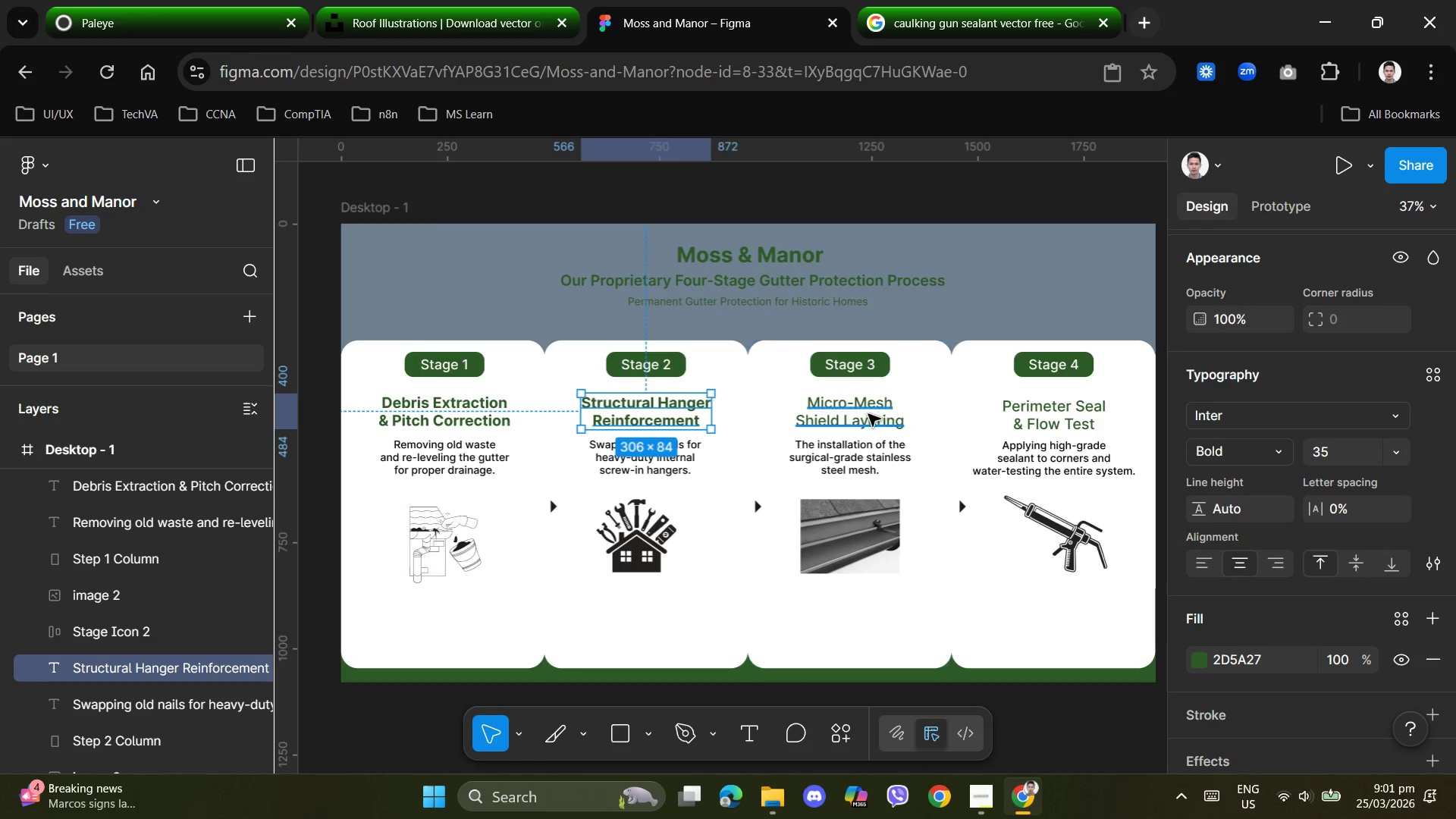 
left_click([866, 412])
 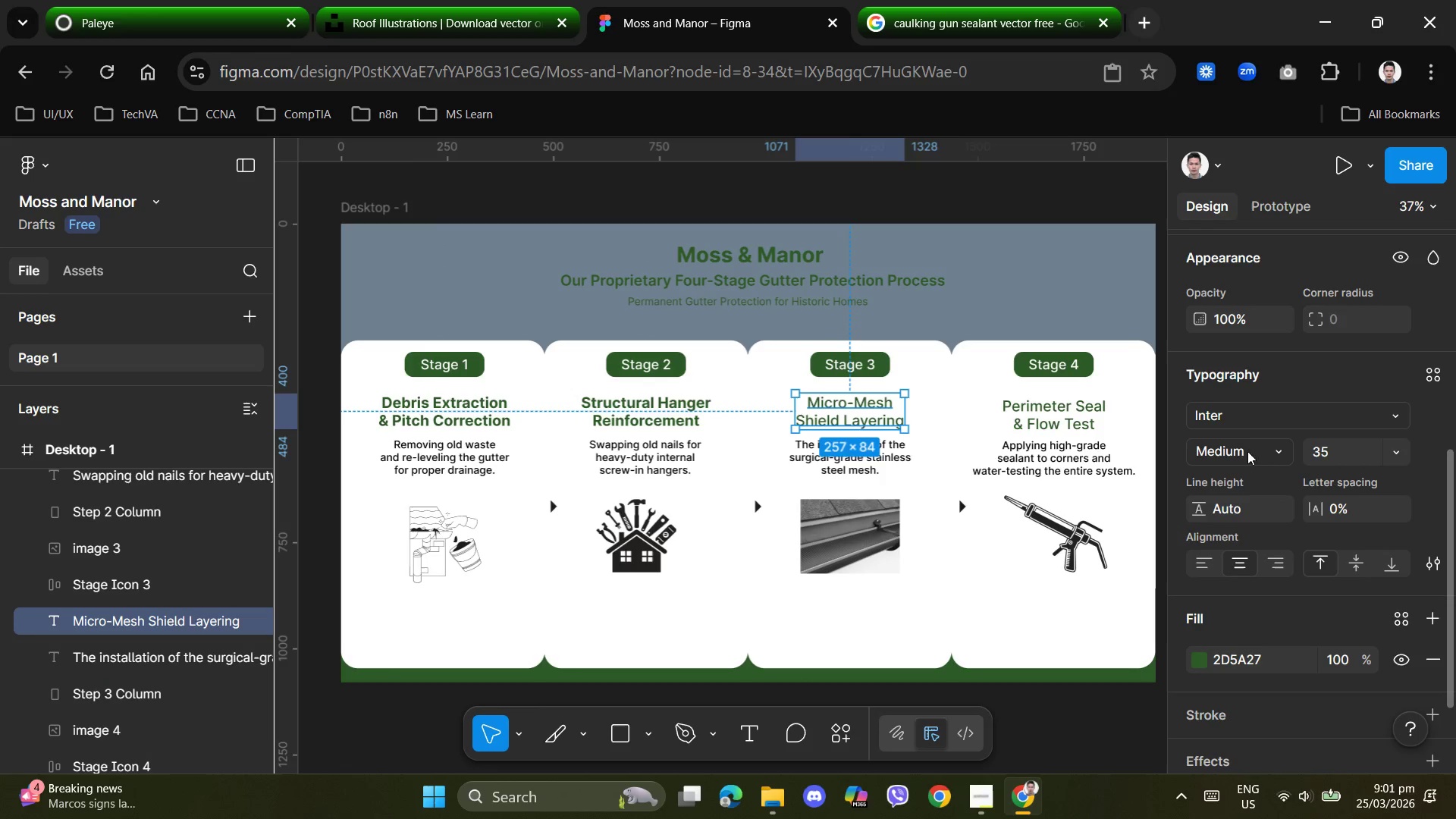 
left_click([1276, 453])
 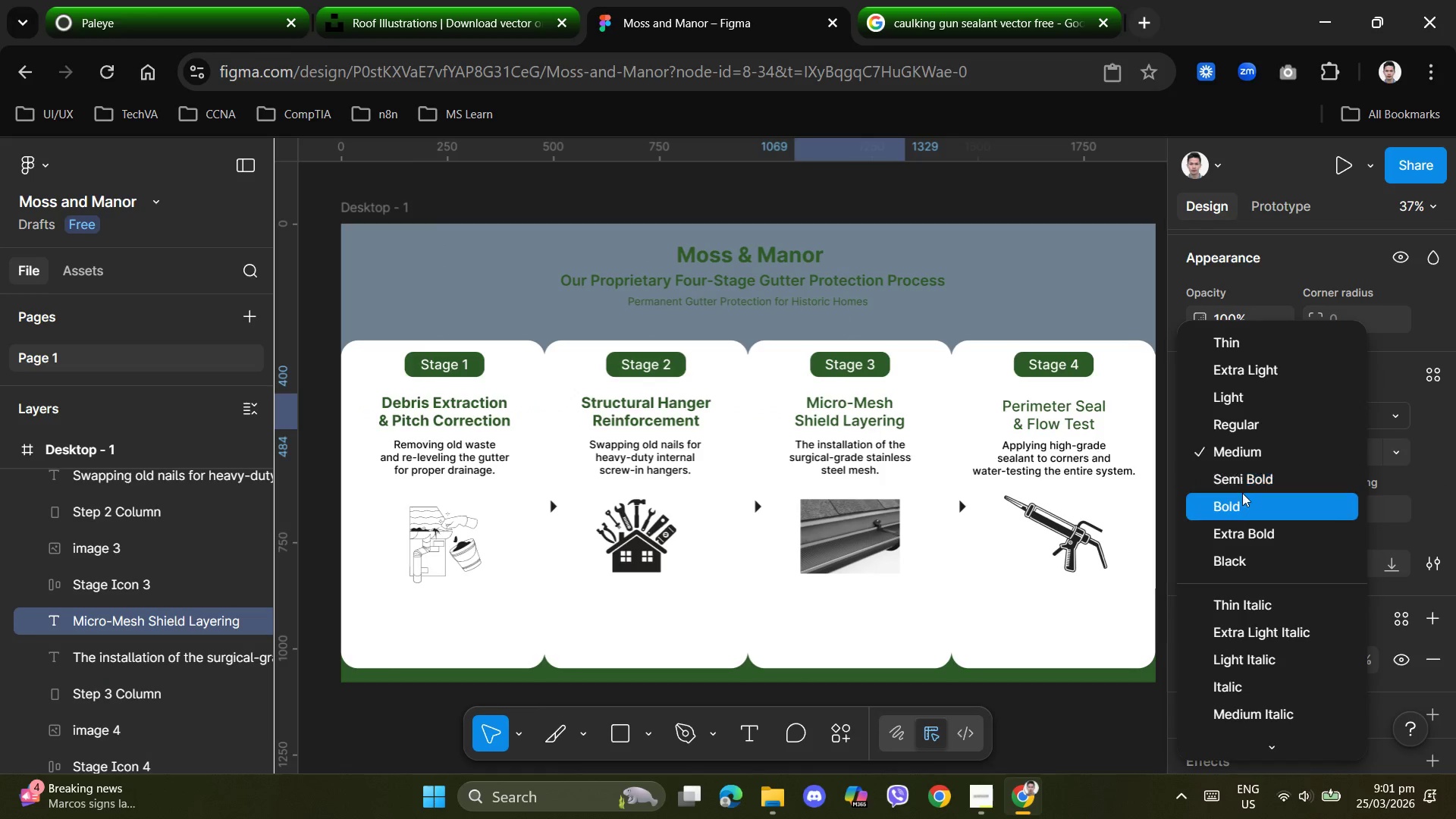 
left_click([1241, 498])
 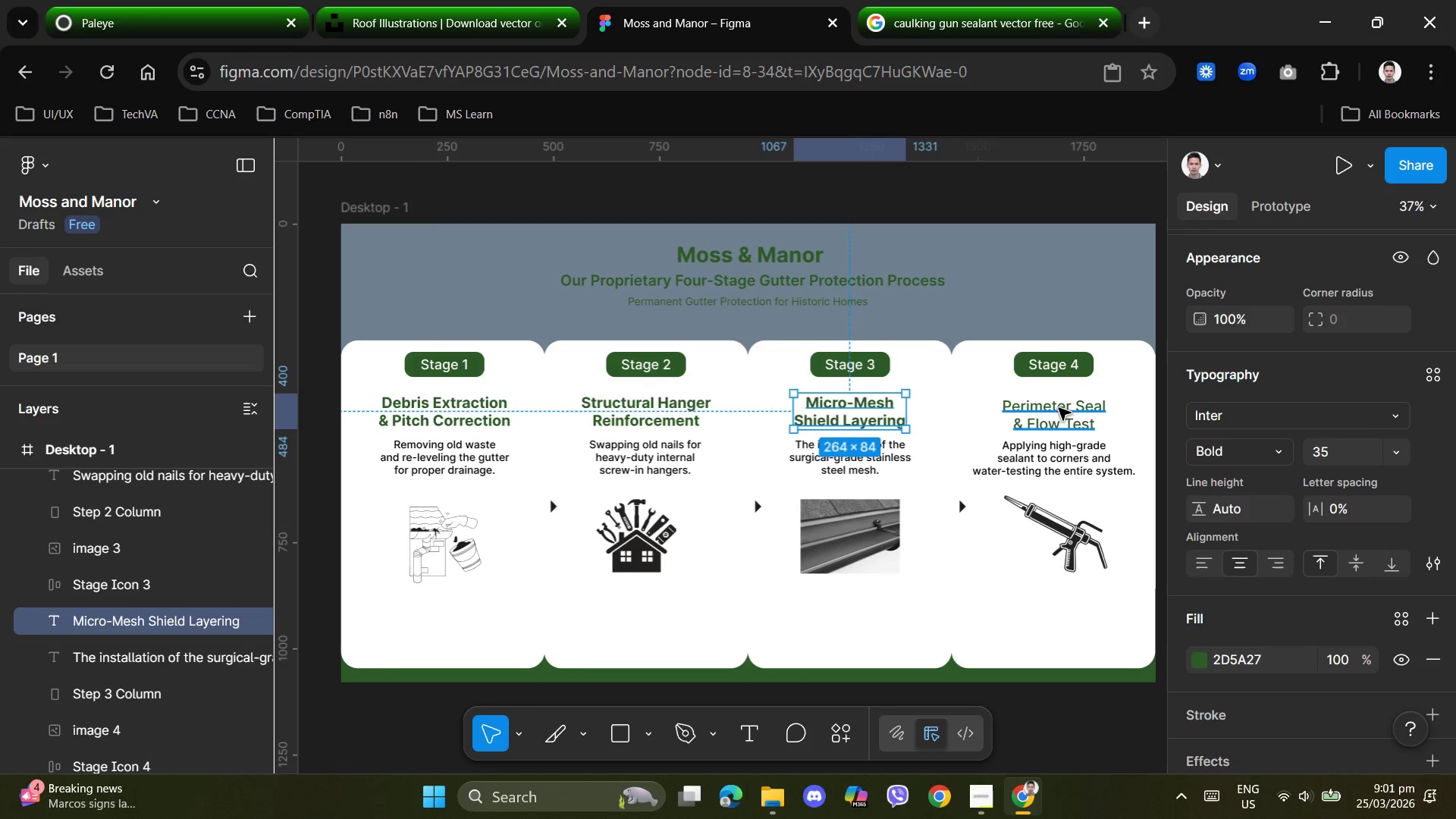 
left_click([1067, 408])
 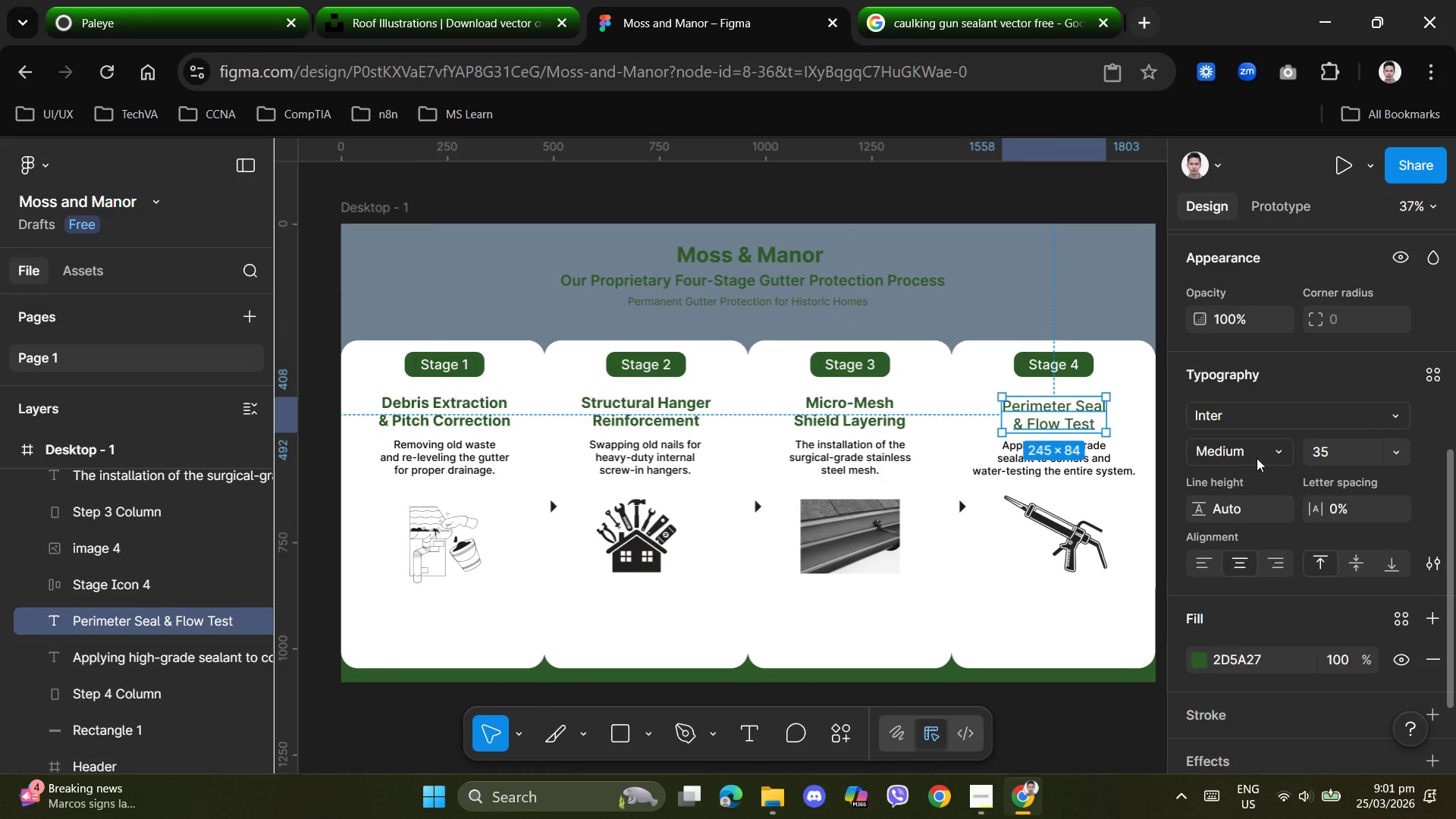 
left_click([1259, 459])
 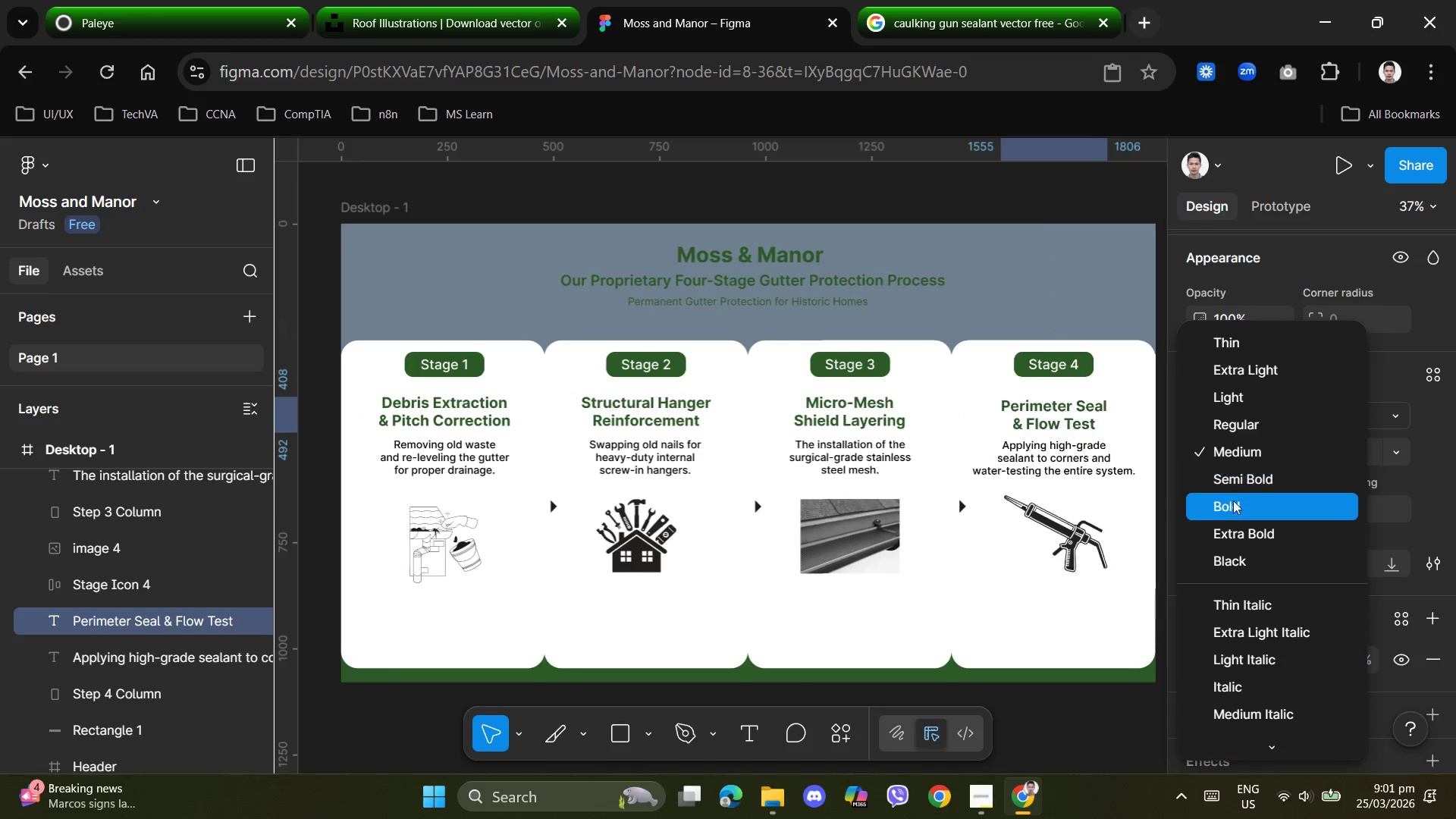 
left_click([1232, 504])
 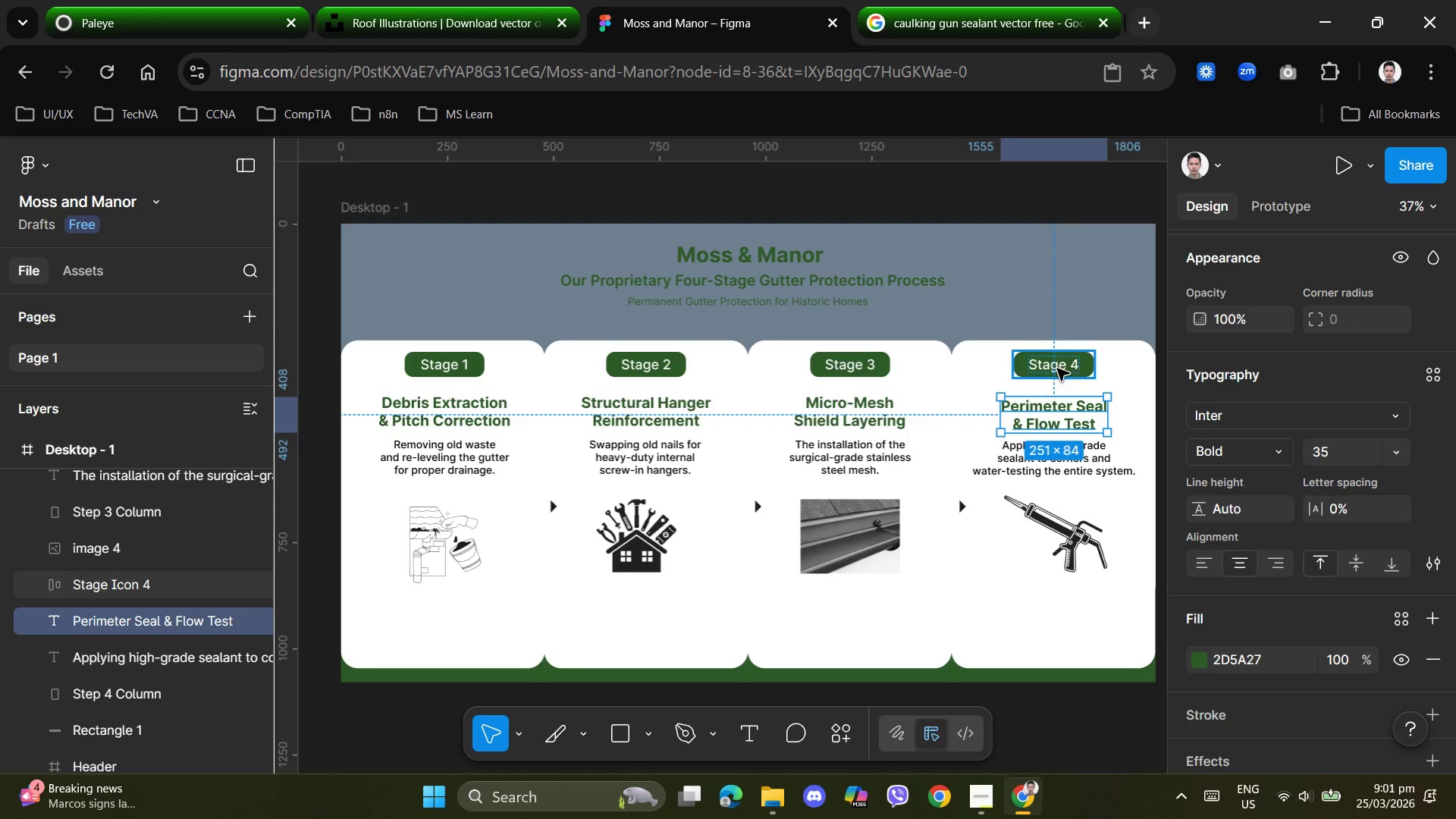 
left_click([1057, 369])
 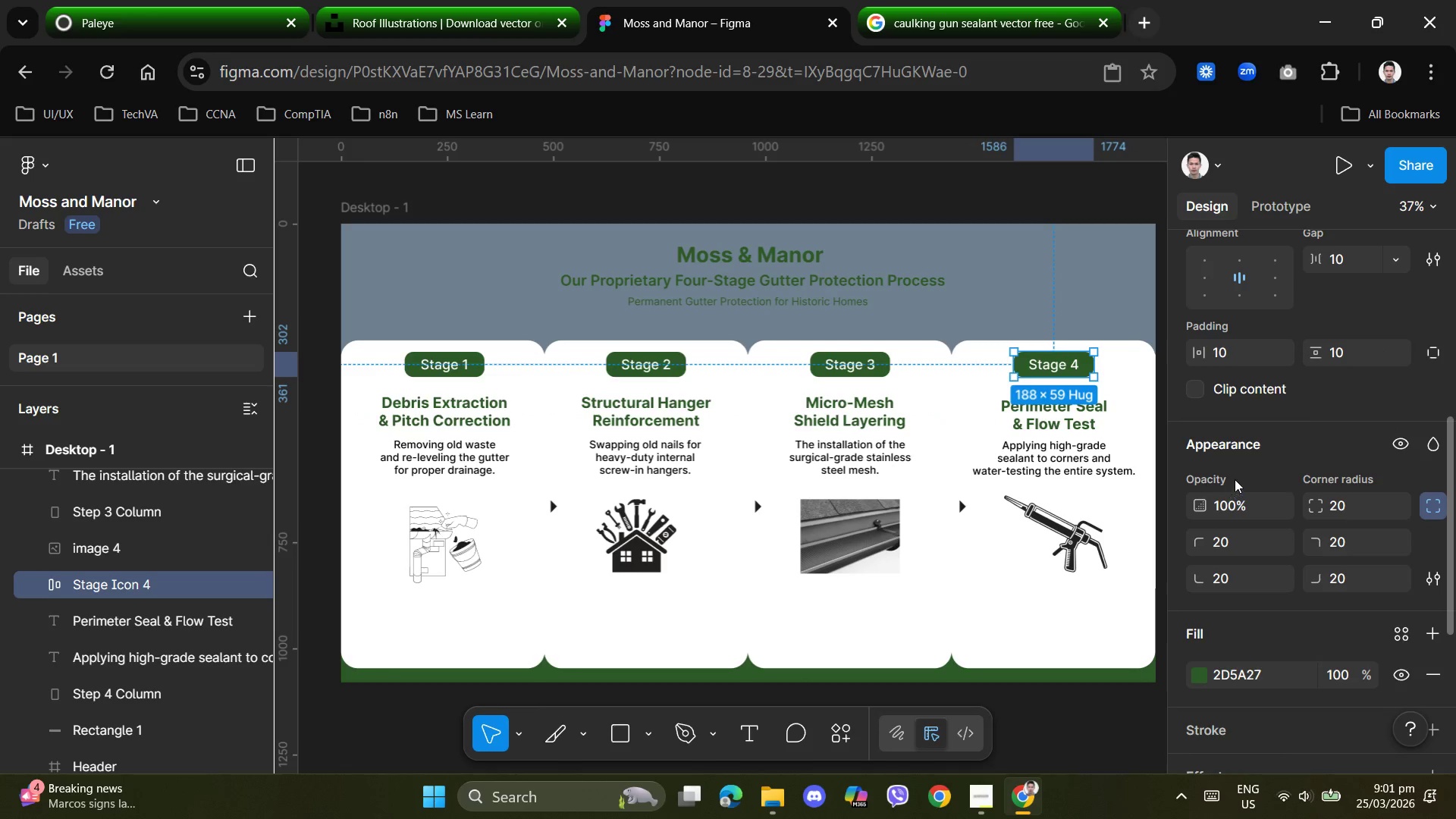 
scroll: coordinate [1251, 502], scroll_direction: down, amount: 1.0
 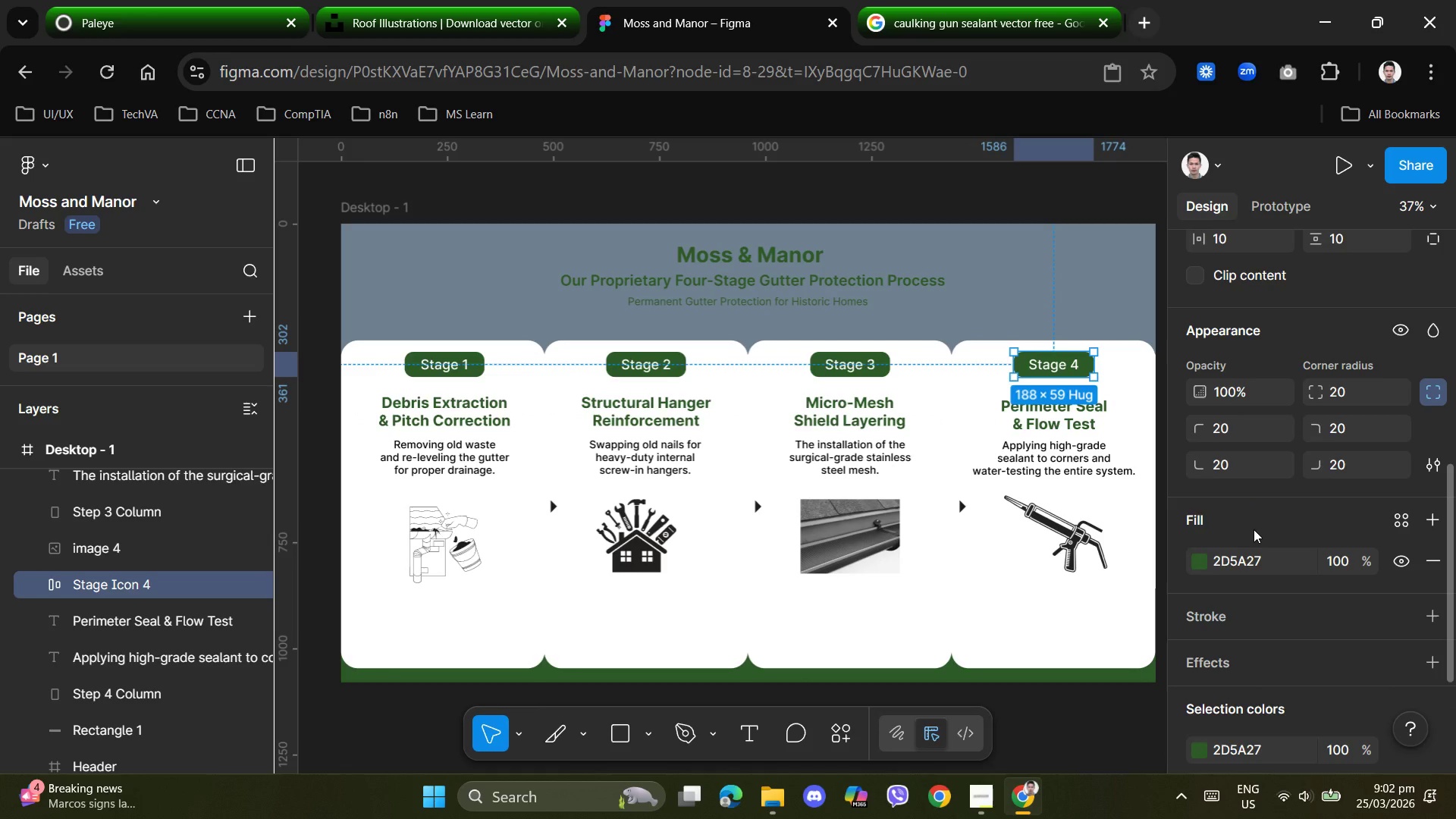 
scroll: coordinate [1254, 529], scroll_direction: up, amount: 1.0
 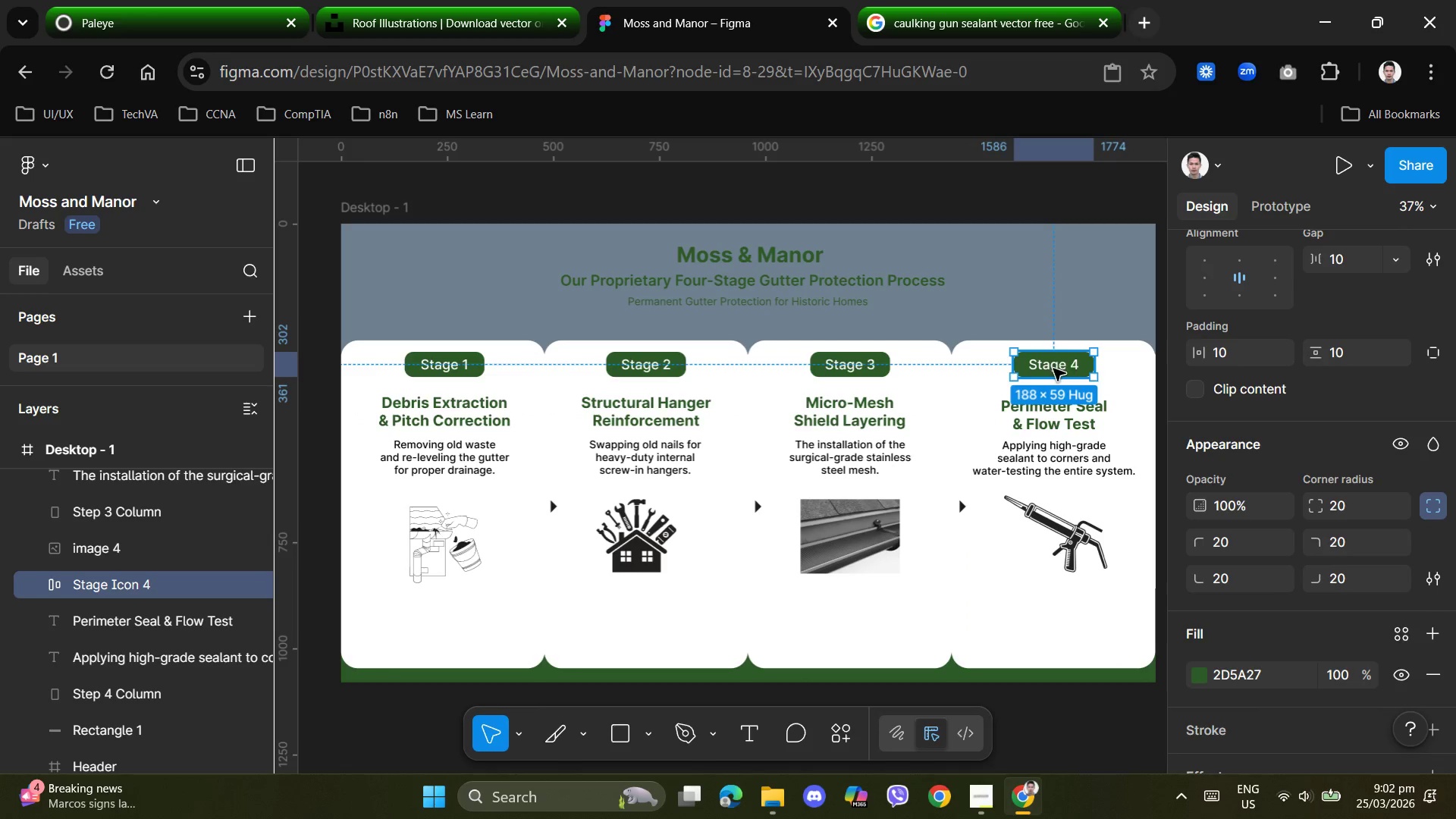 
double_click([1053, 369])
 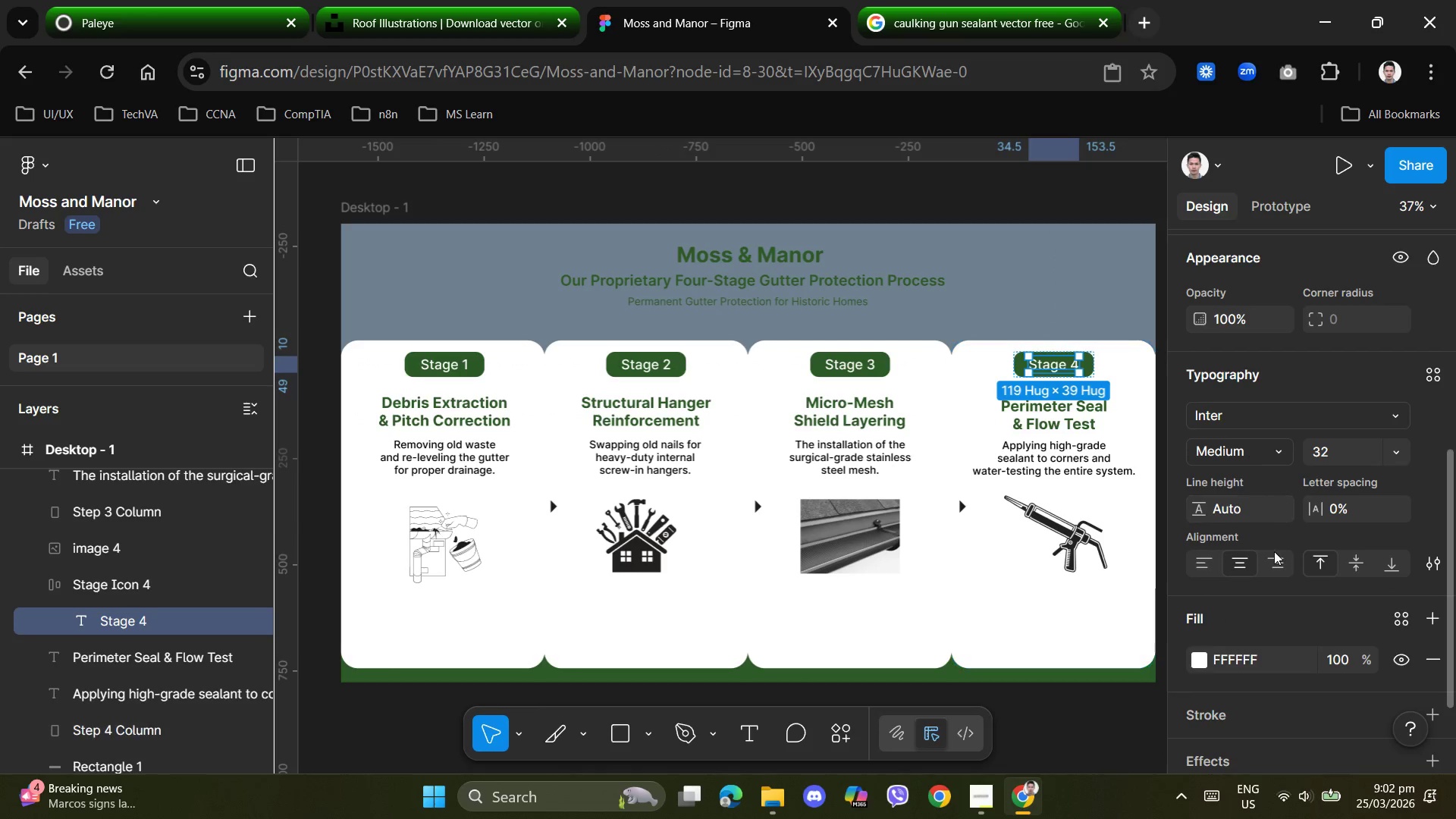 
scroll: coordinate [1272, 551], scroll_direction: down, amount: 1.0
 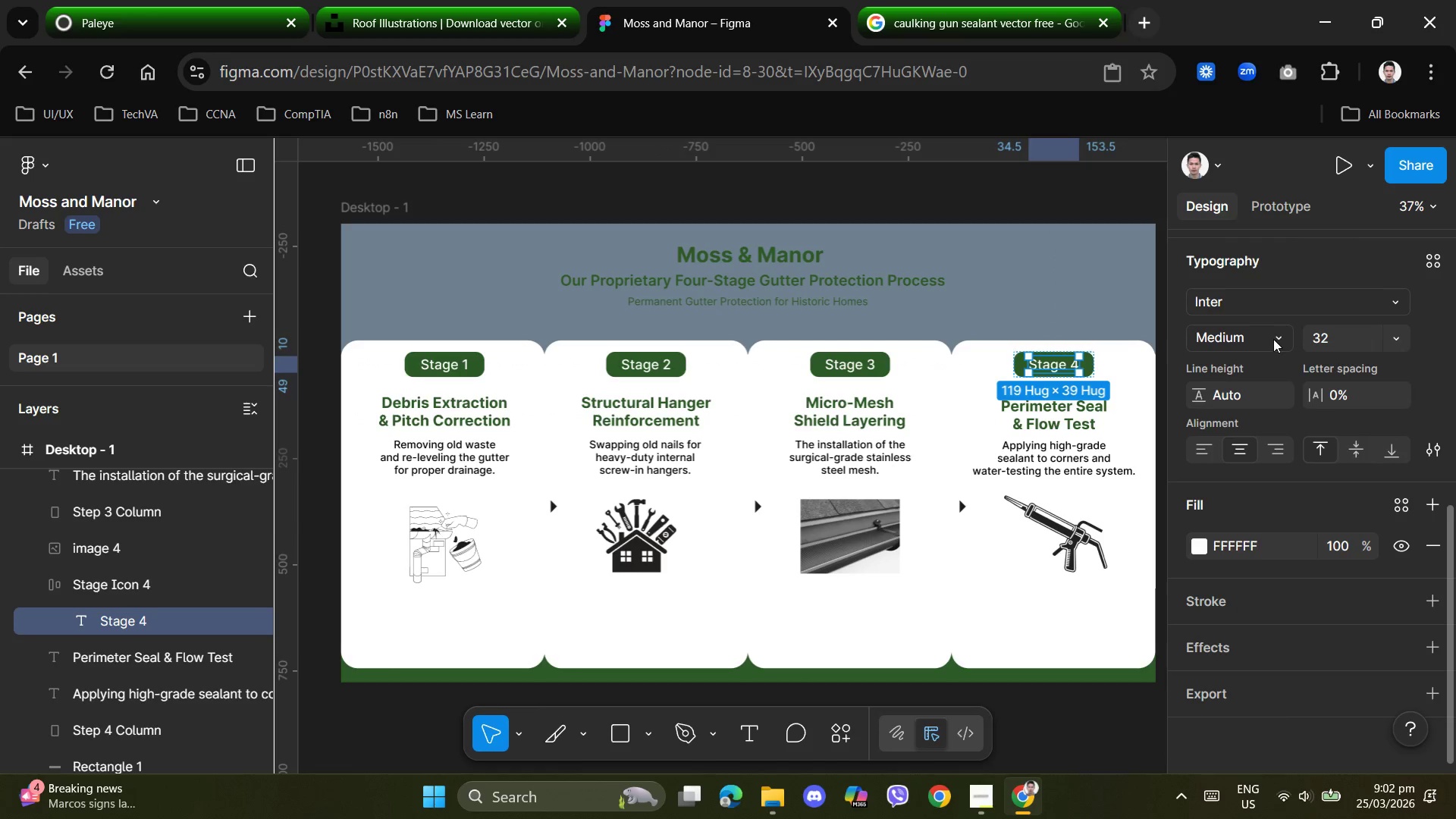 
left_click([1281, 335])
 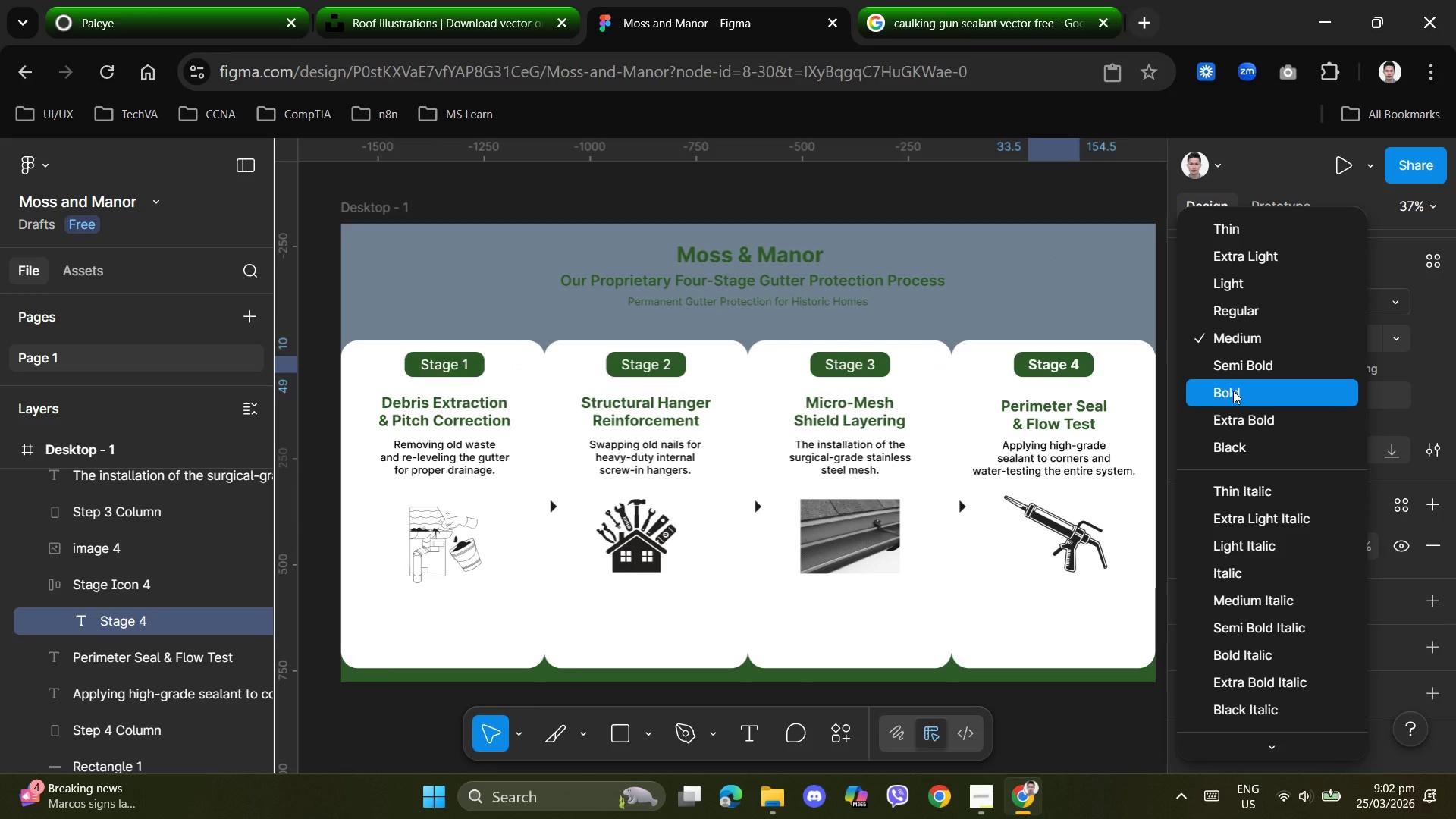 
left_click([1233, 391])
 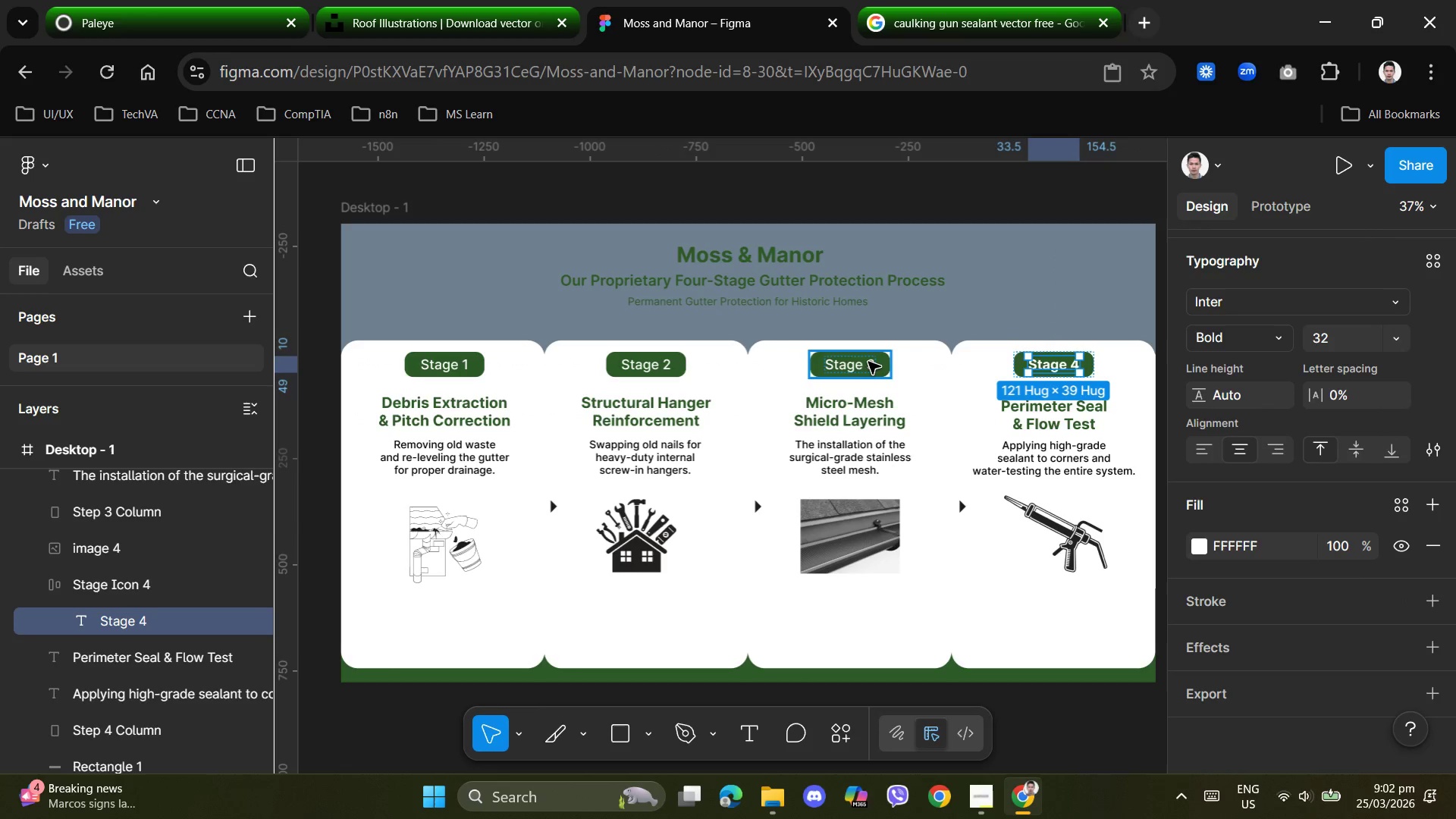 
double_click([868, 362])
 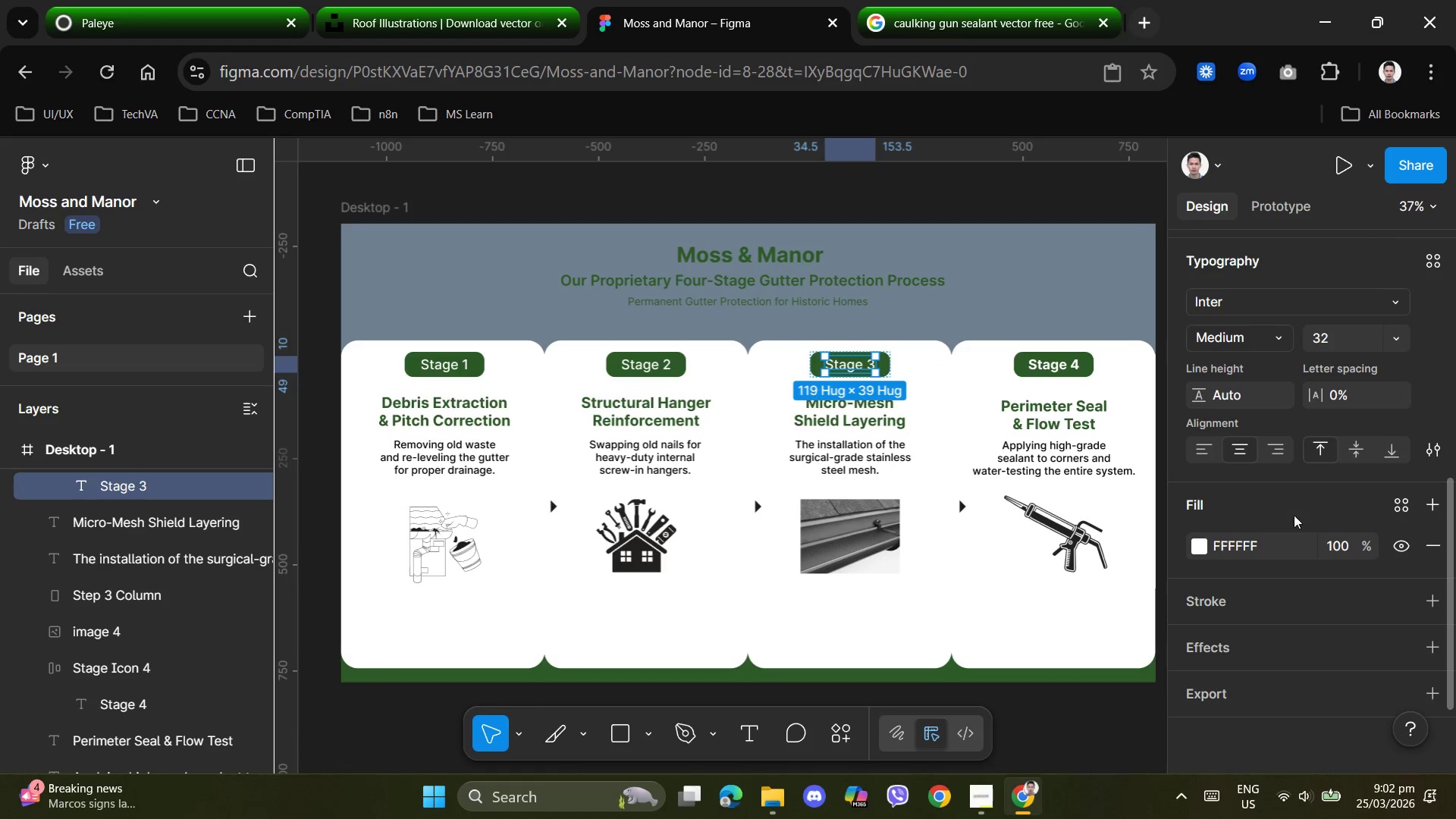 
scroll: coordinate [1280, 491], scroll_direction: none, amount: 0.0
 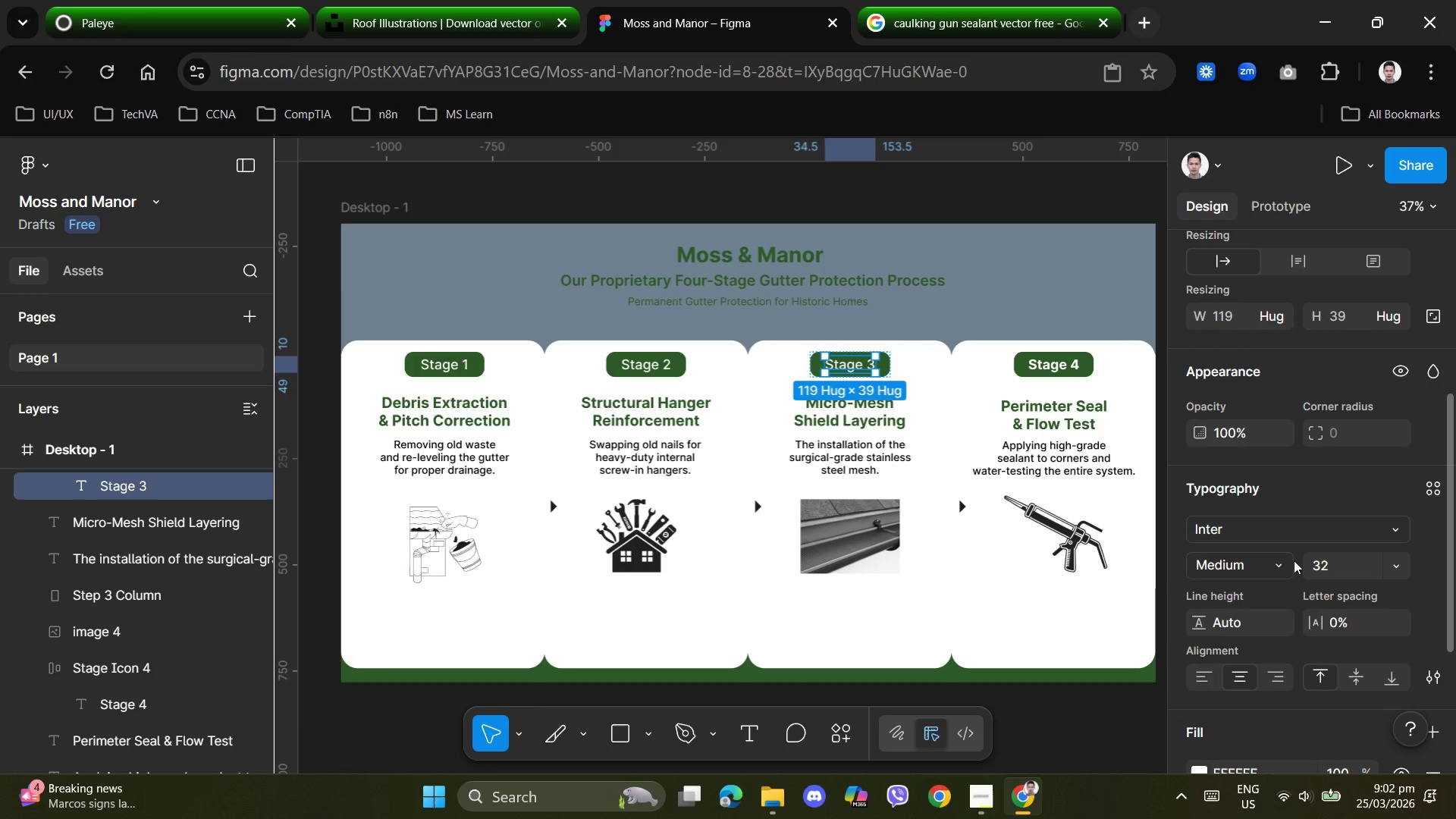 
left_click([1285, 567])
 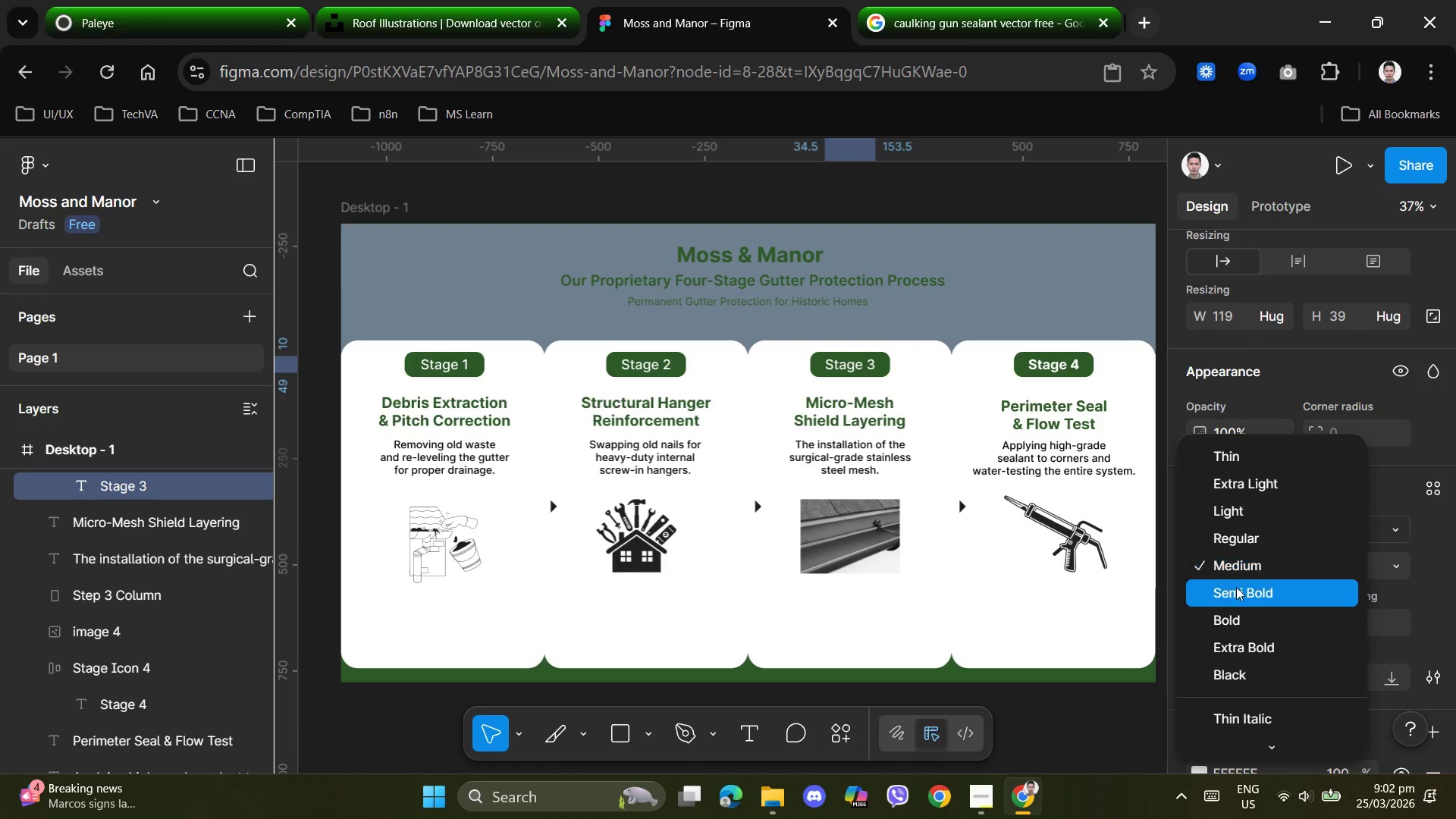 
left_click([1235, 613])
 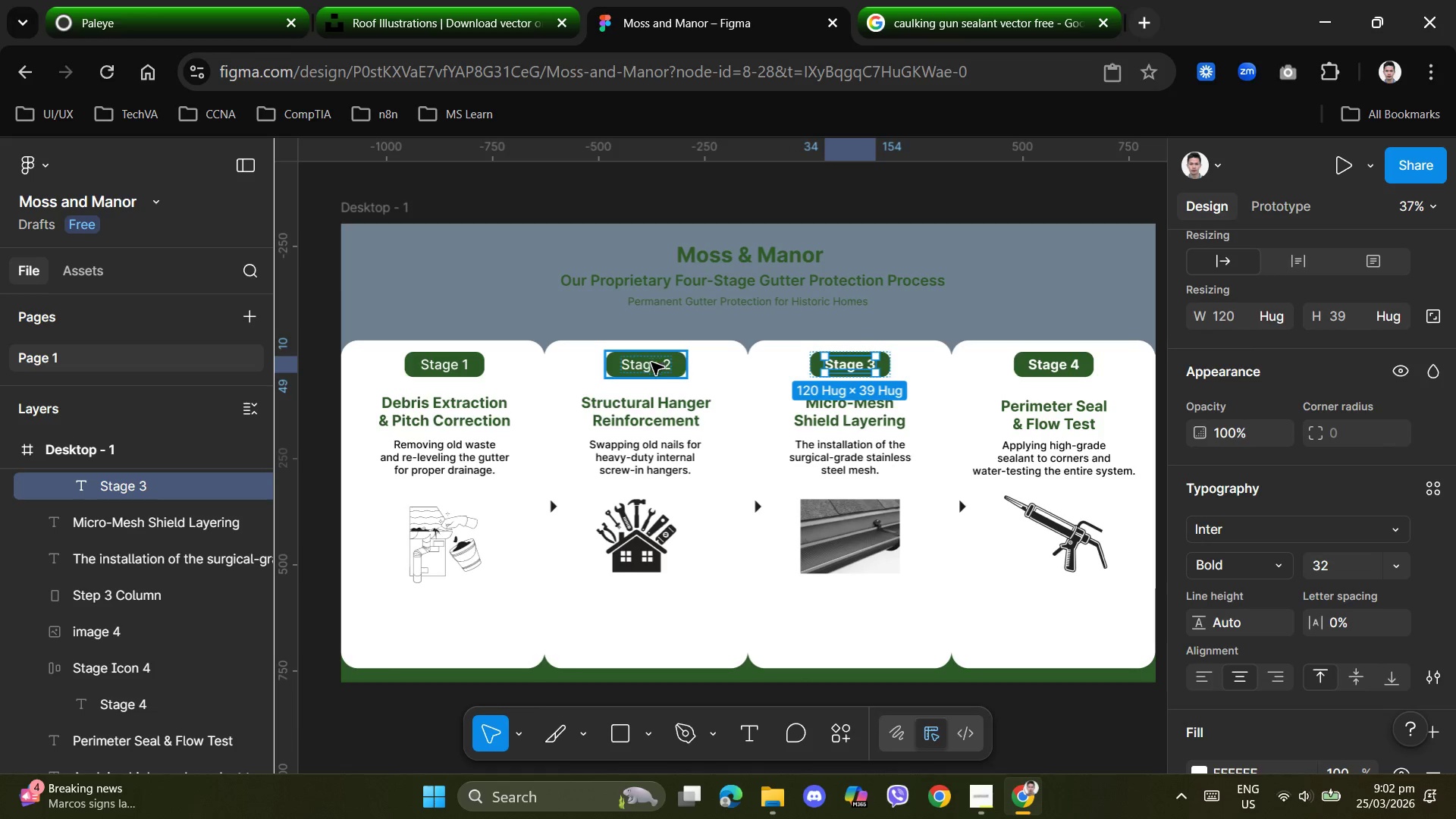 
double_click([644, 365])
 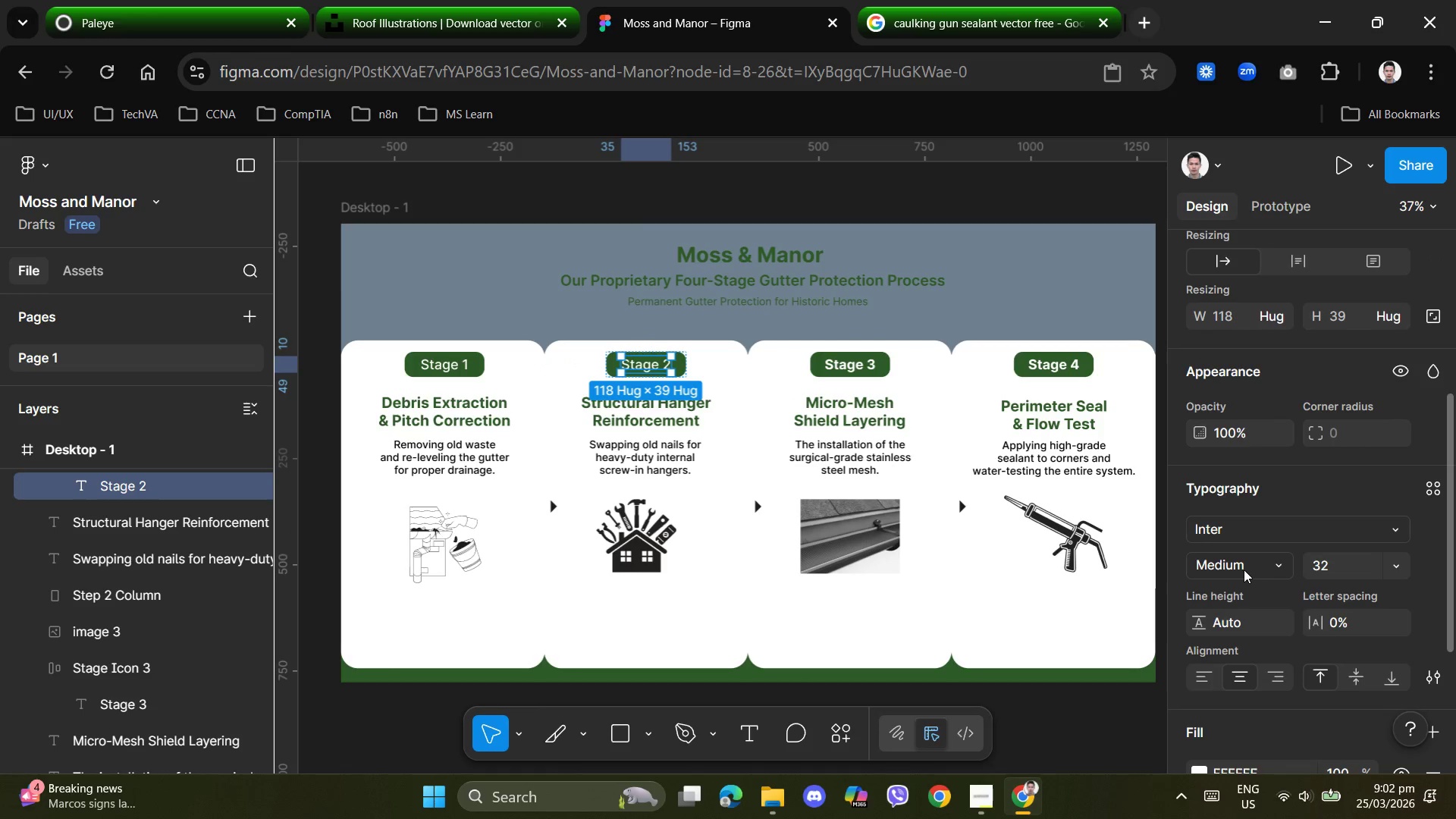 
left_click([1282, 570])
 